 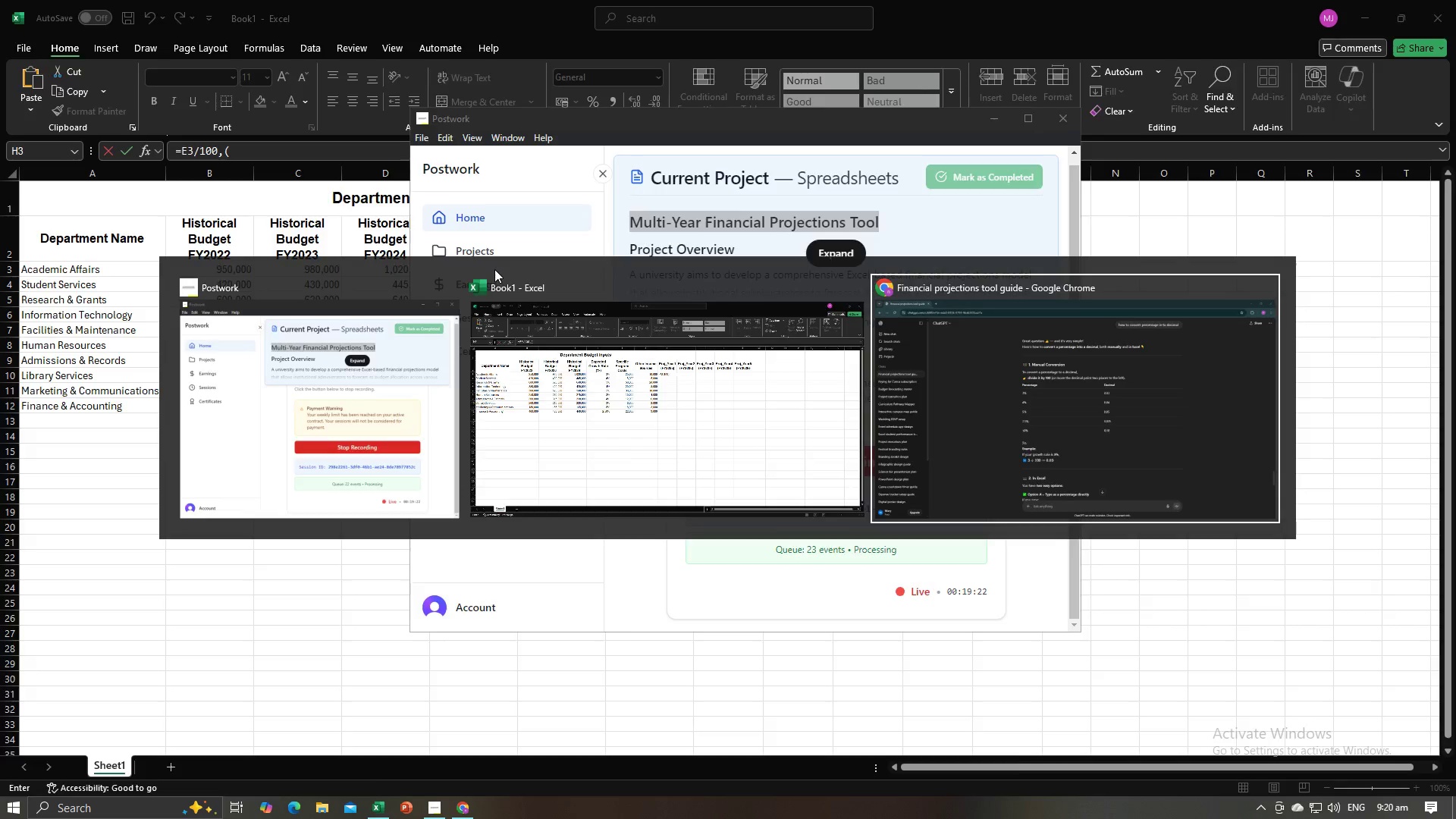 
scroll: coordinate [878, 284], scroll_direction: up, amount: 10.0
 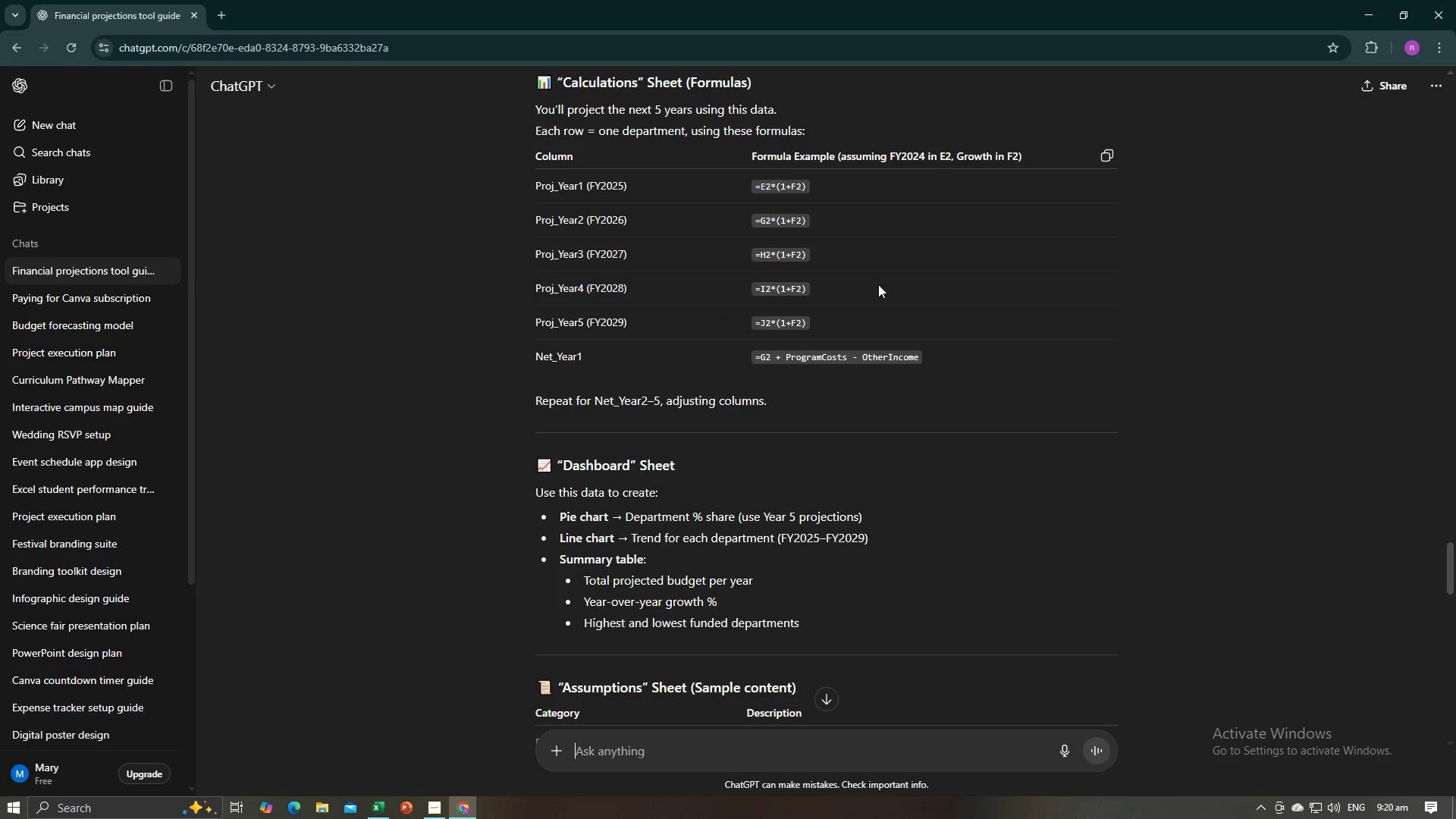 
key(Alt+AltLeft)
 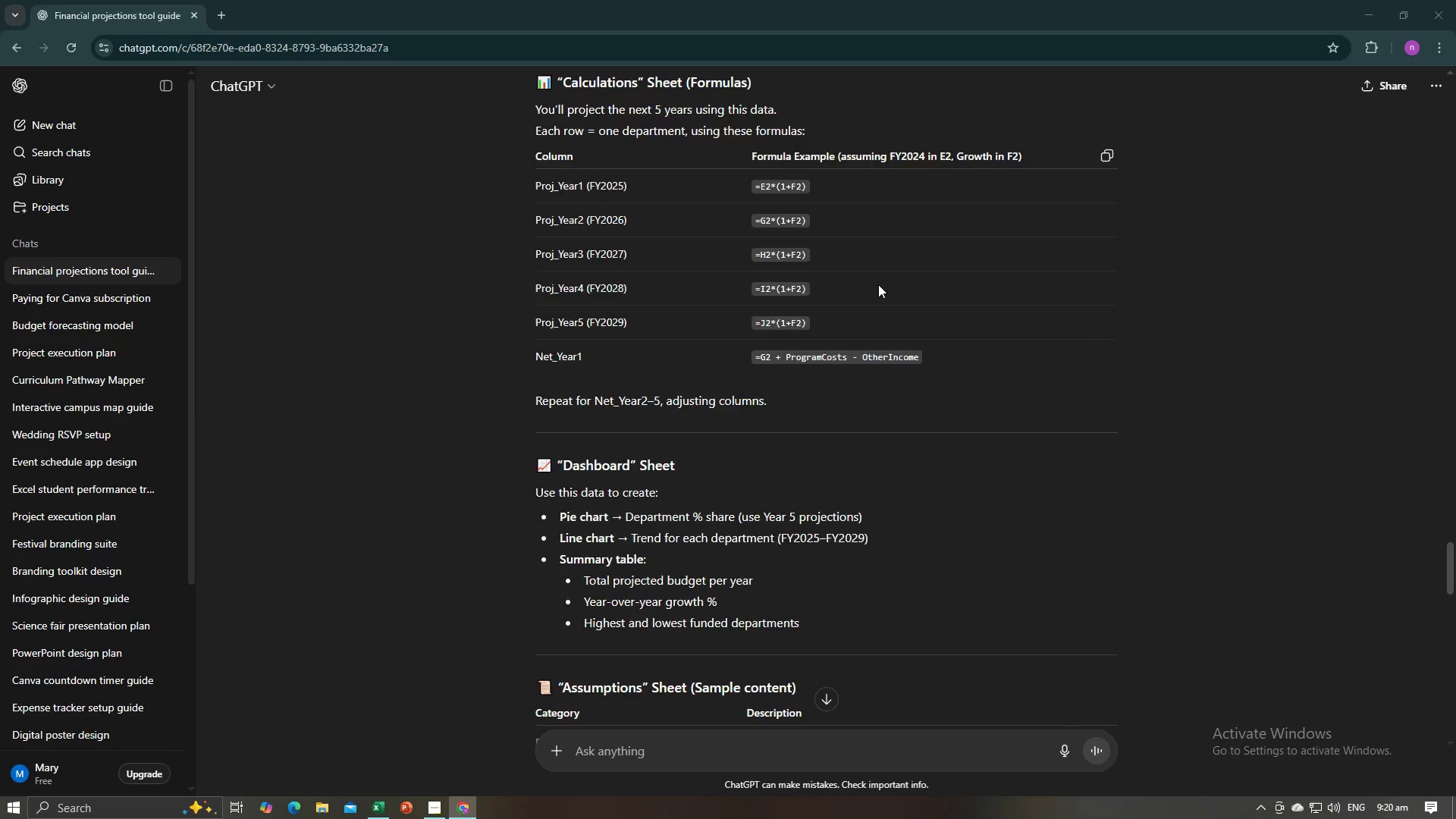 
key(Alt+Tab)
 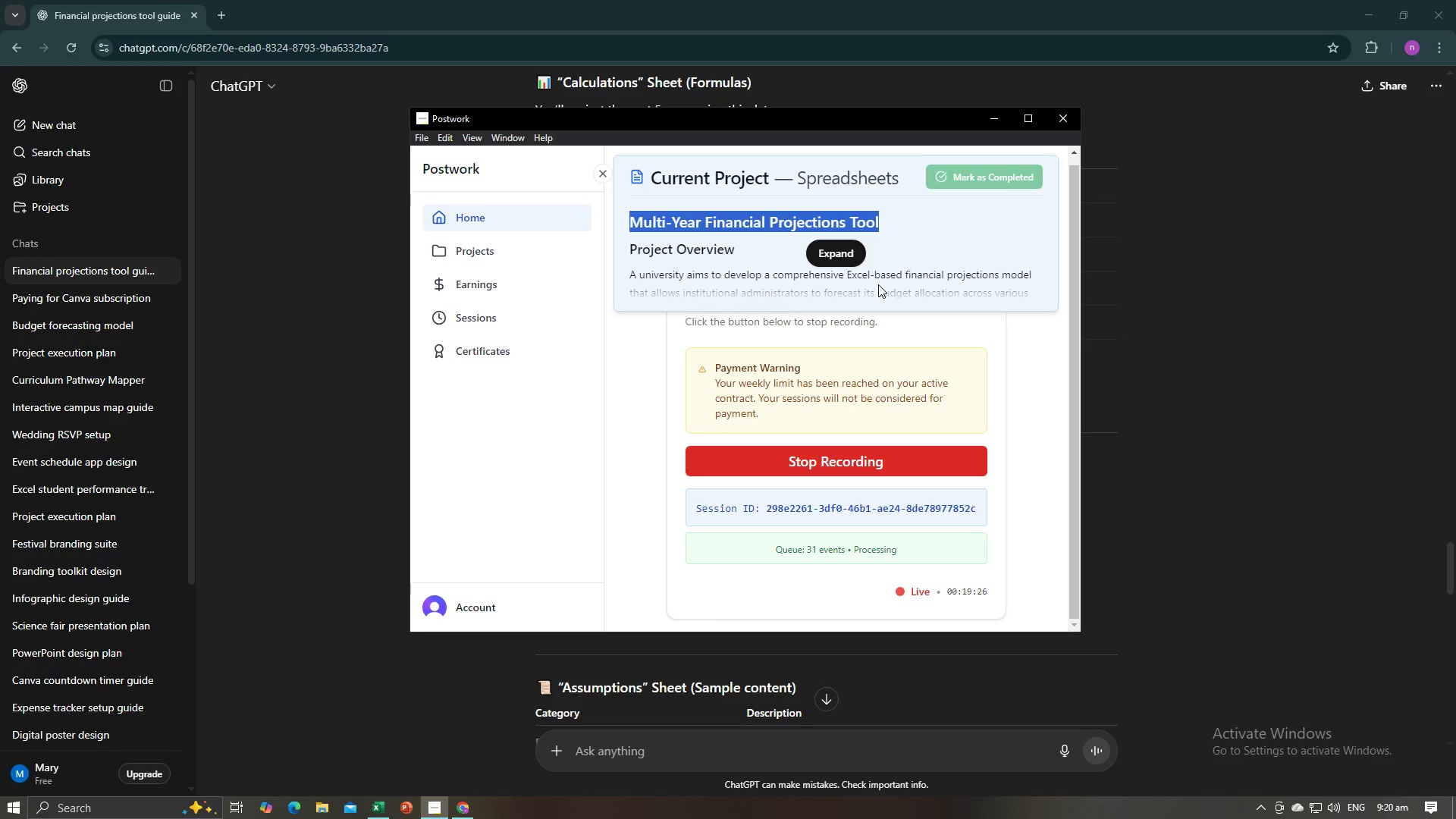 
key(Alt+AltLeft)
 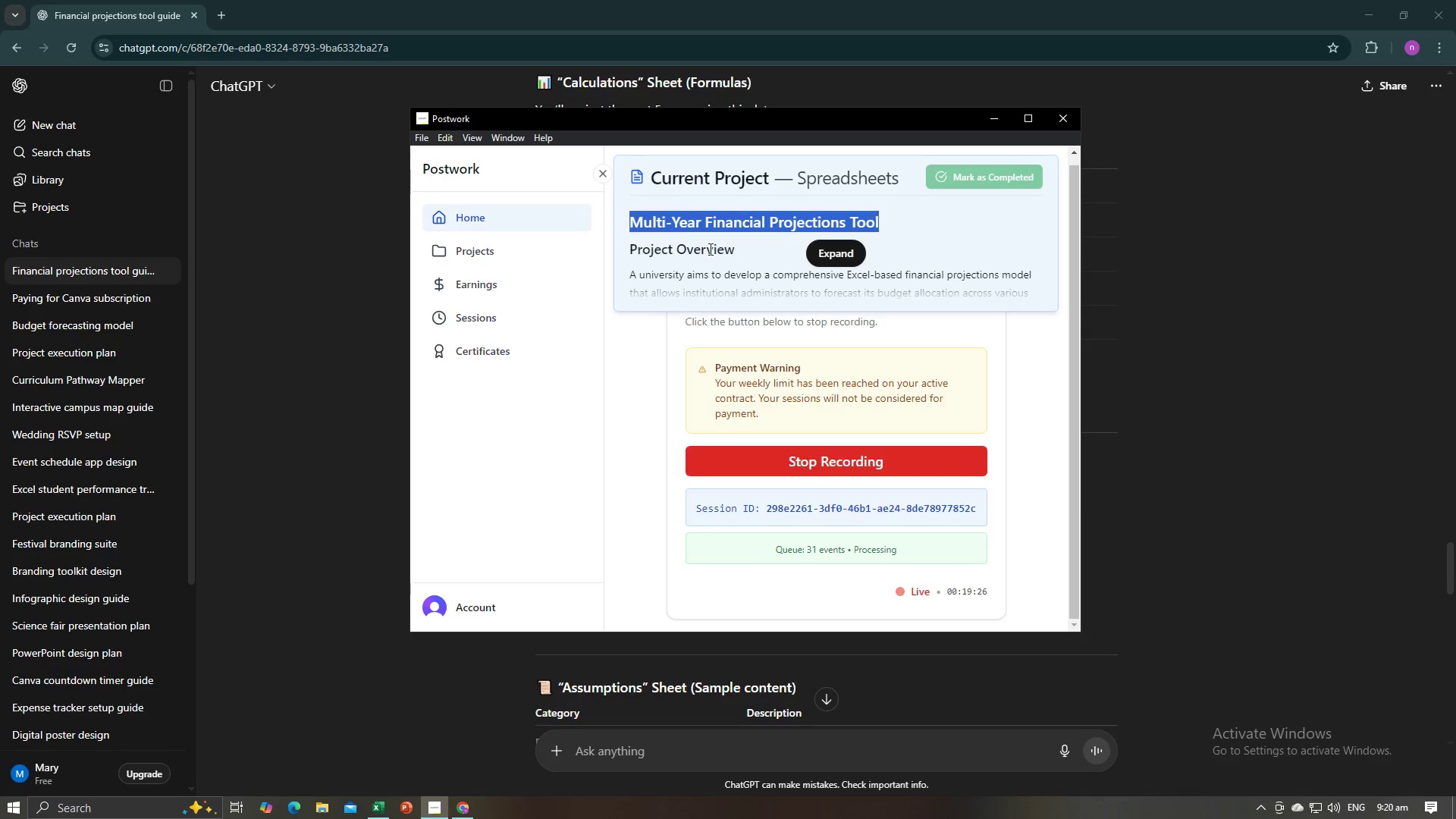 
key(Alt+Tab)
 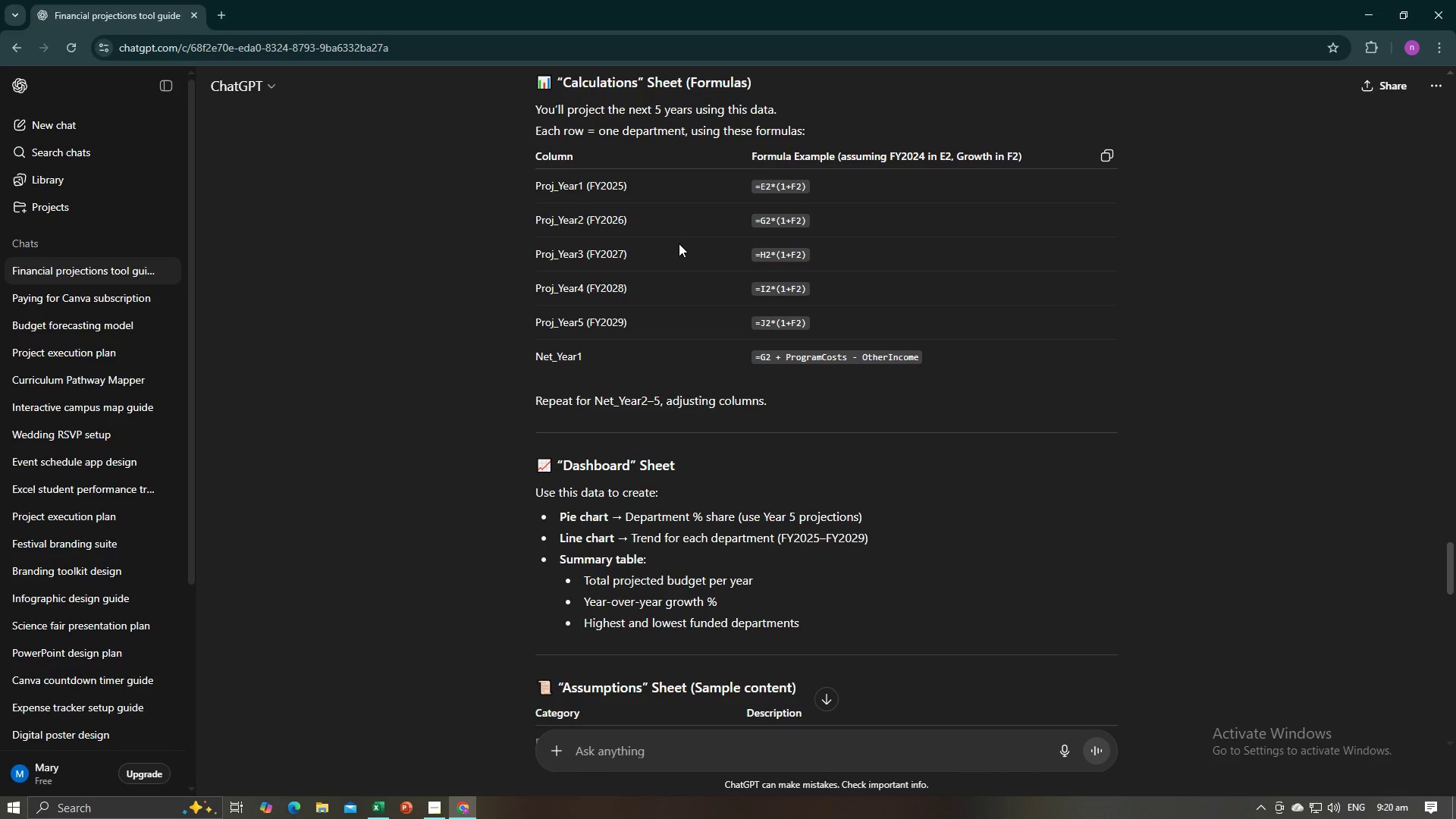 
key(Alt+Tab)
 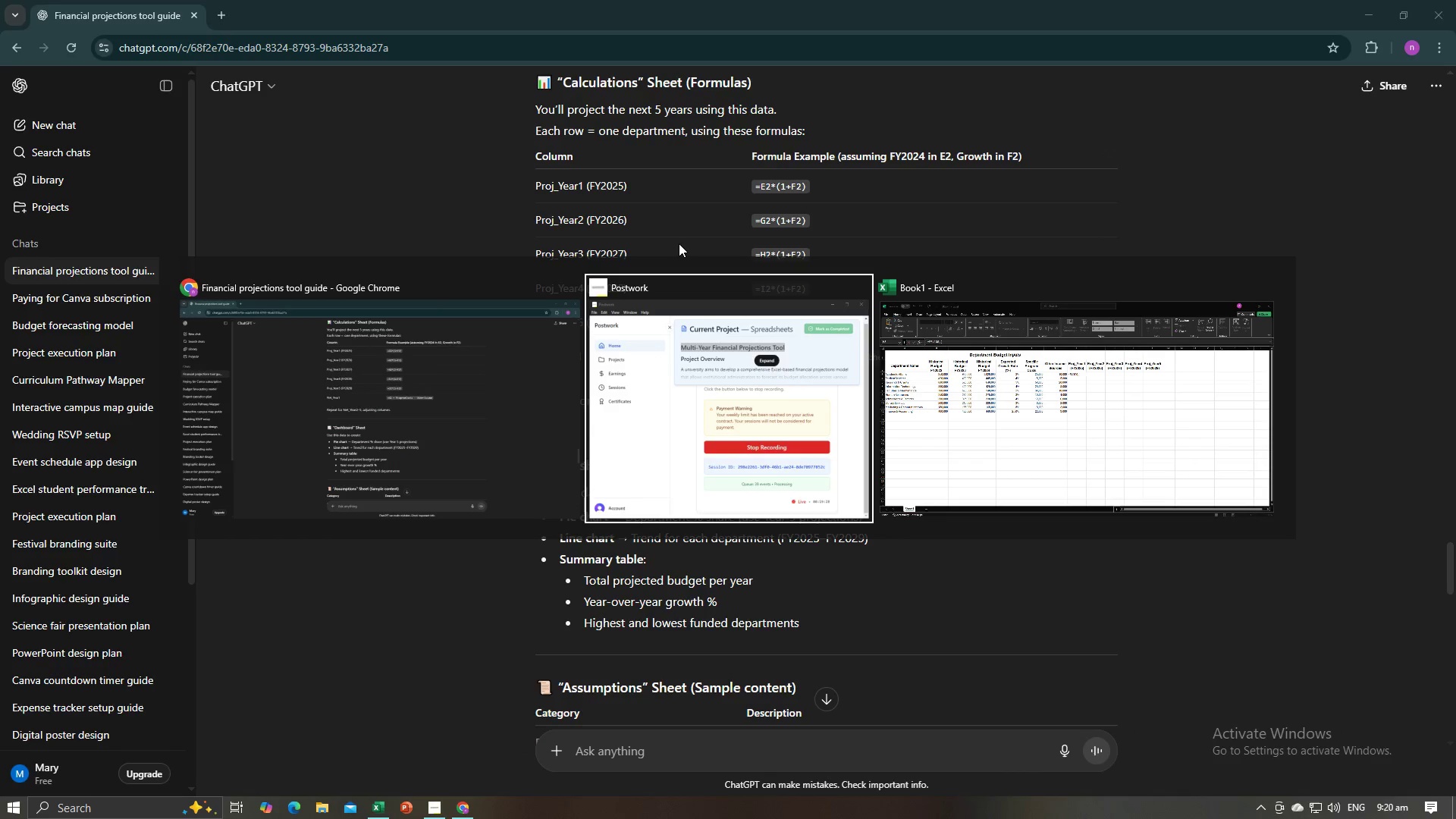 
key(Alt+Tab)
 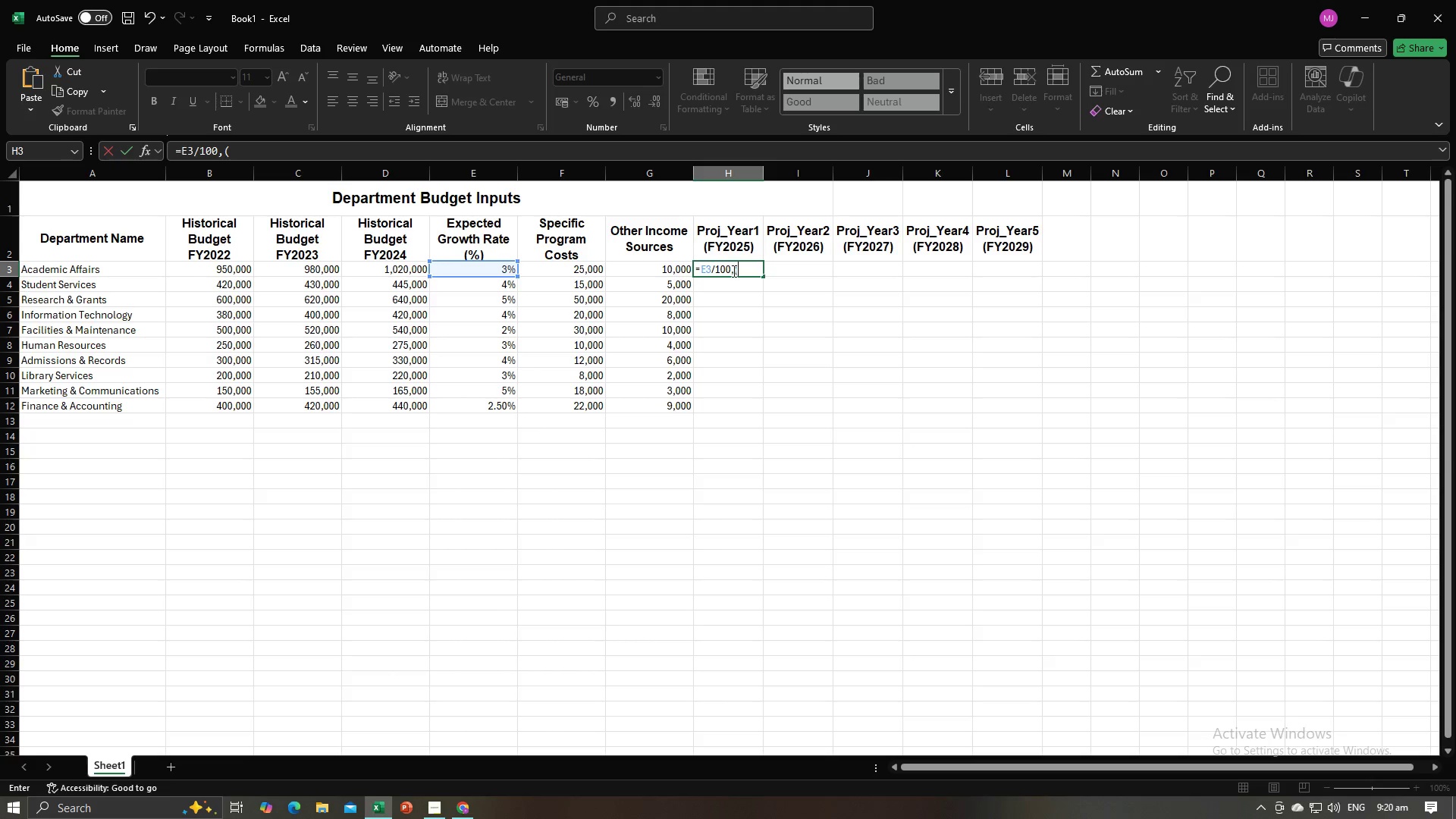 
left_click([733, 271])
 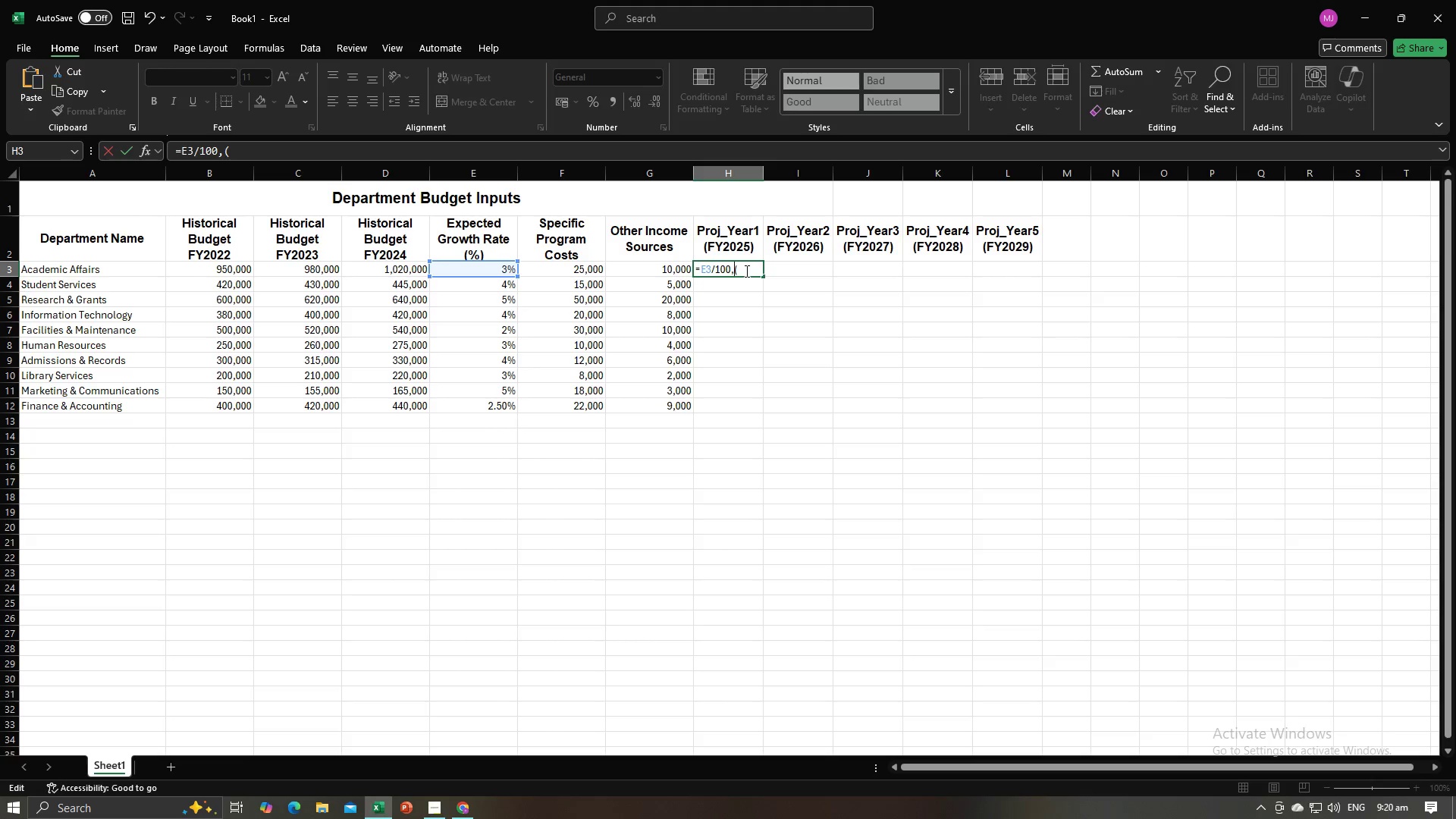 
key(8)
 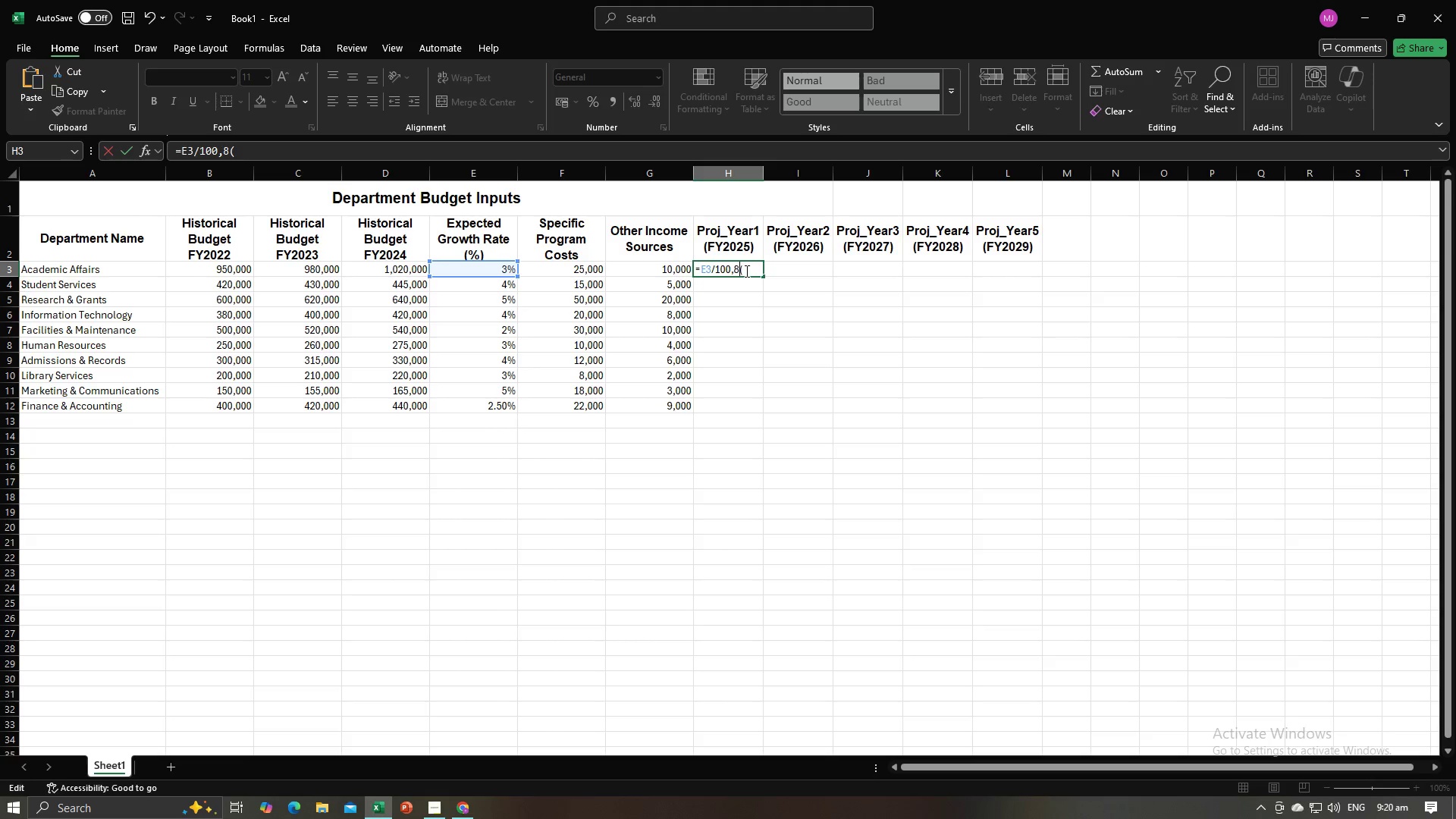 
key(Backspace)
 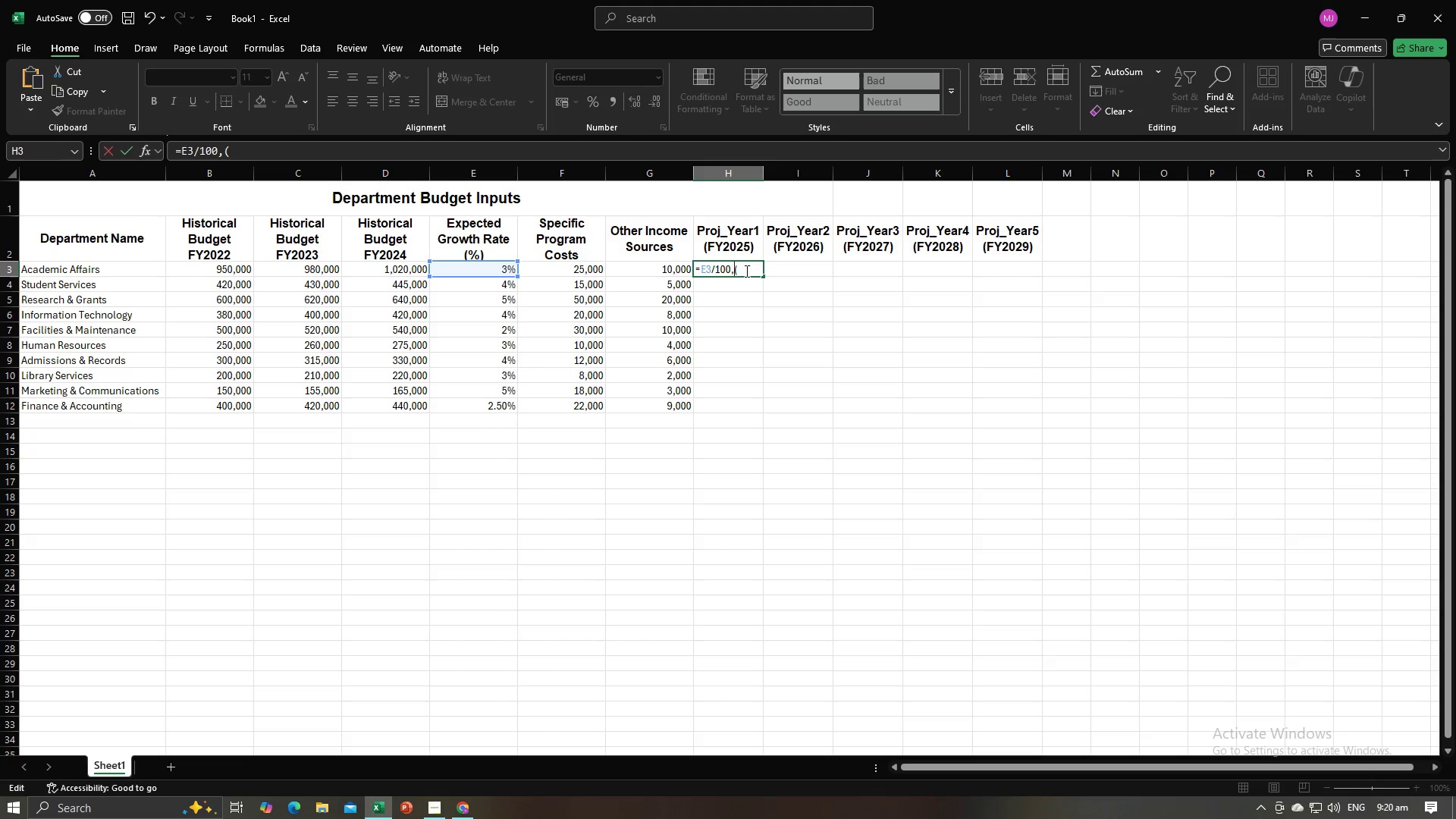 
key(Shift+8)
 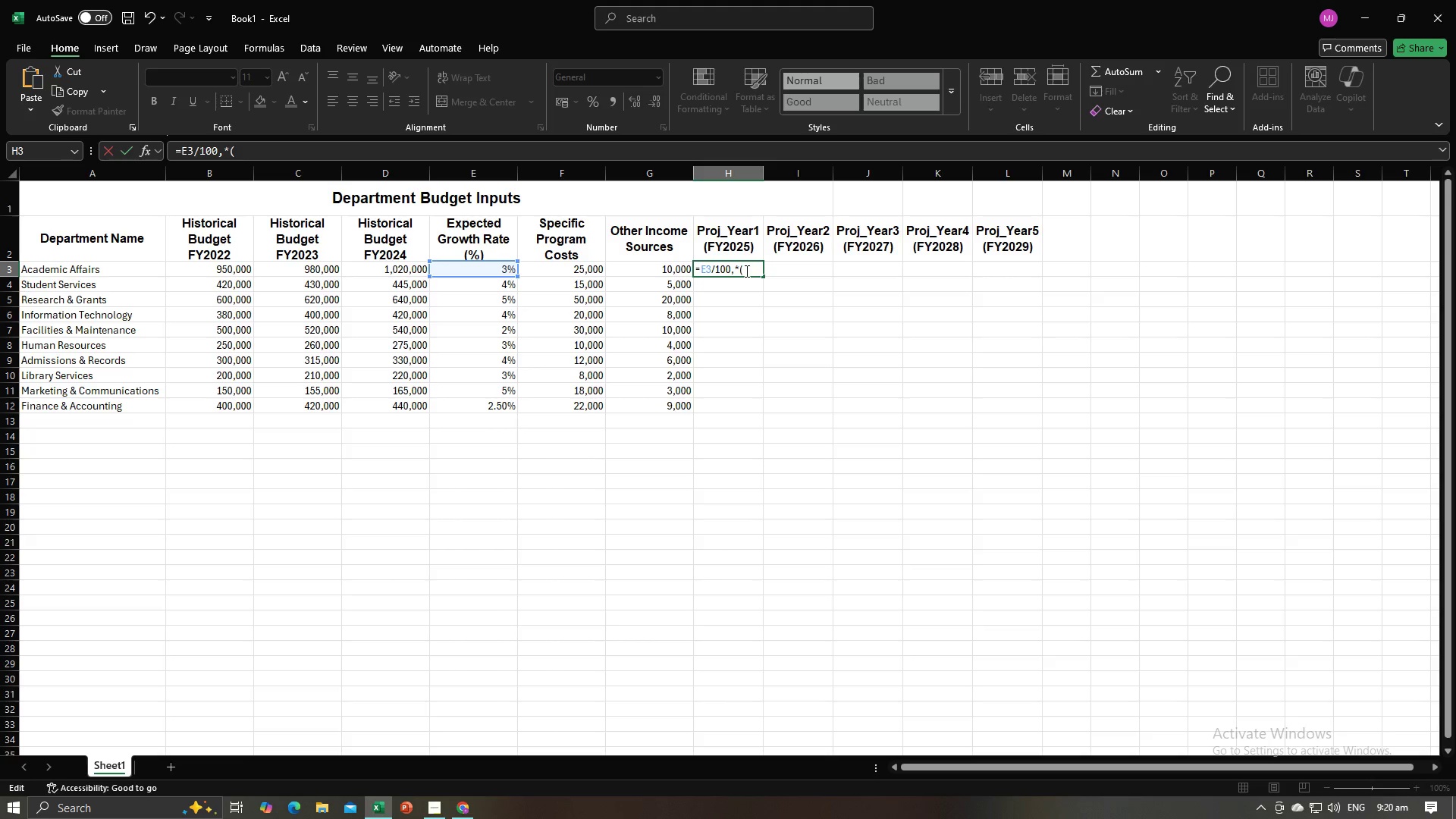 
left_click([745, 271])
 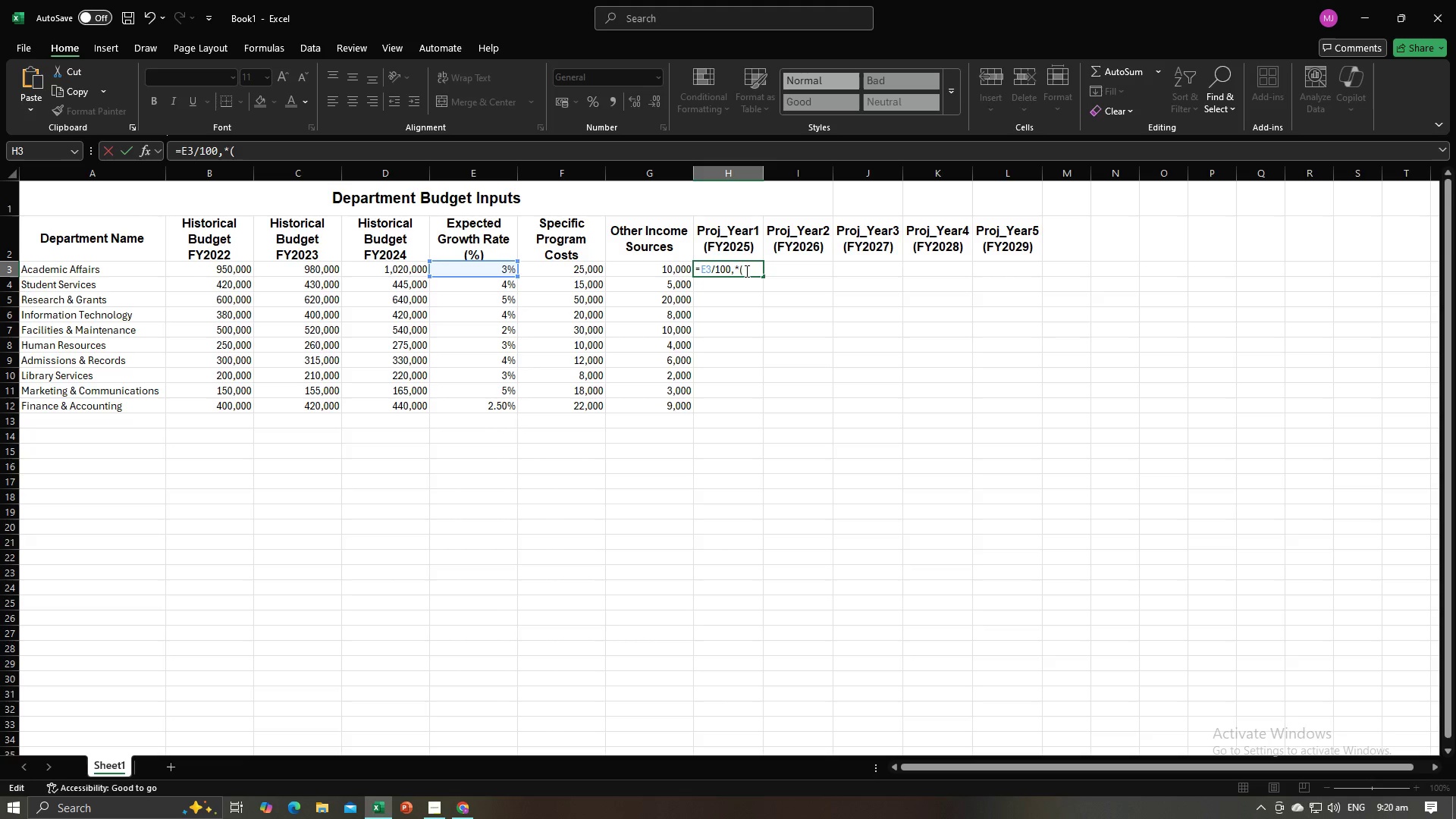 
key(1)
 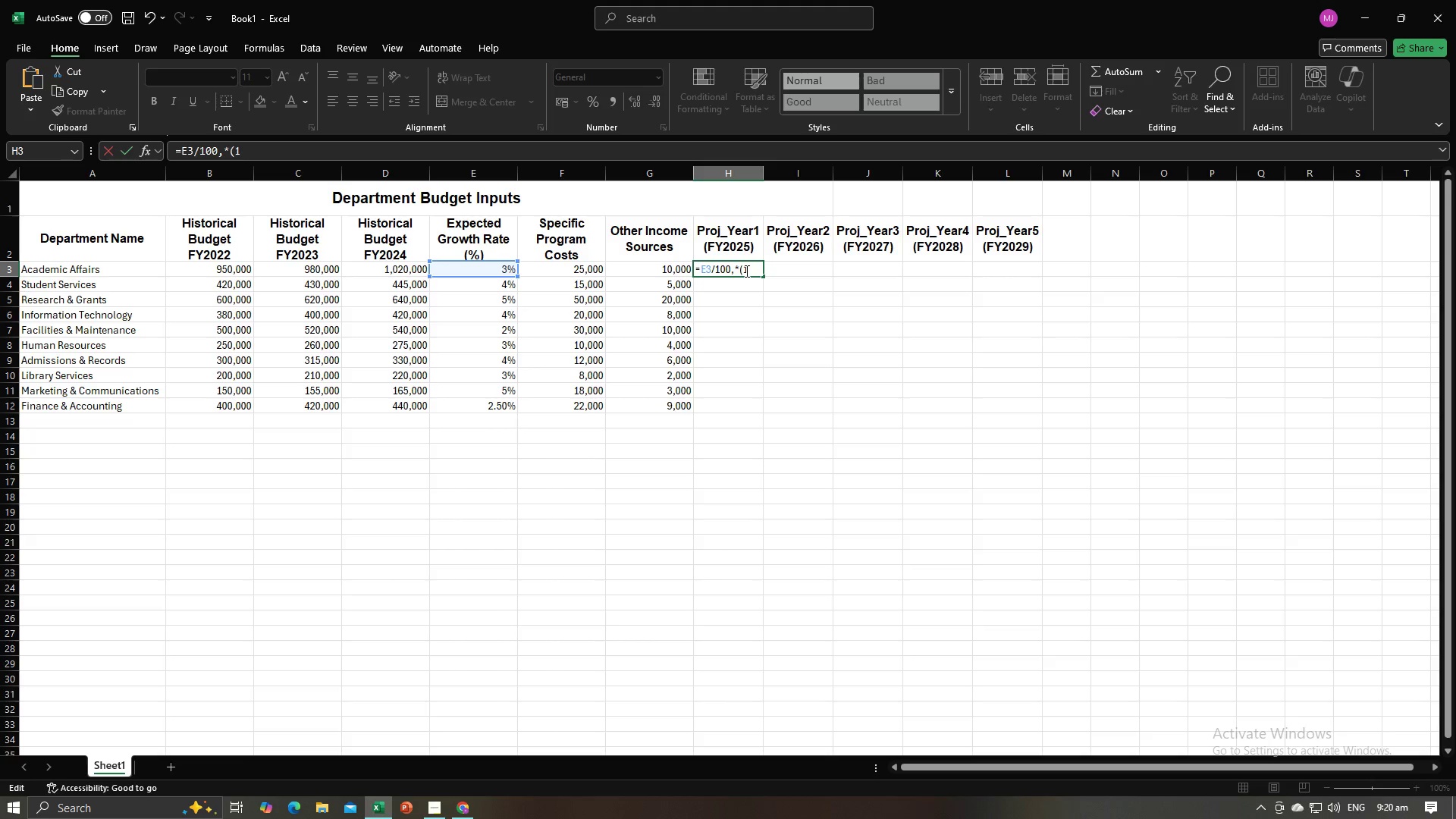 
key(Equal)
 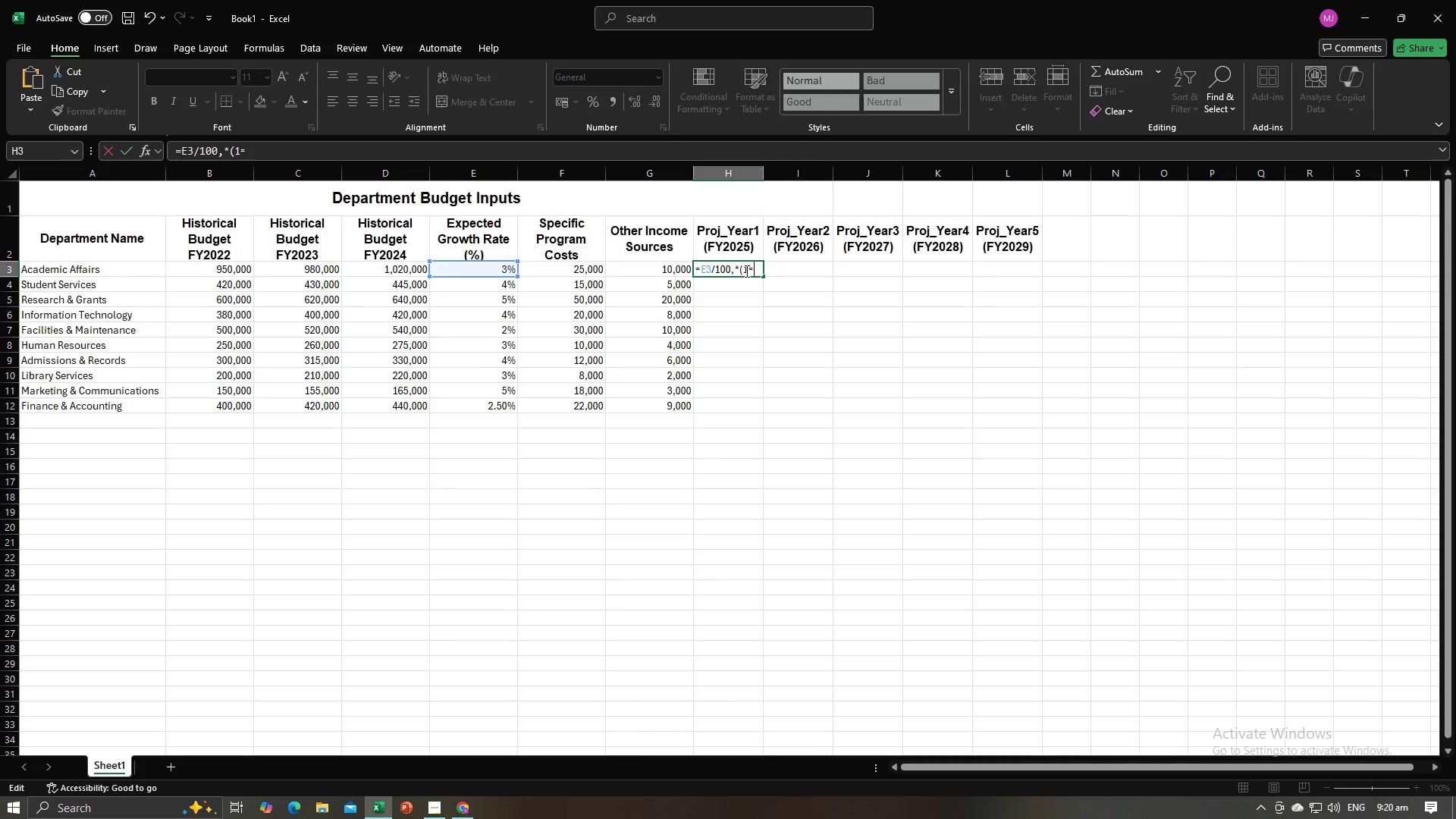 
key(Alt+AltLeft)
 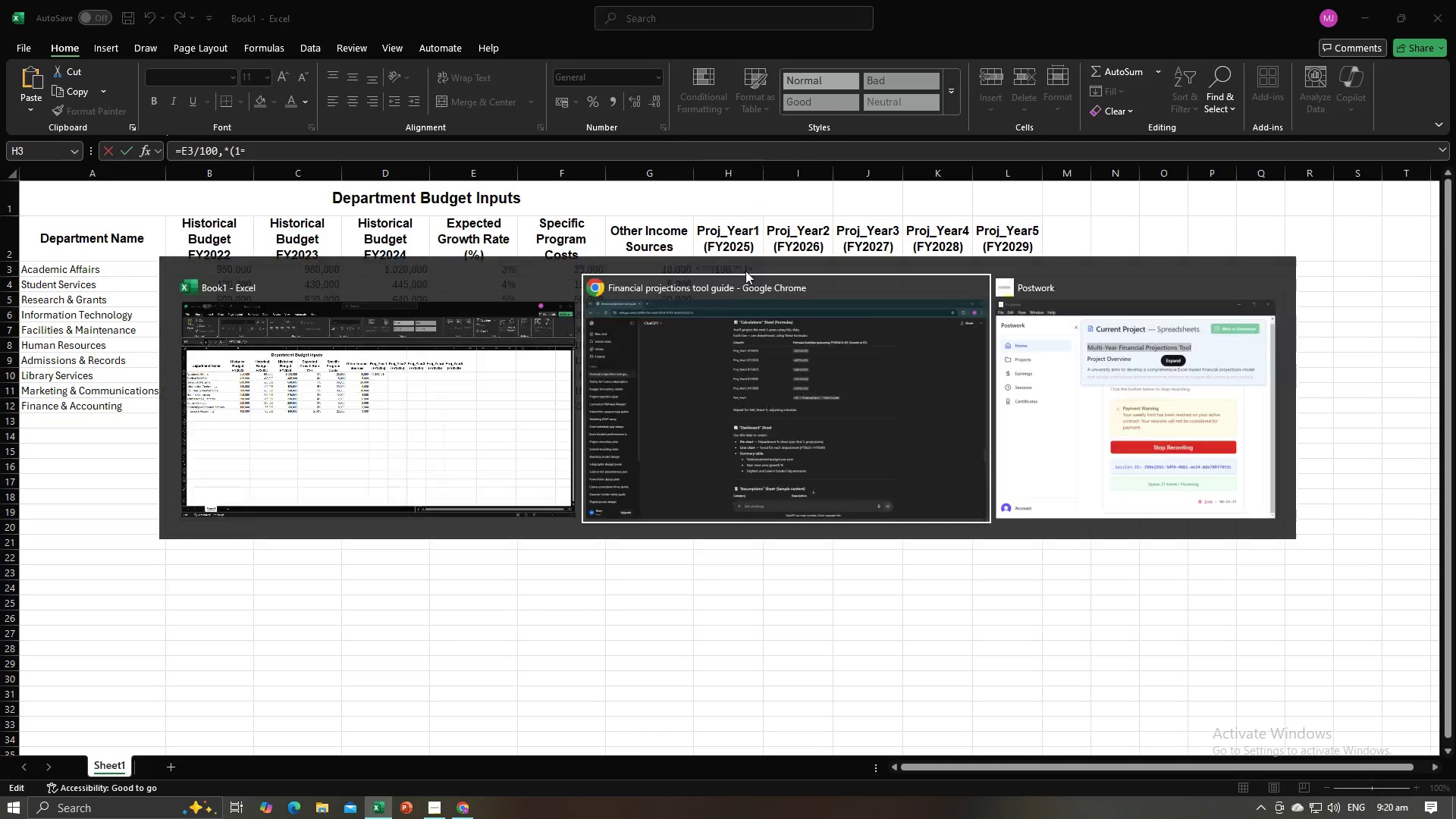 
key(Alt+Tab)
 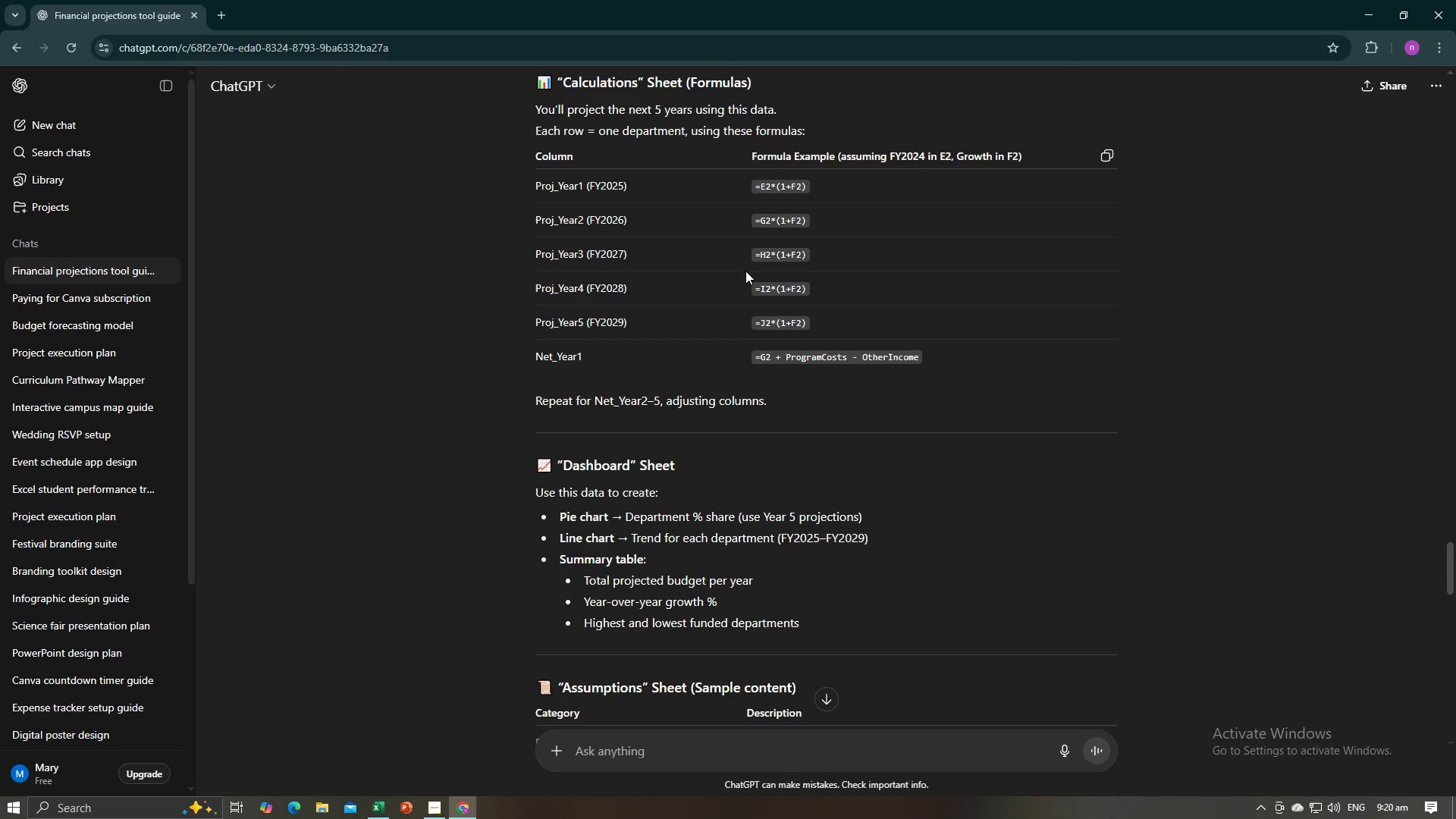 
key(Alt+AltLeft)
 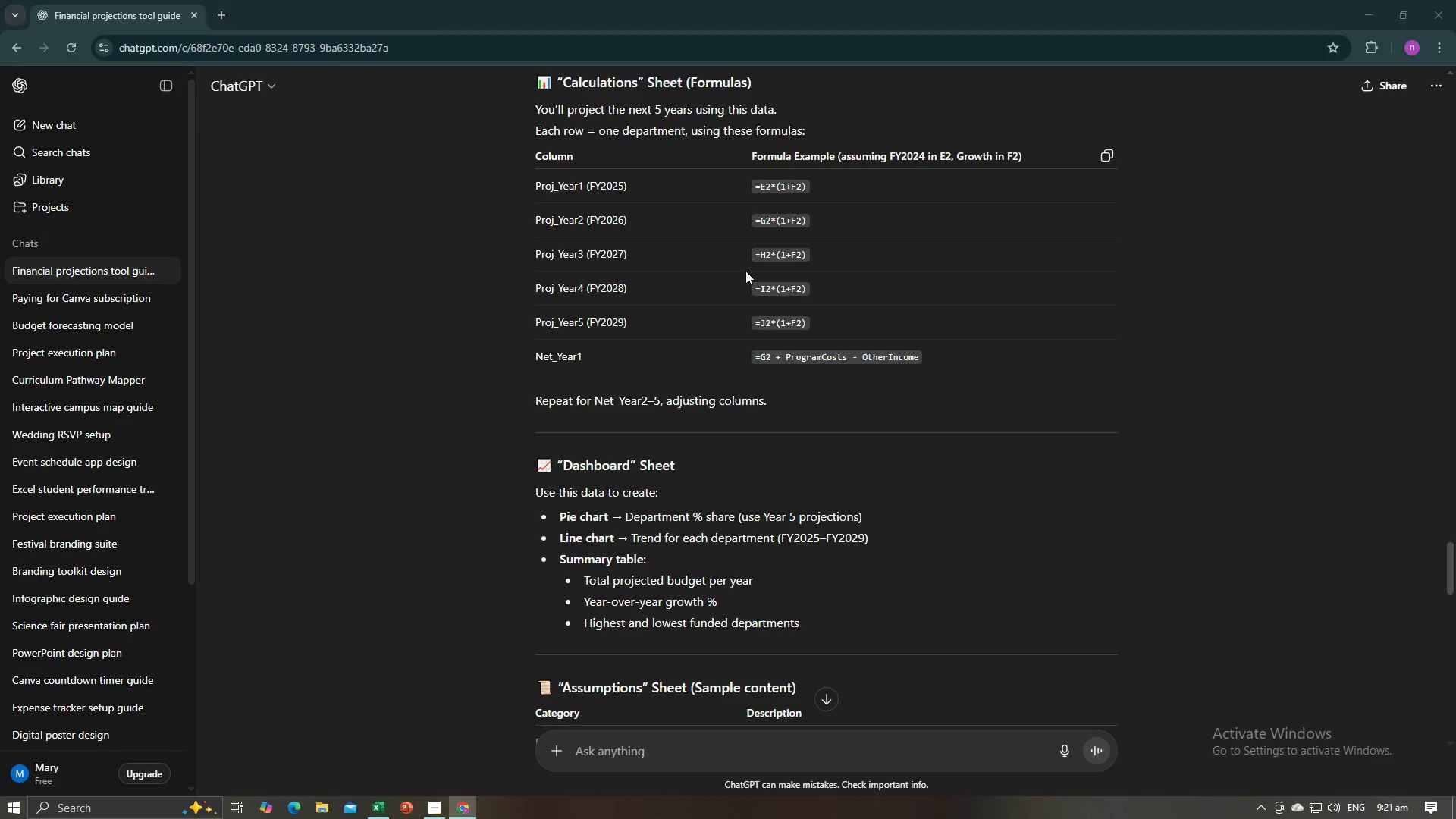 
key(Alt+Tab)
 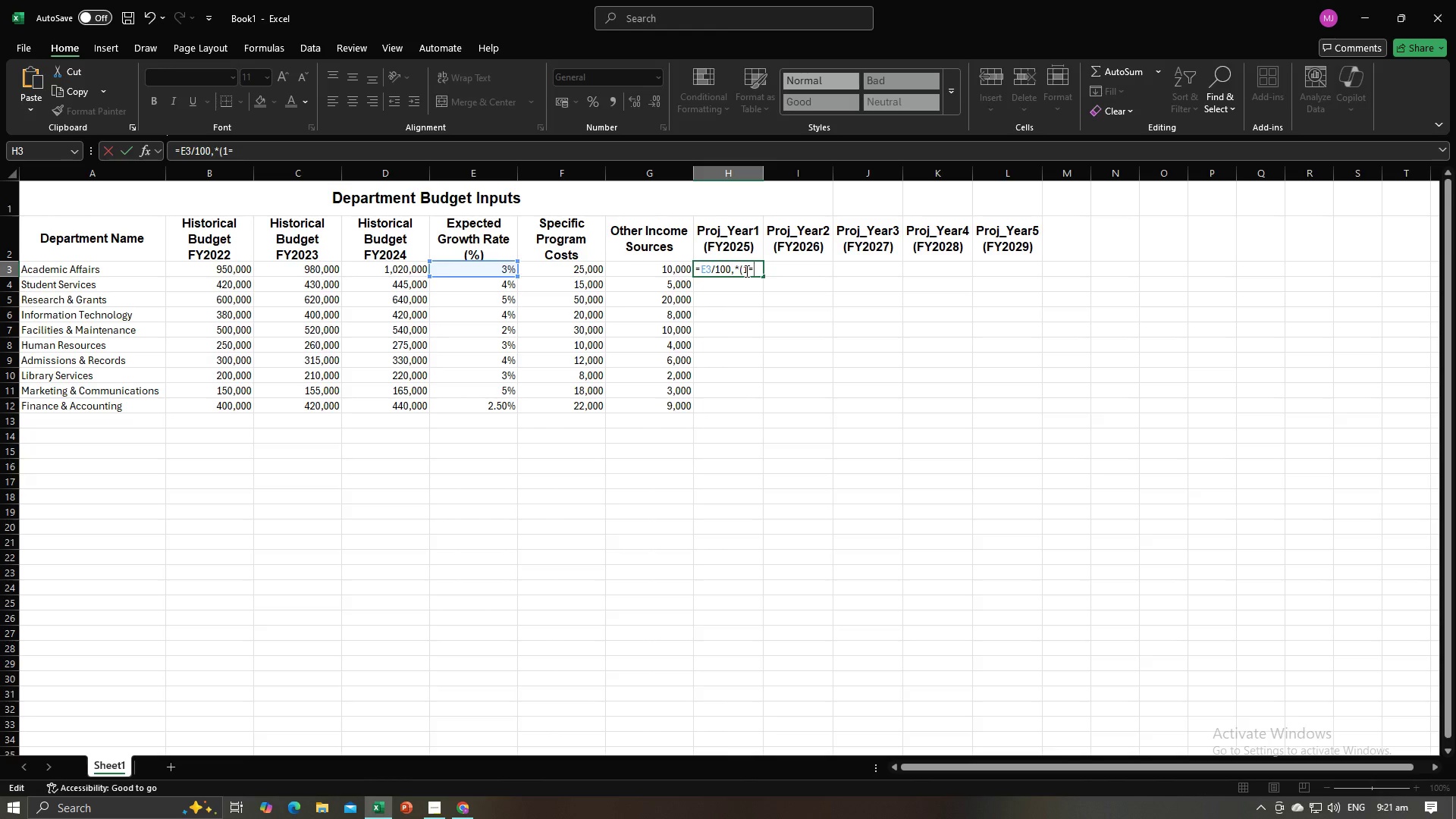 
key(Backspace)
 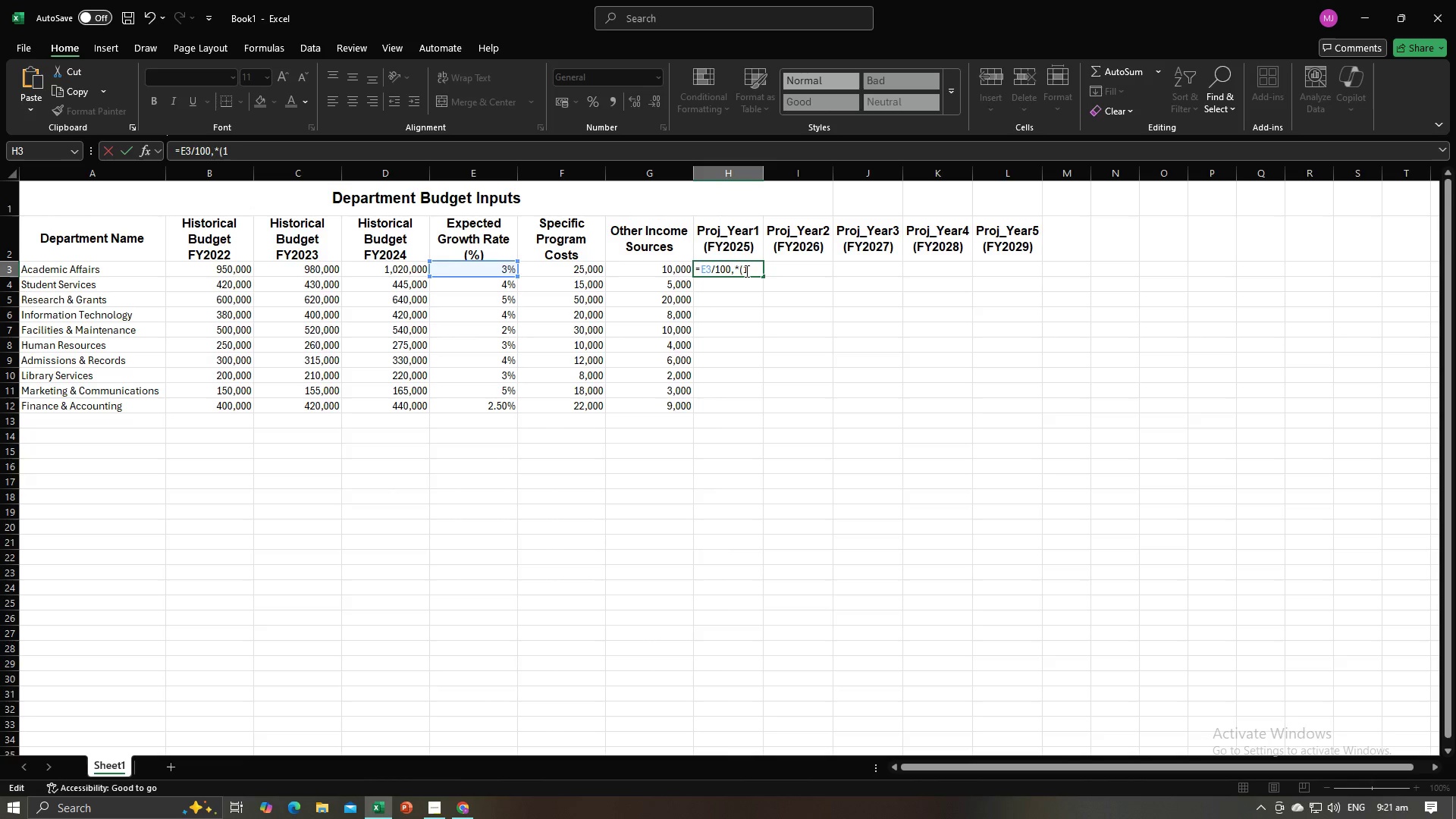 
key(Shift+ShiftLeft)
 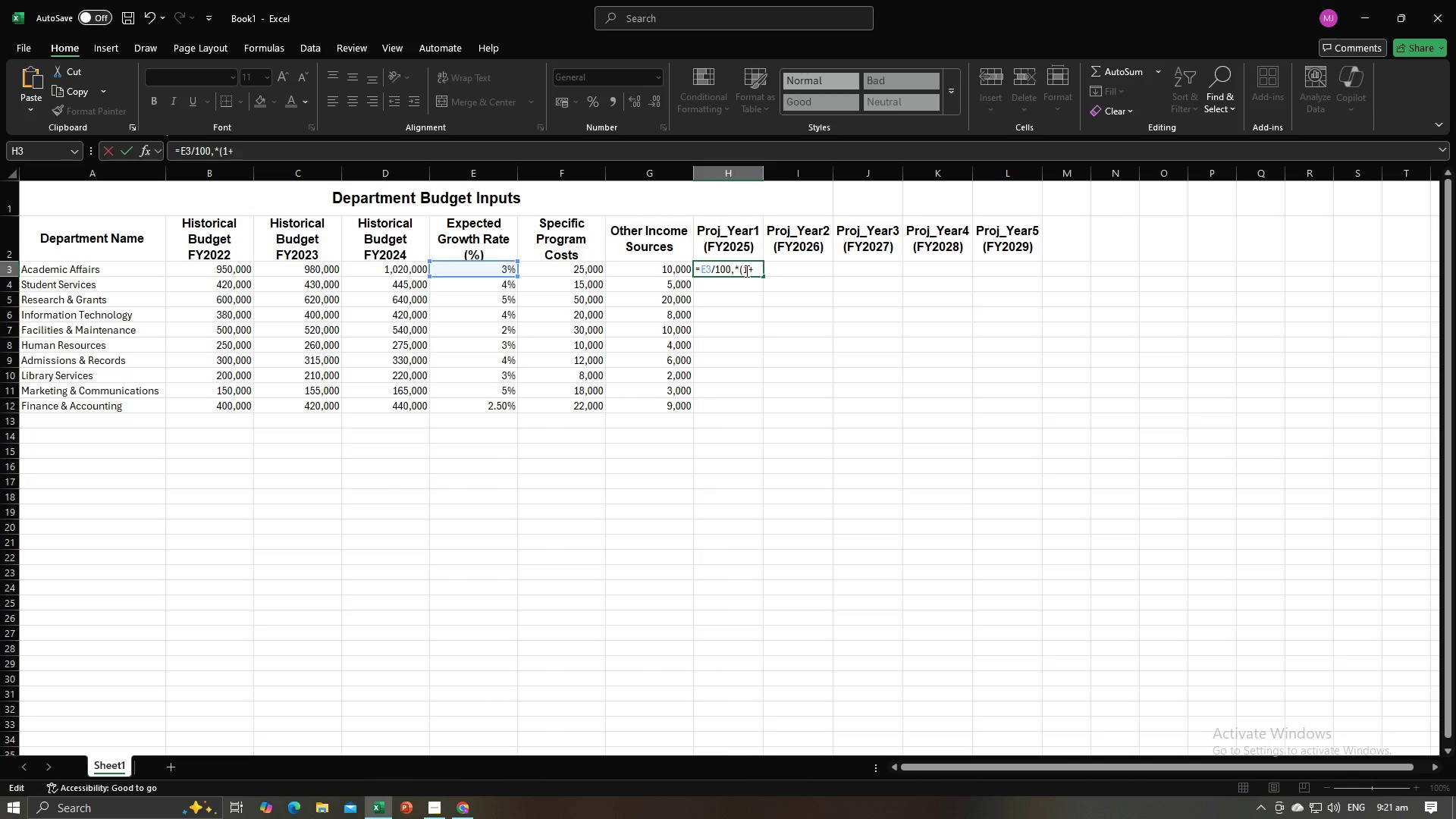 
key(Shift+Equal)
 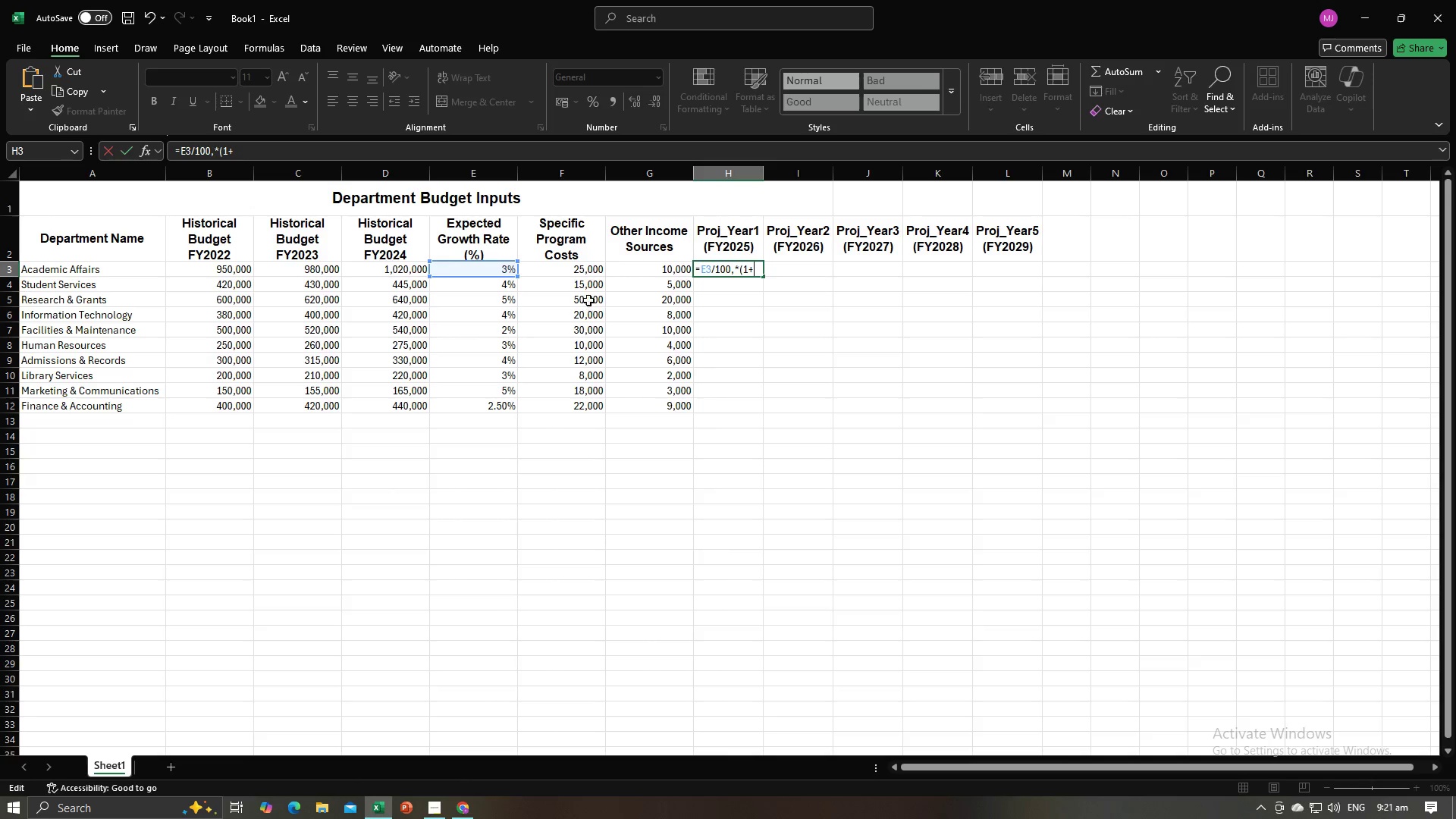 
left_click([576, 275])
 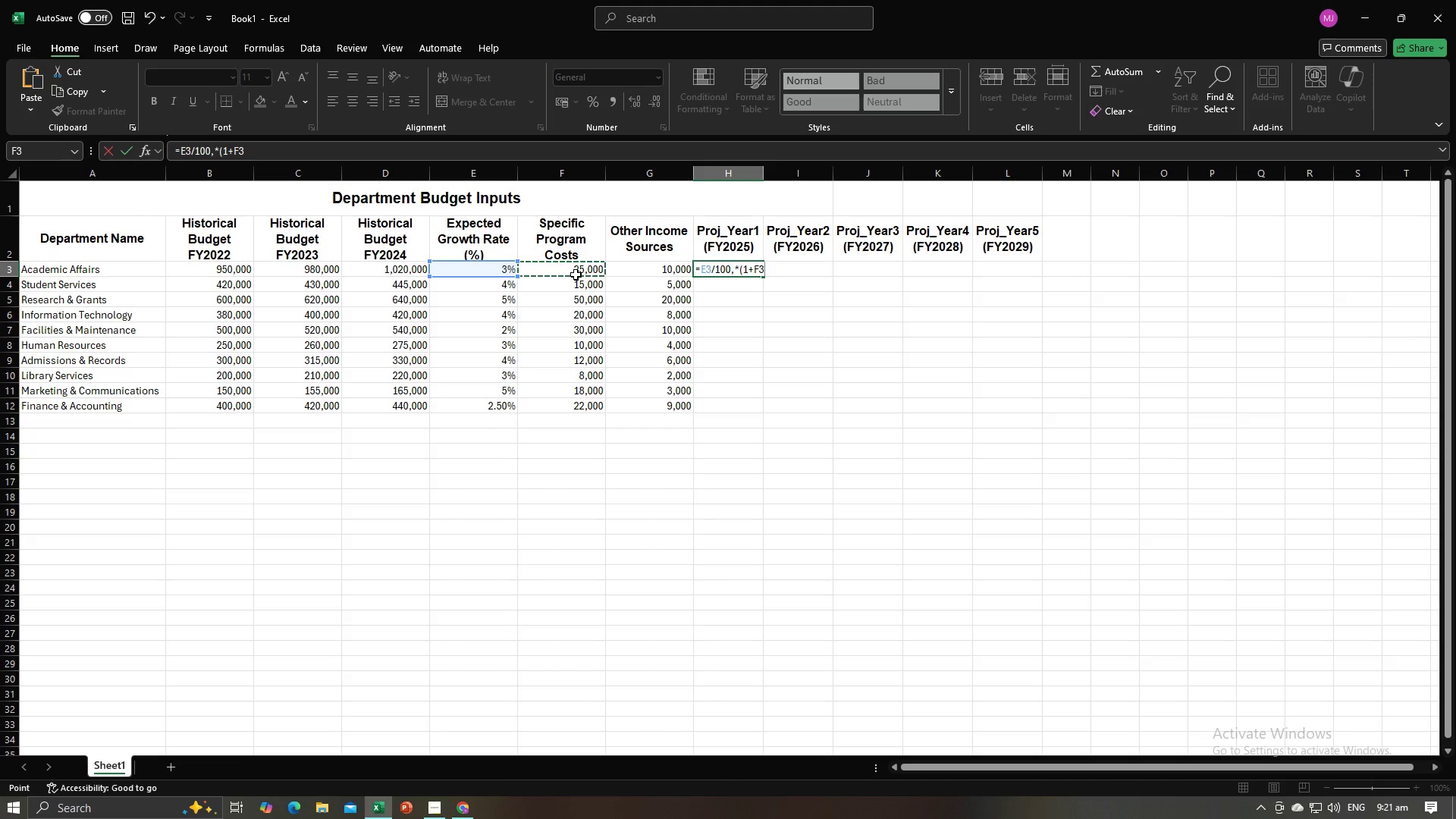 
key(Enter)
 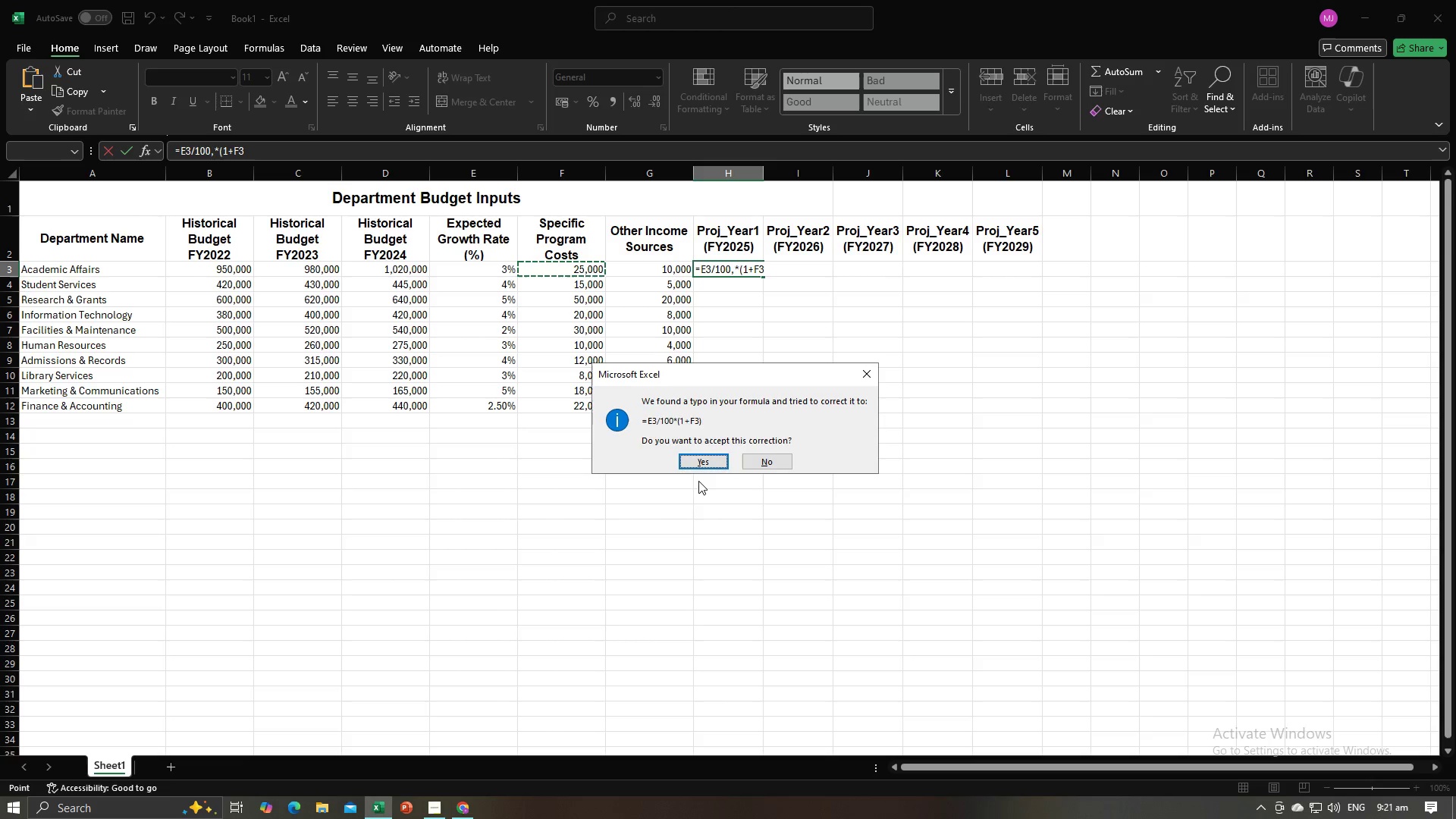 
left_click([699, 466])
 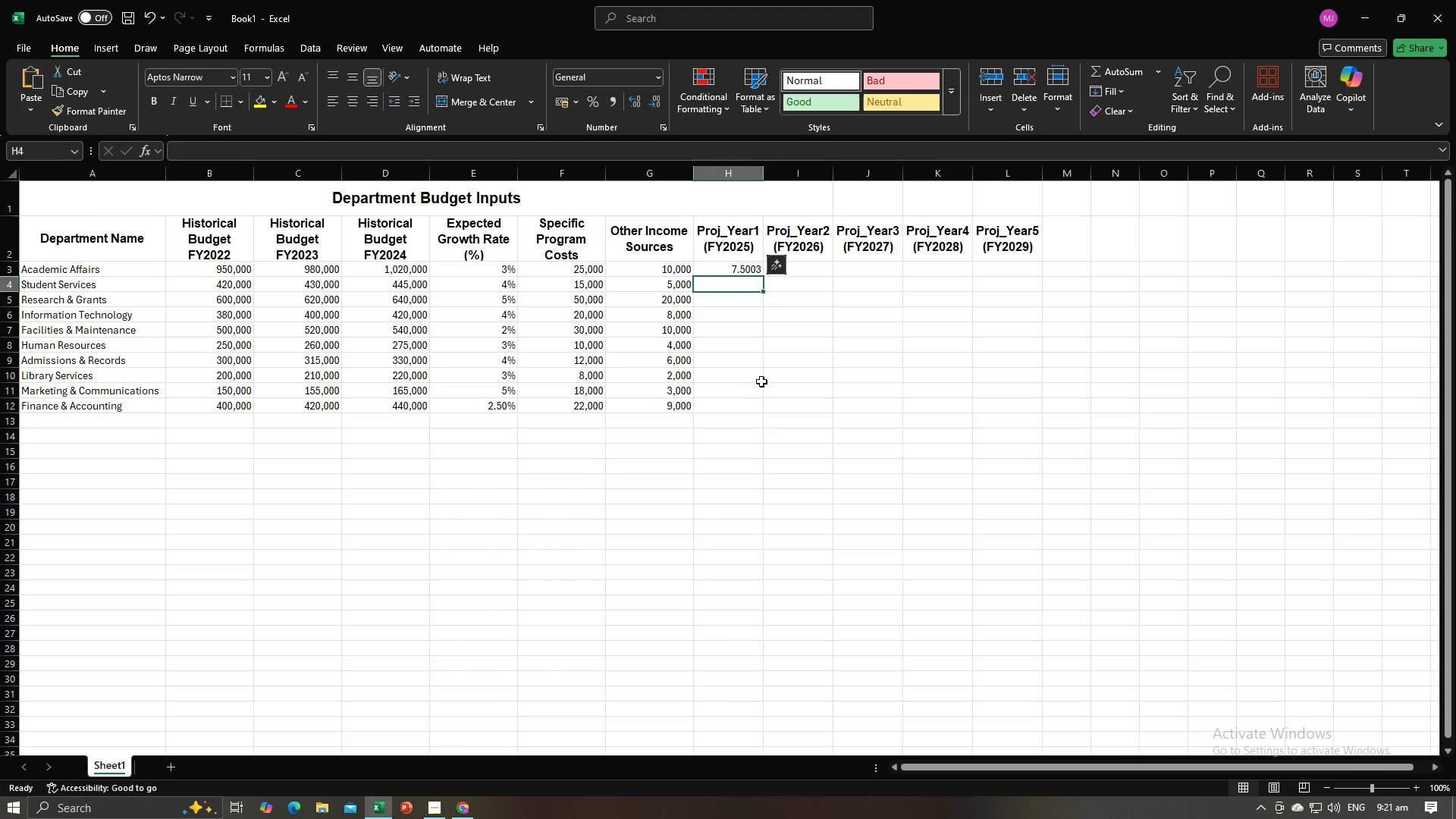 
left_click([761, 381])
 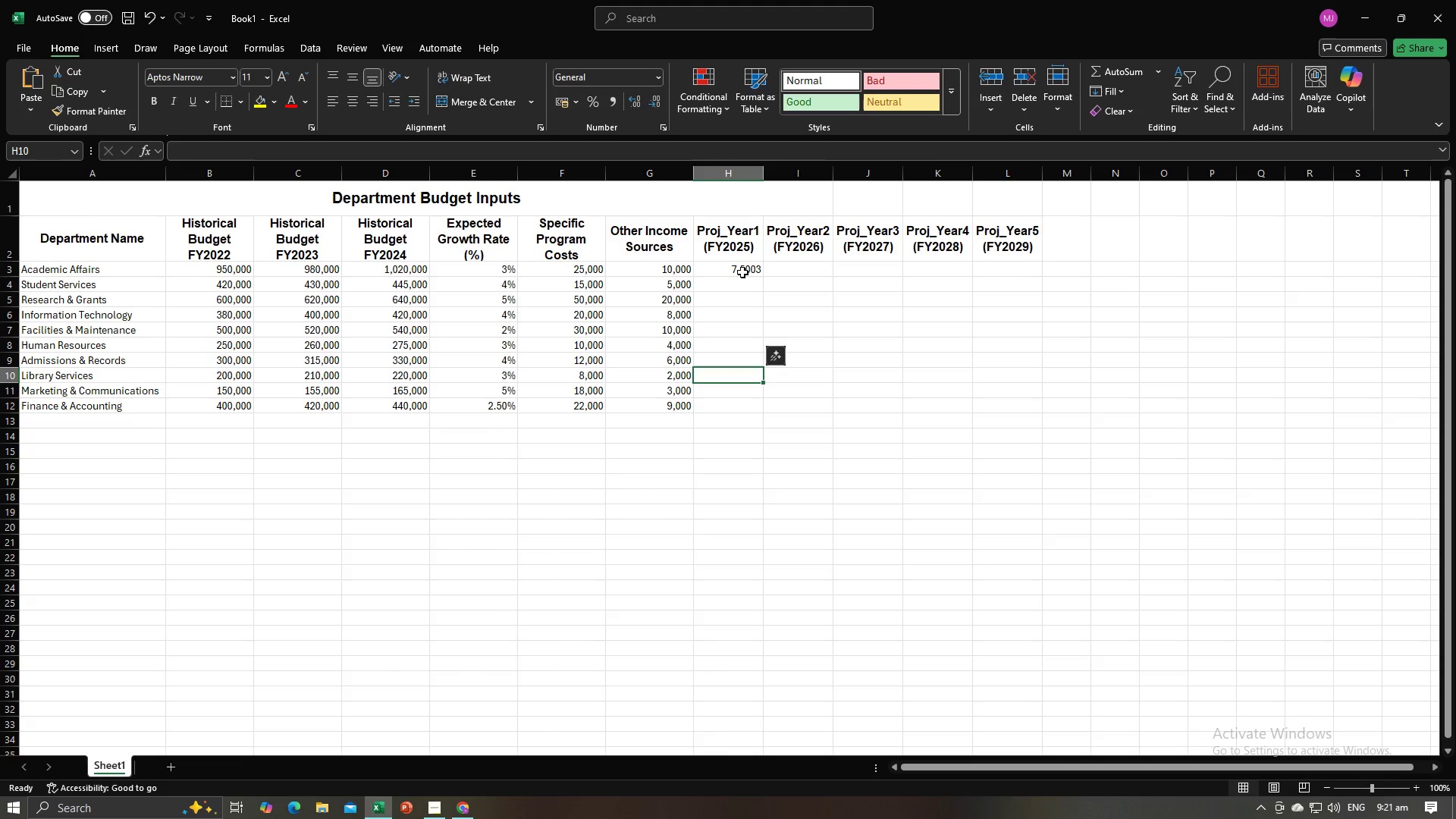 
left_click([742, 272])
 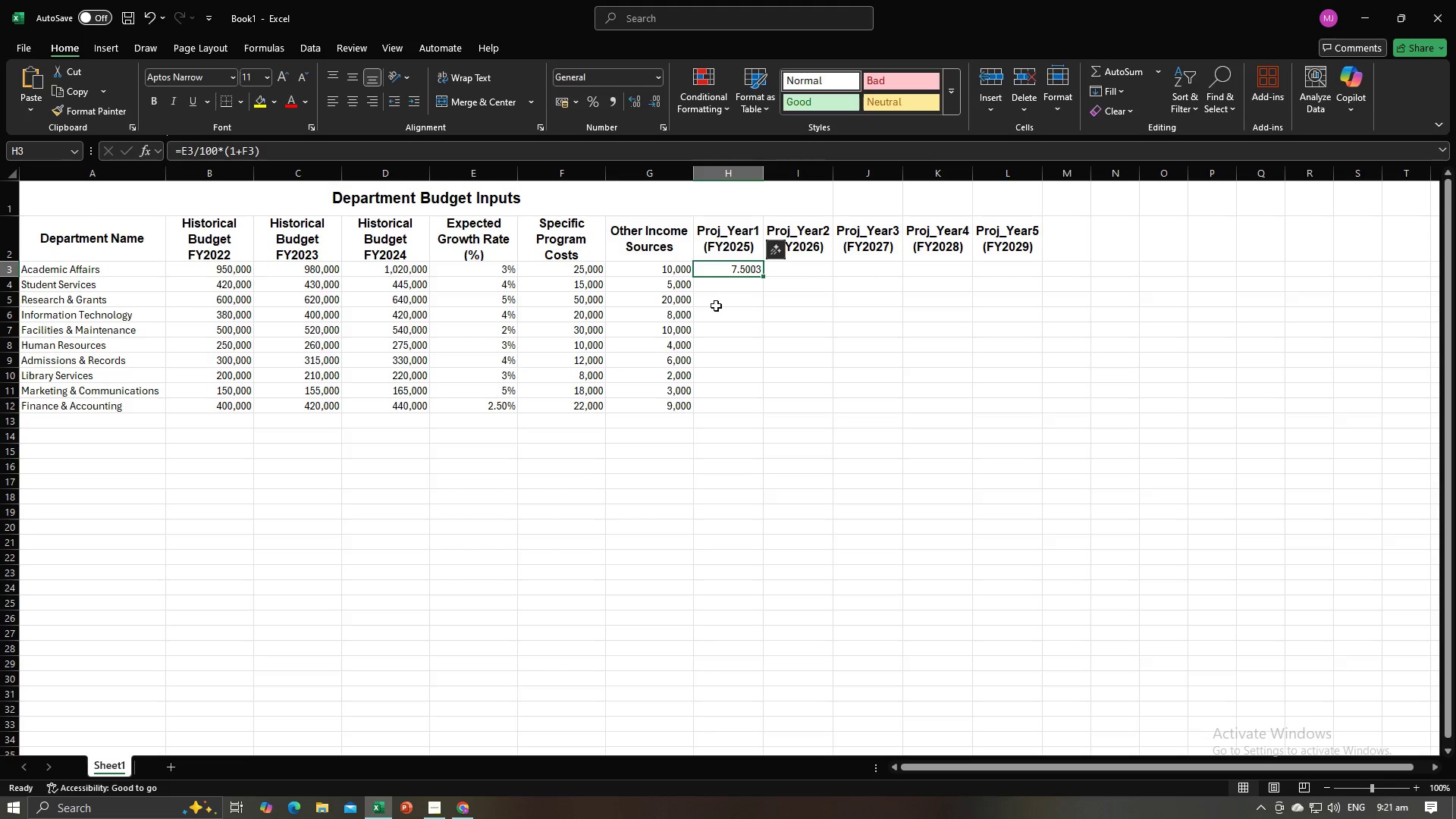 
wait(5.12)
 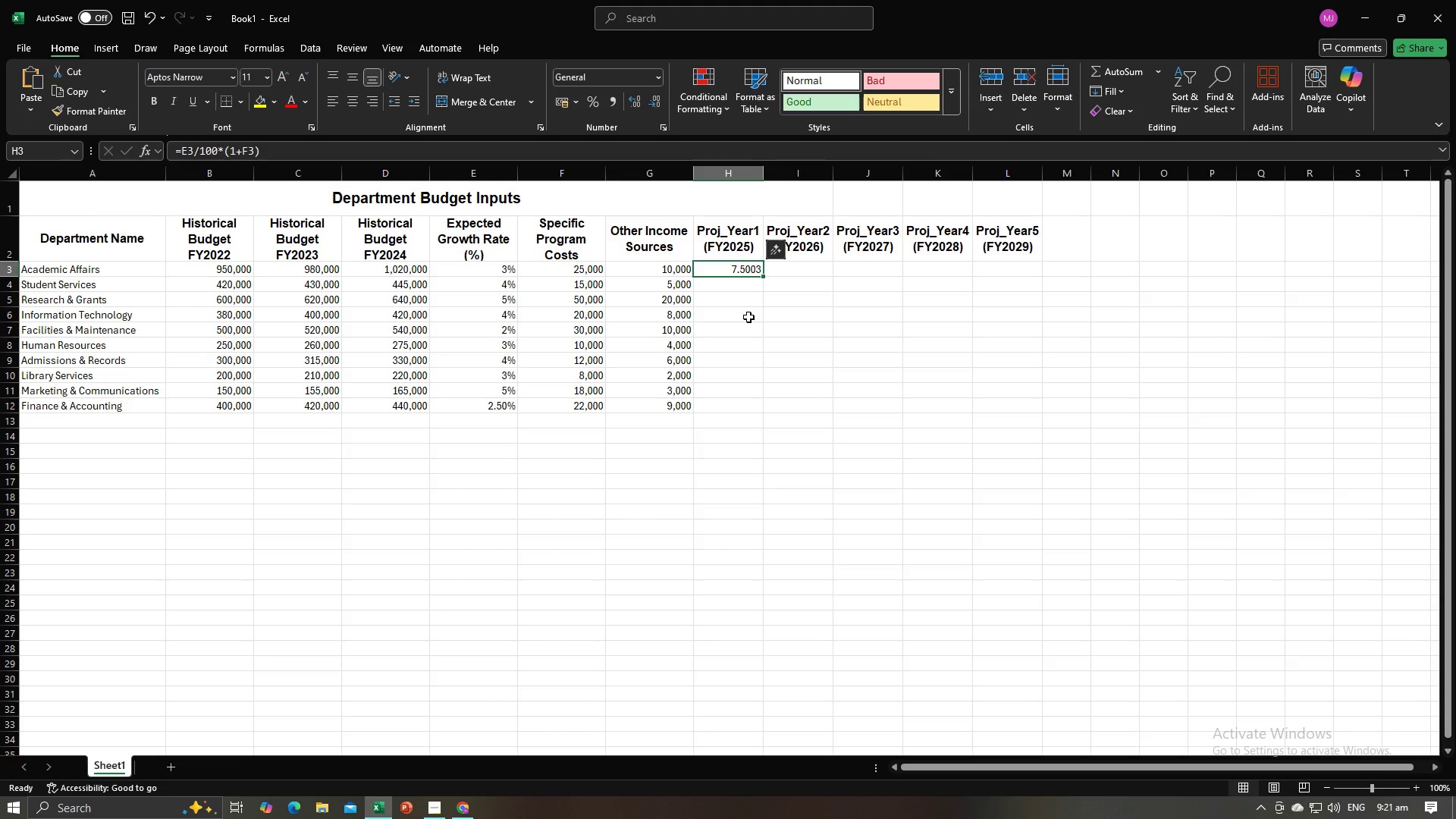 
double_click([721, 272])
 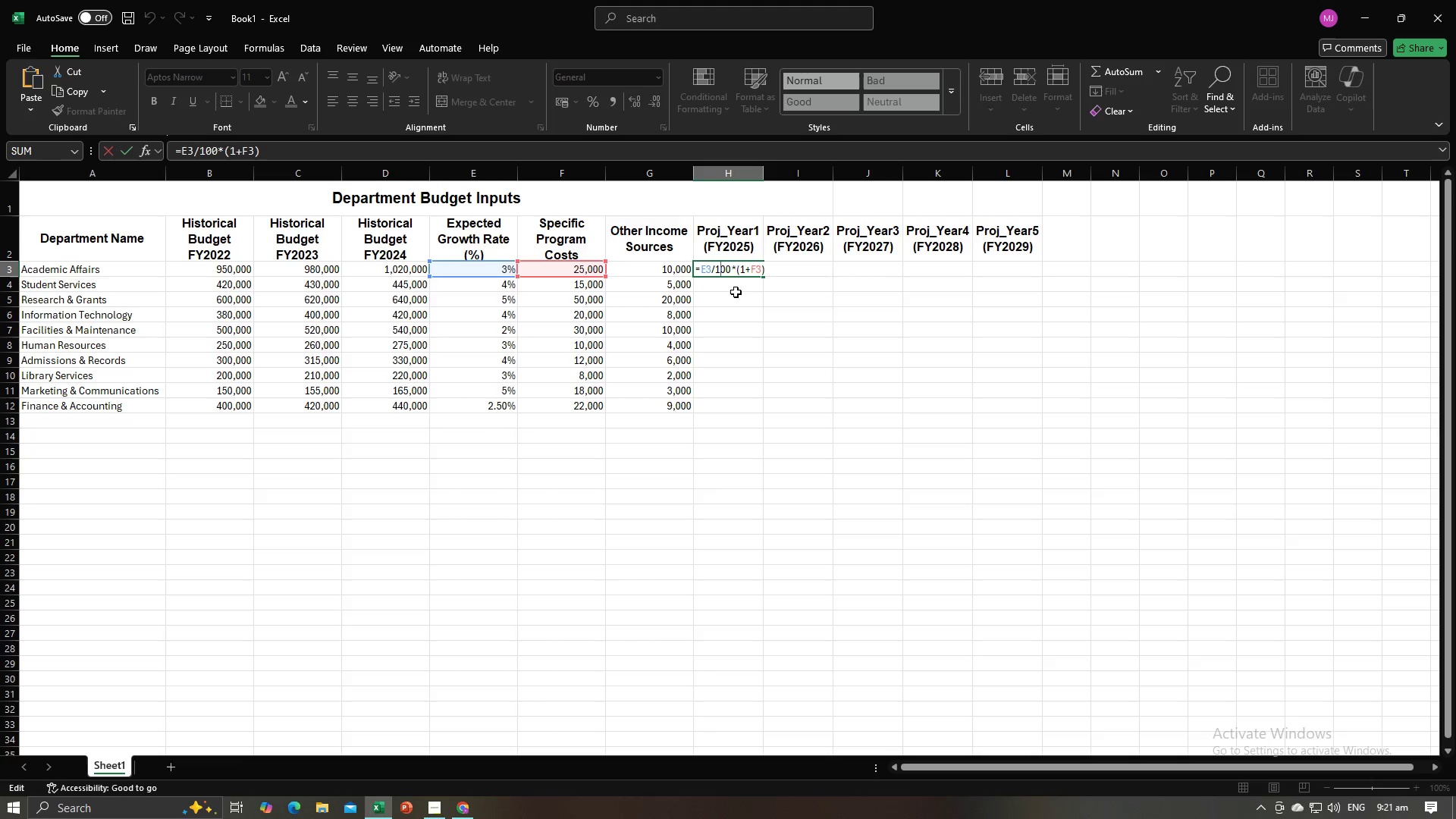 
left_click([736, 292])
 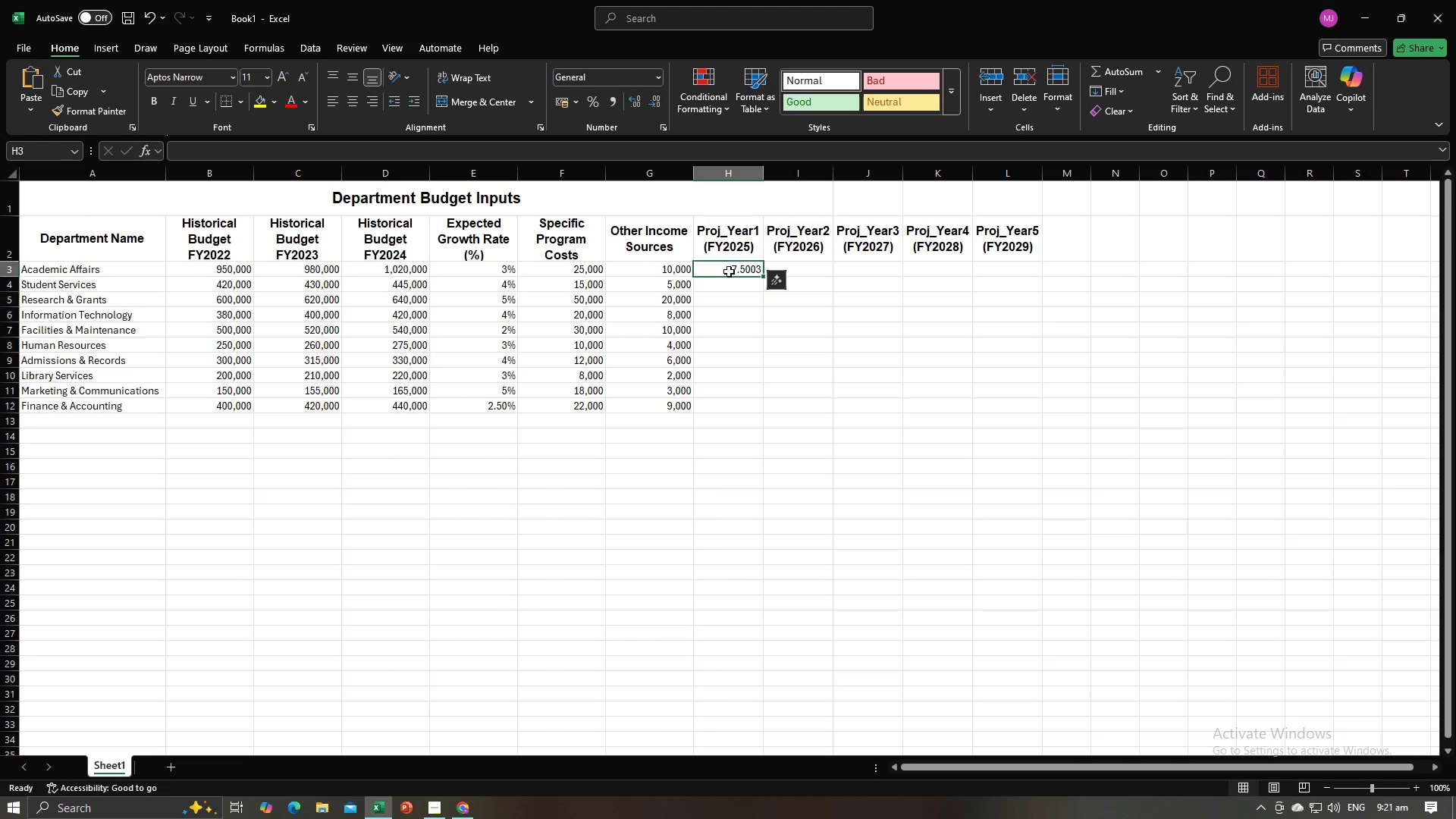 
left_click([729, 271])
 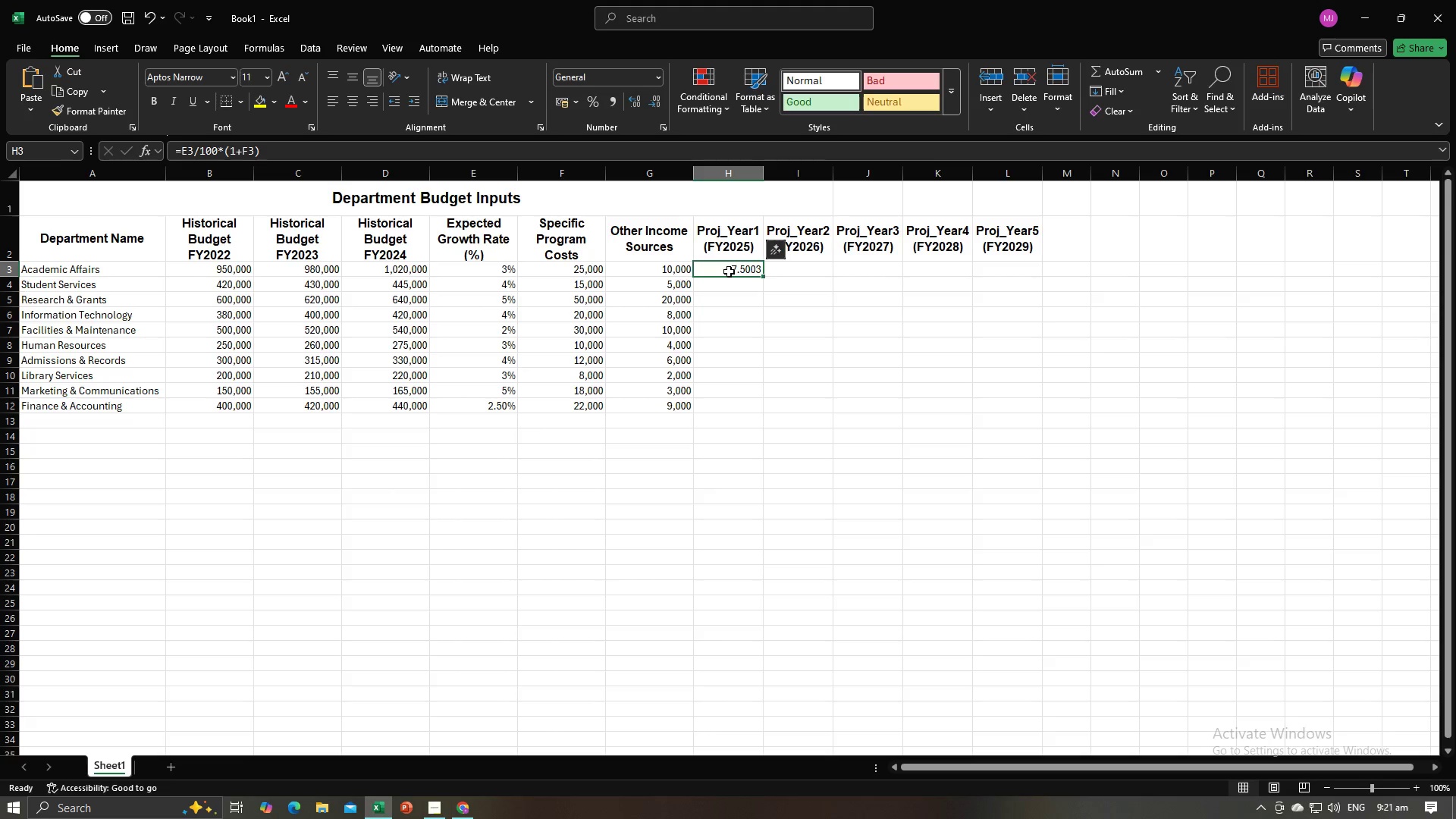 
double_click([729, 271])
 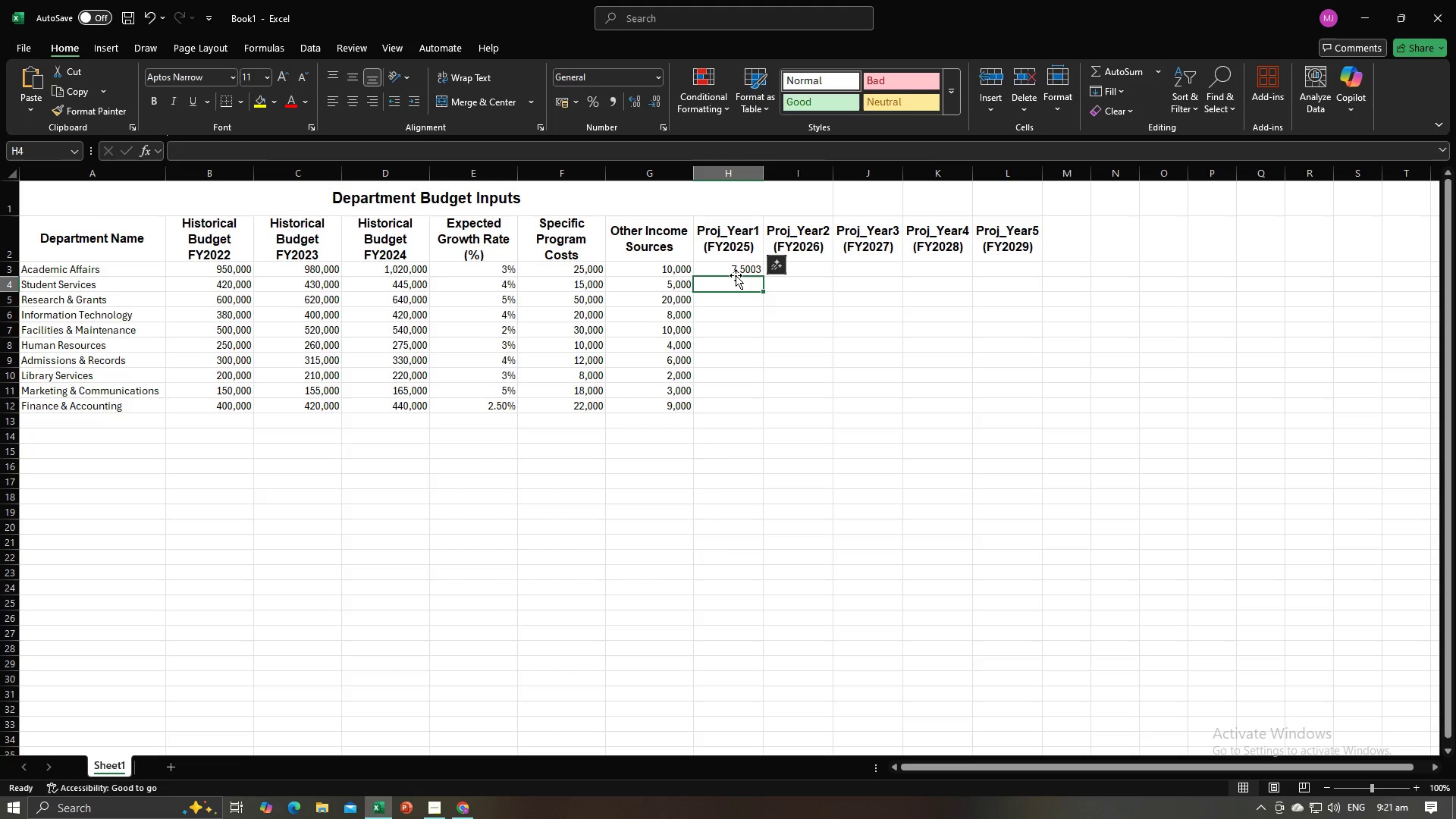 
left_click([733, 268])
 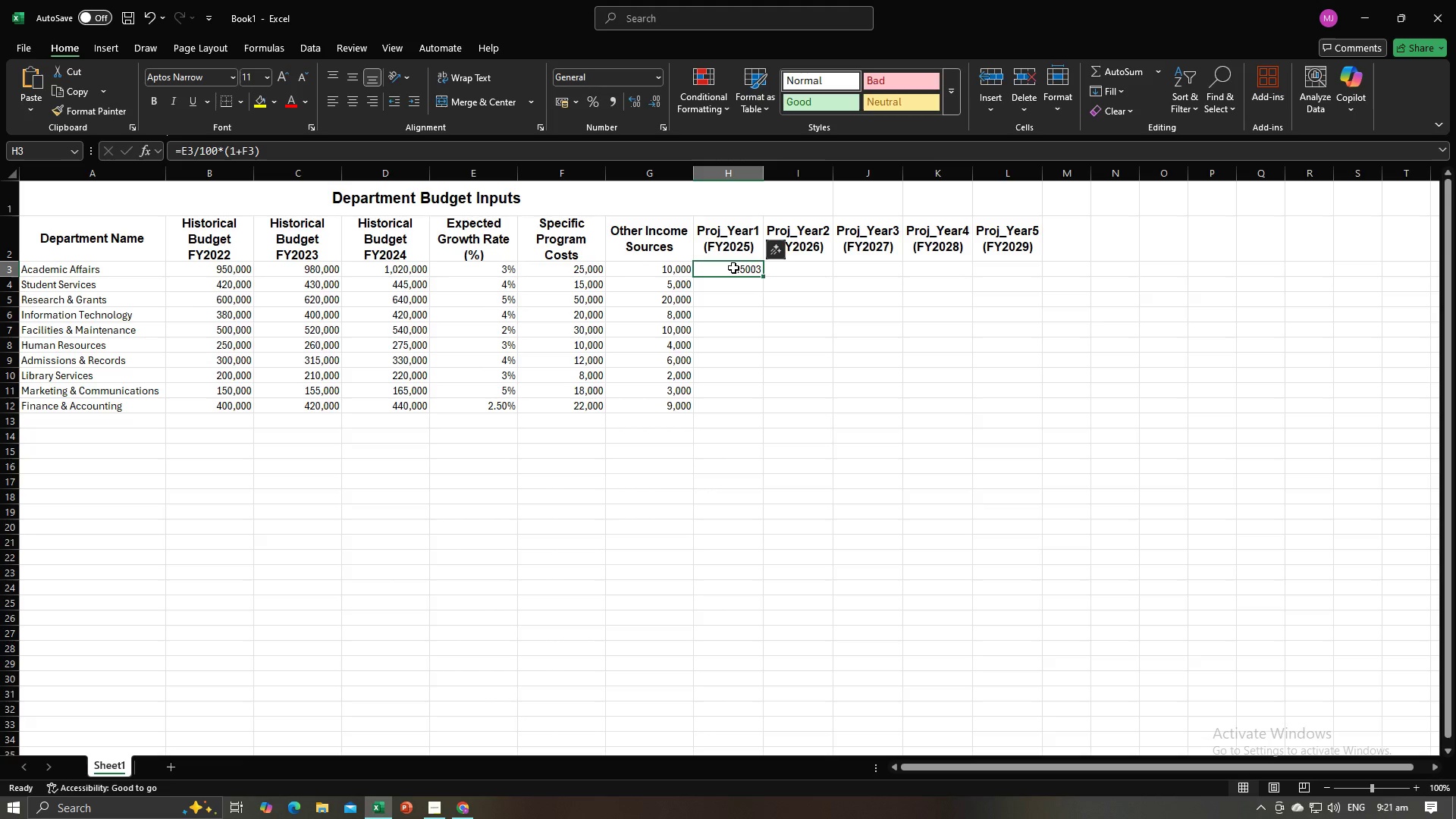 
wait(7.39)
 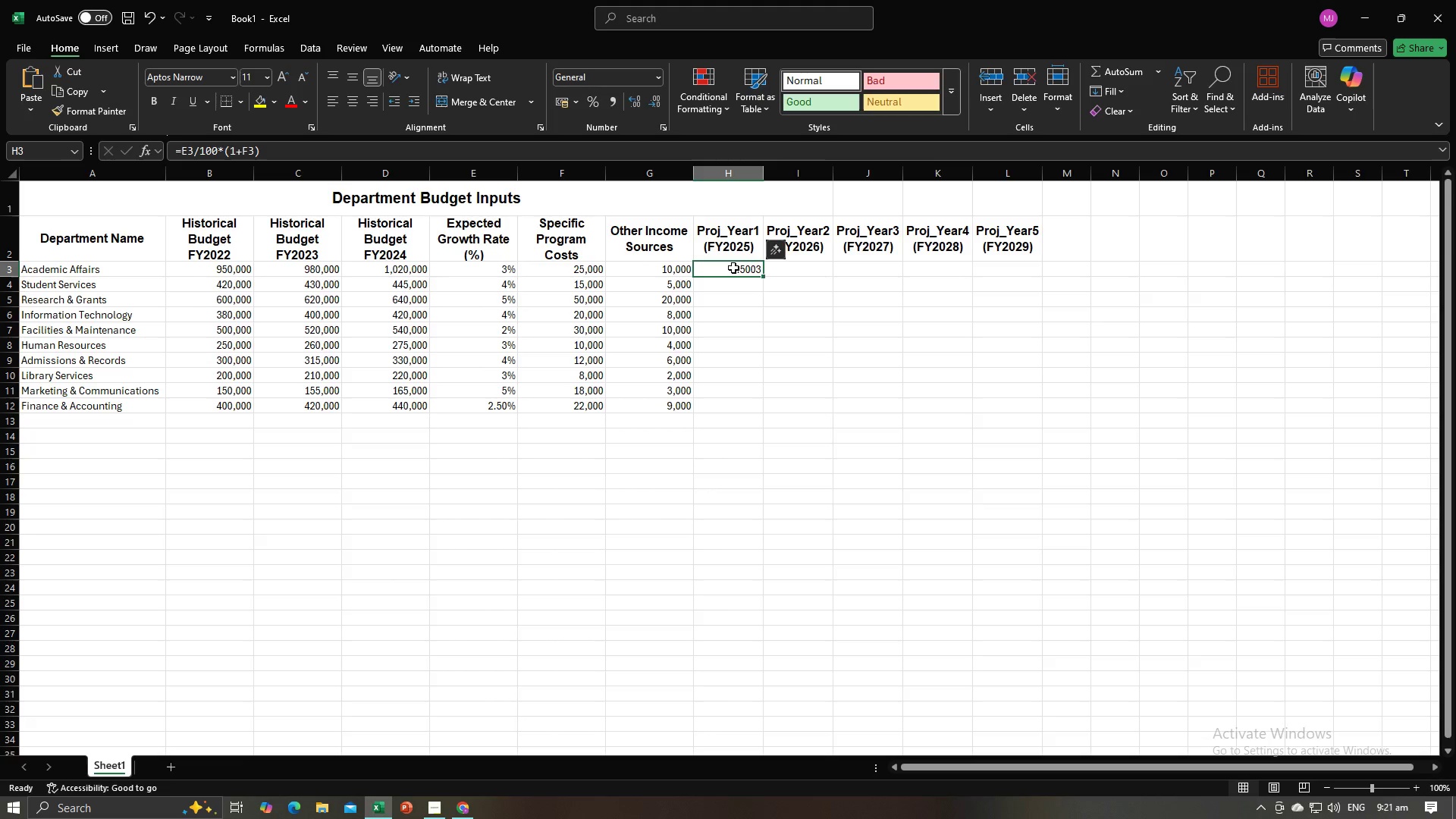 
key(Backspace)
 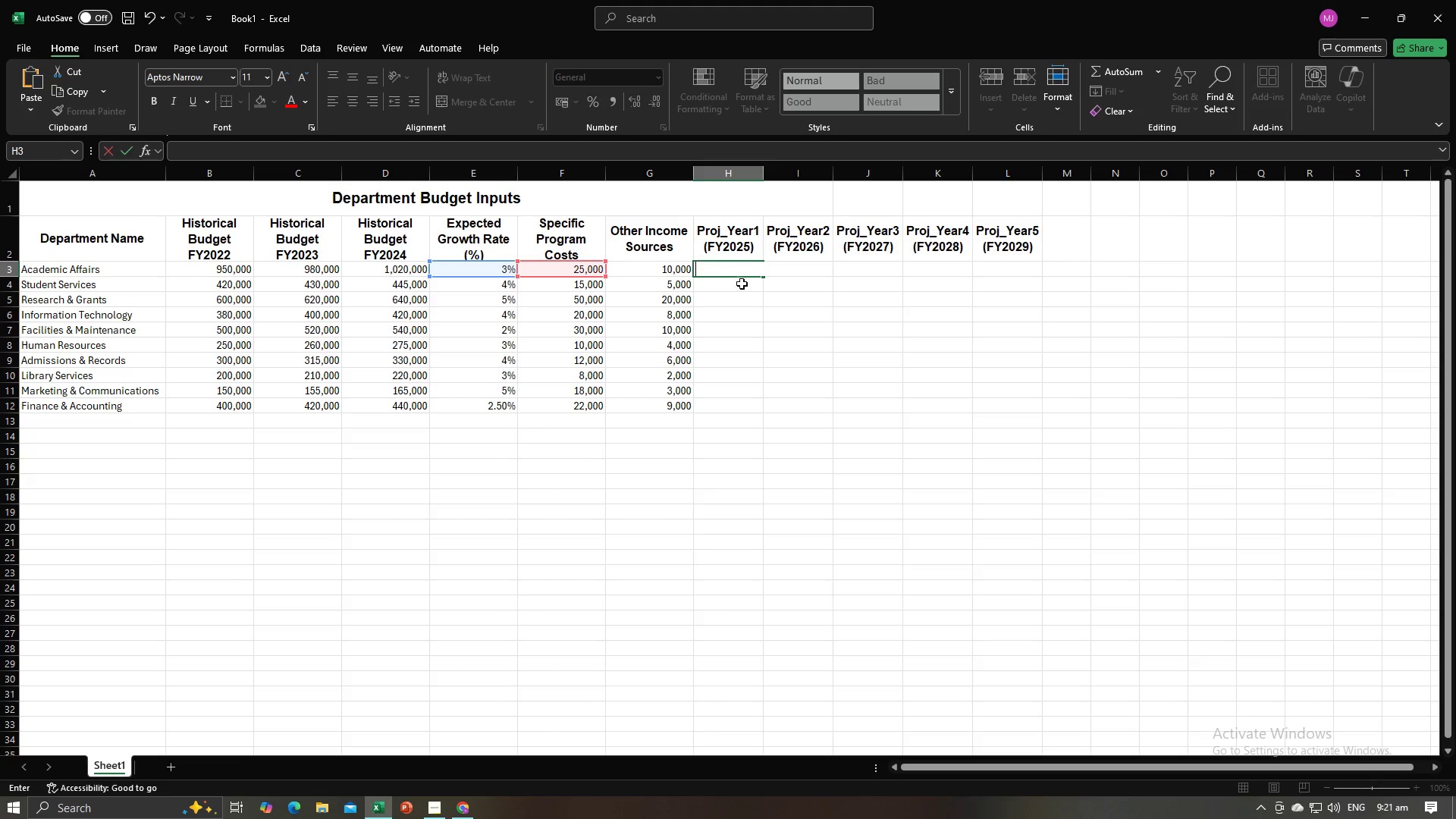 
left_click([745, 292])
 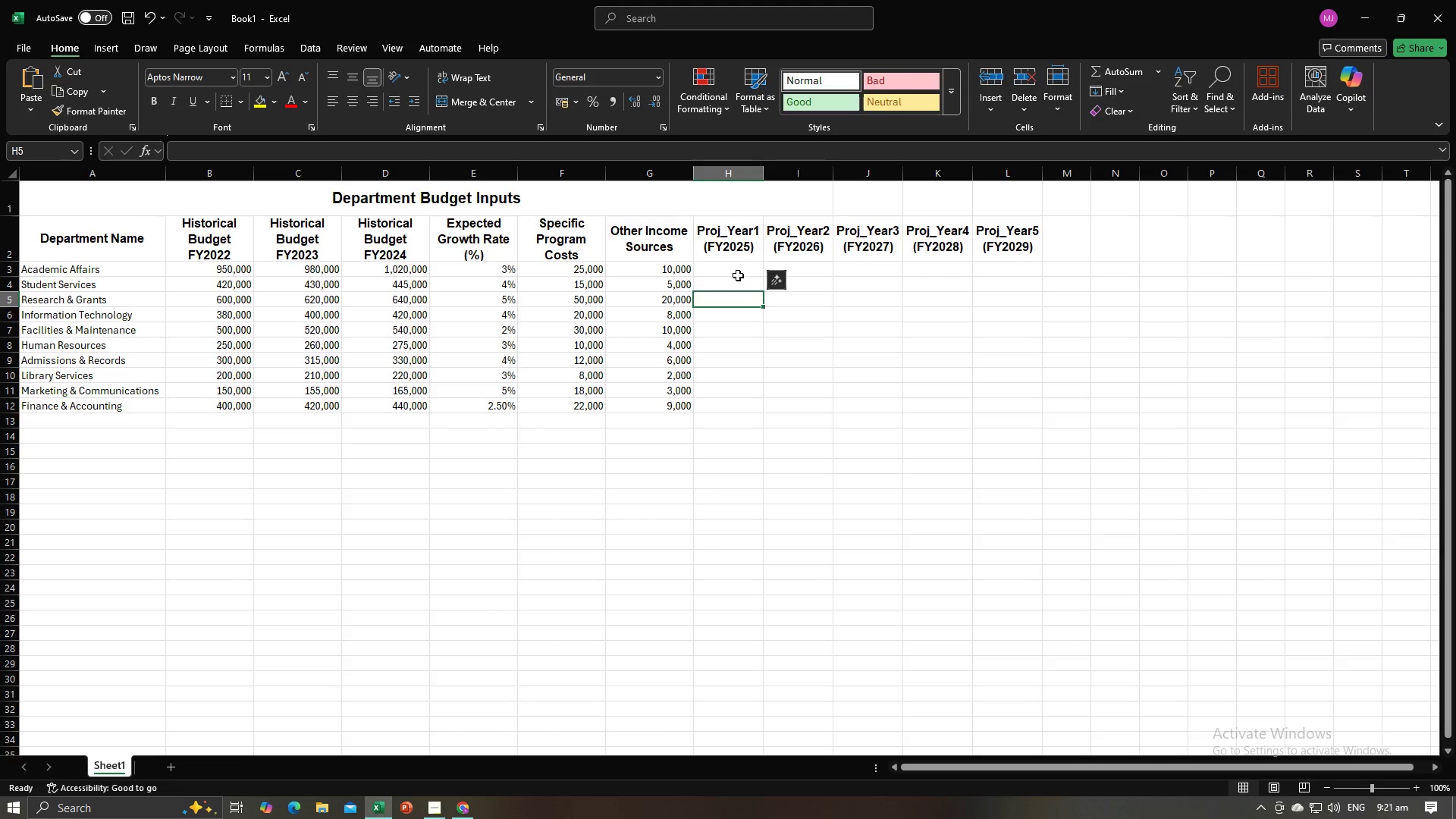 
left_click([738, 275])
 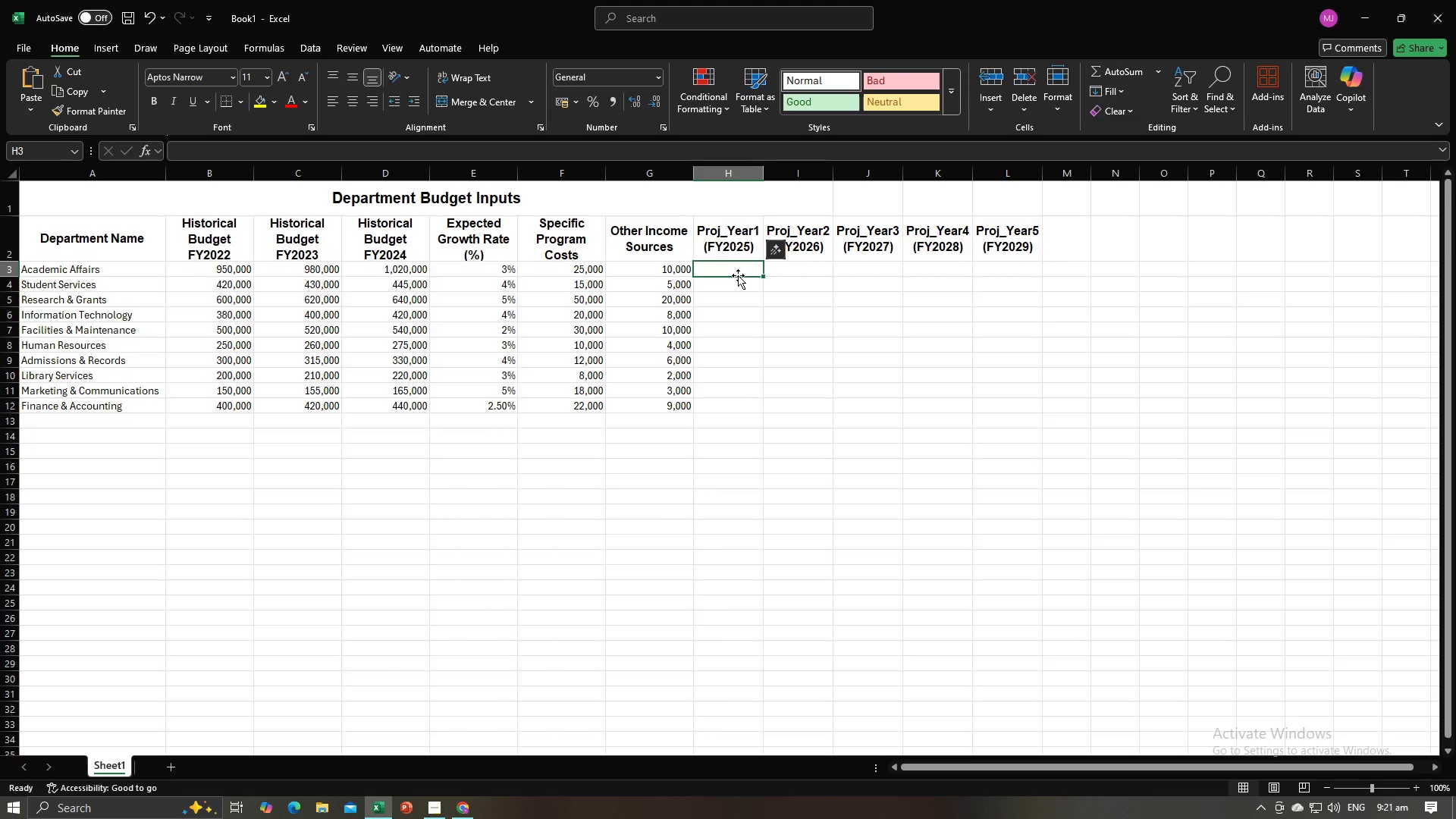 
key(Equal)
 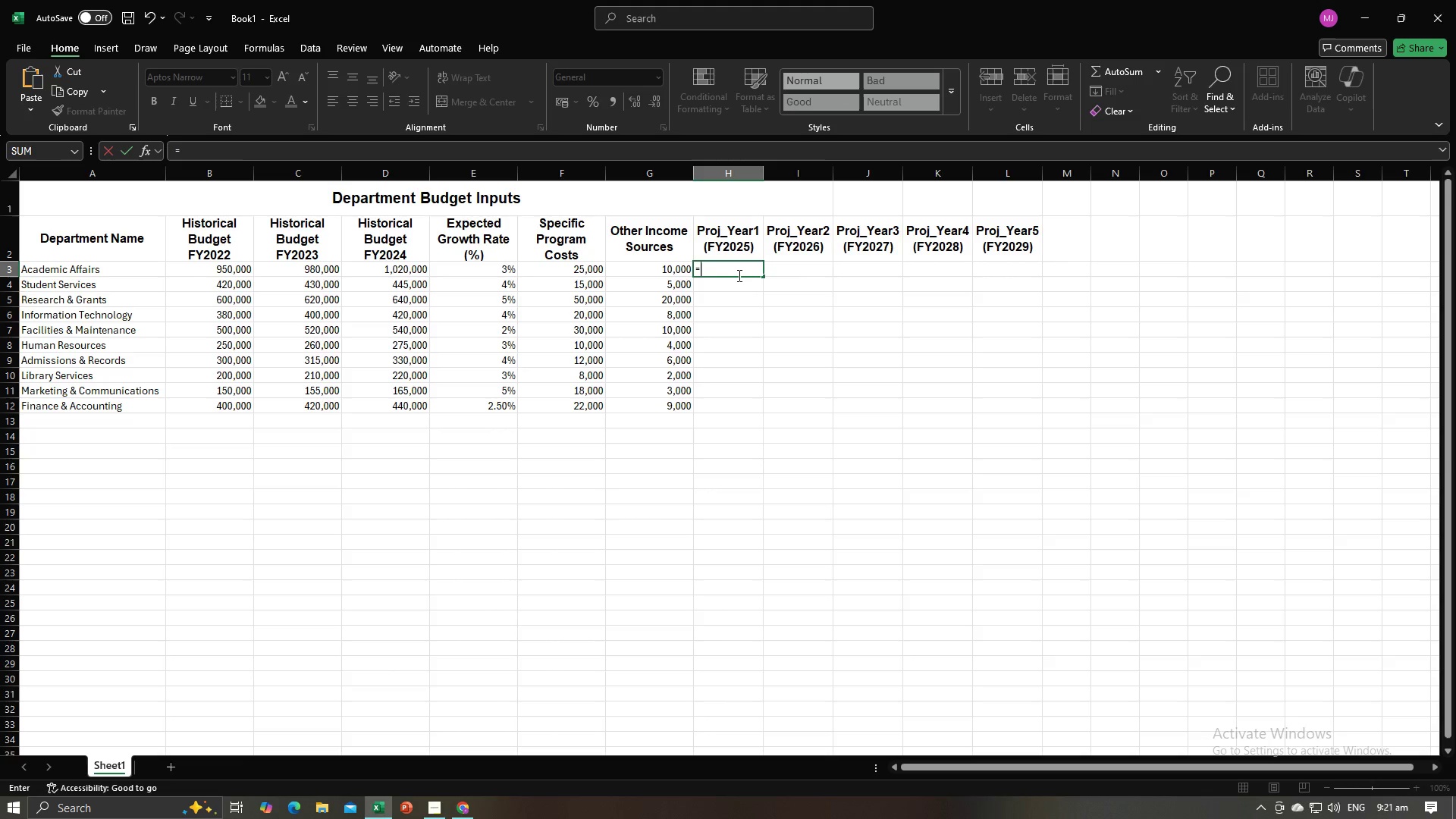 
left_click([491, 271])
 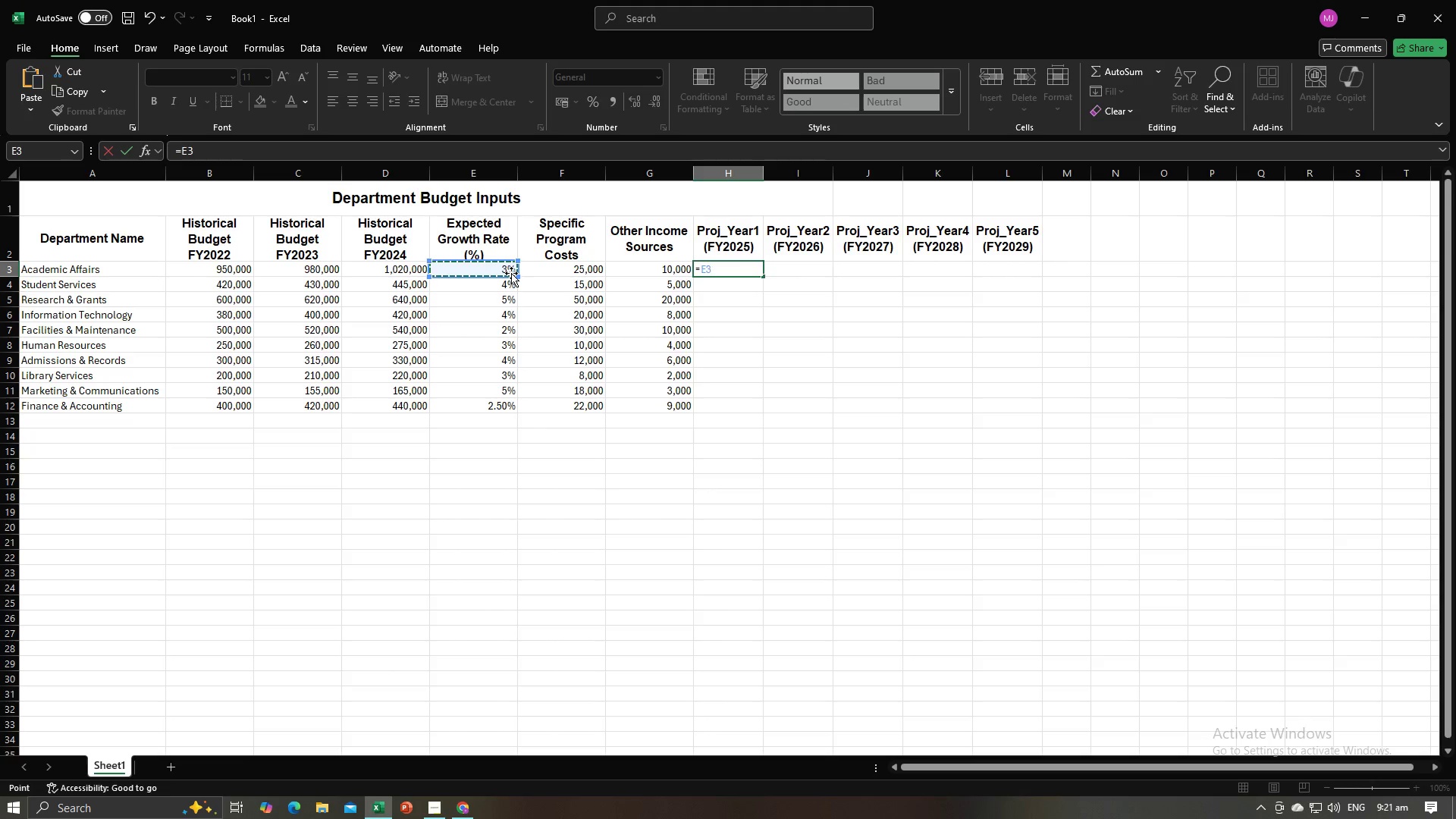 
type(/100)
 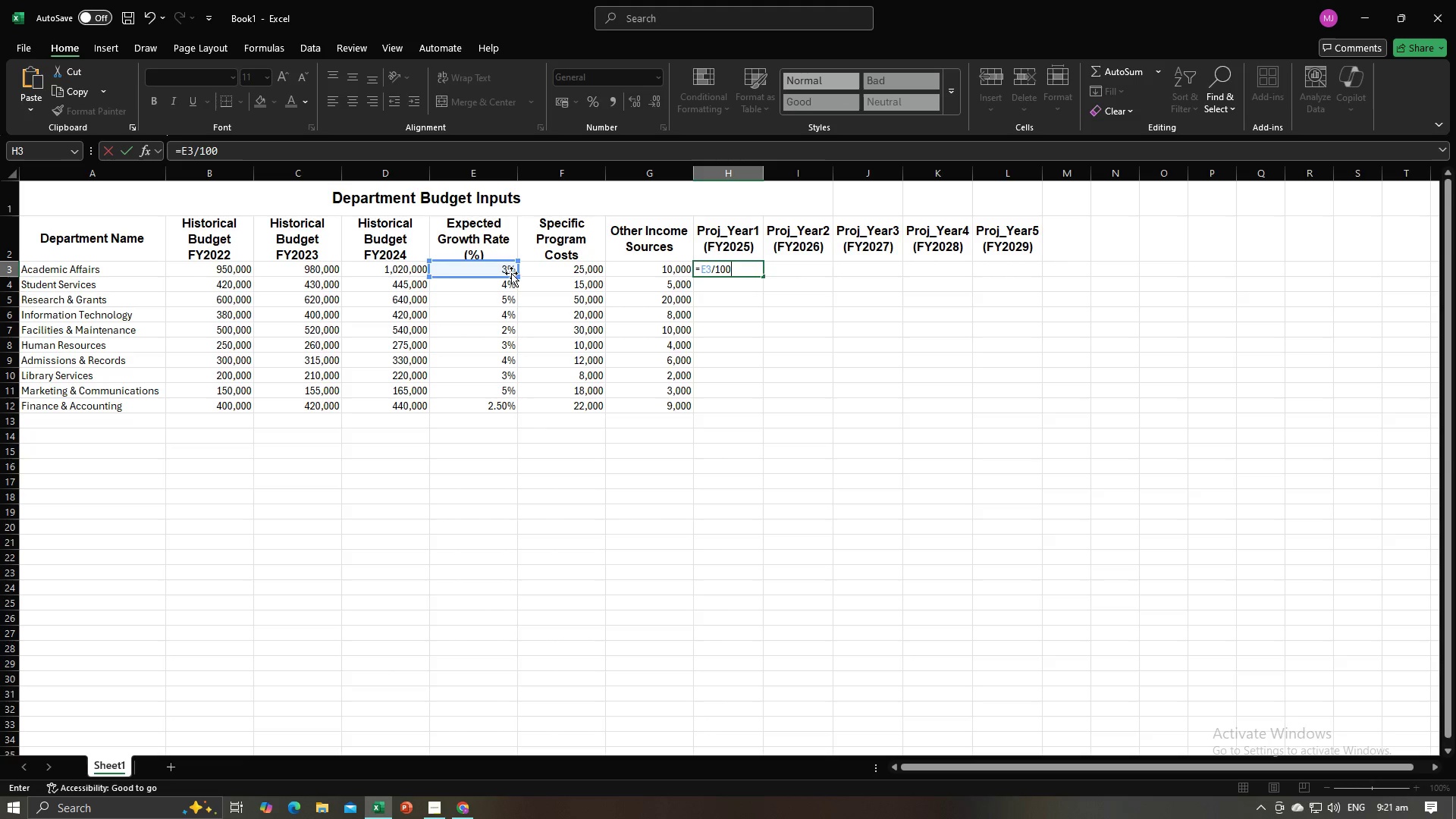 
key(Enter)
 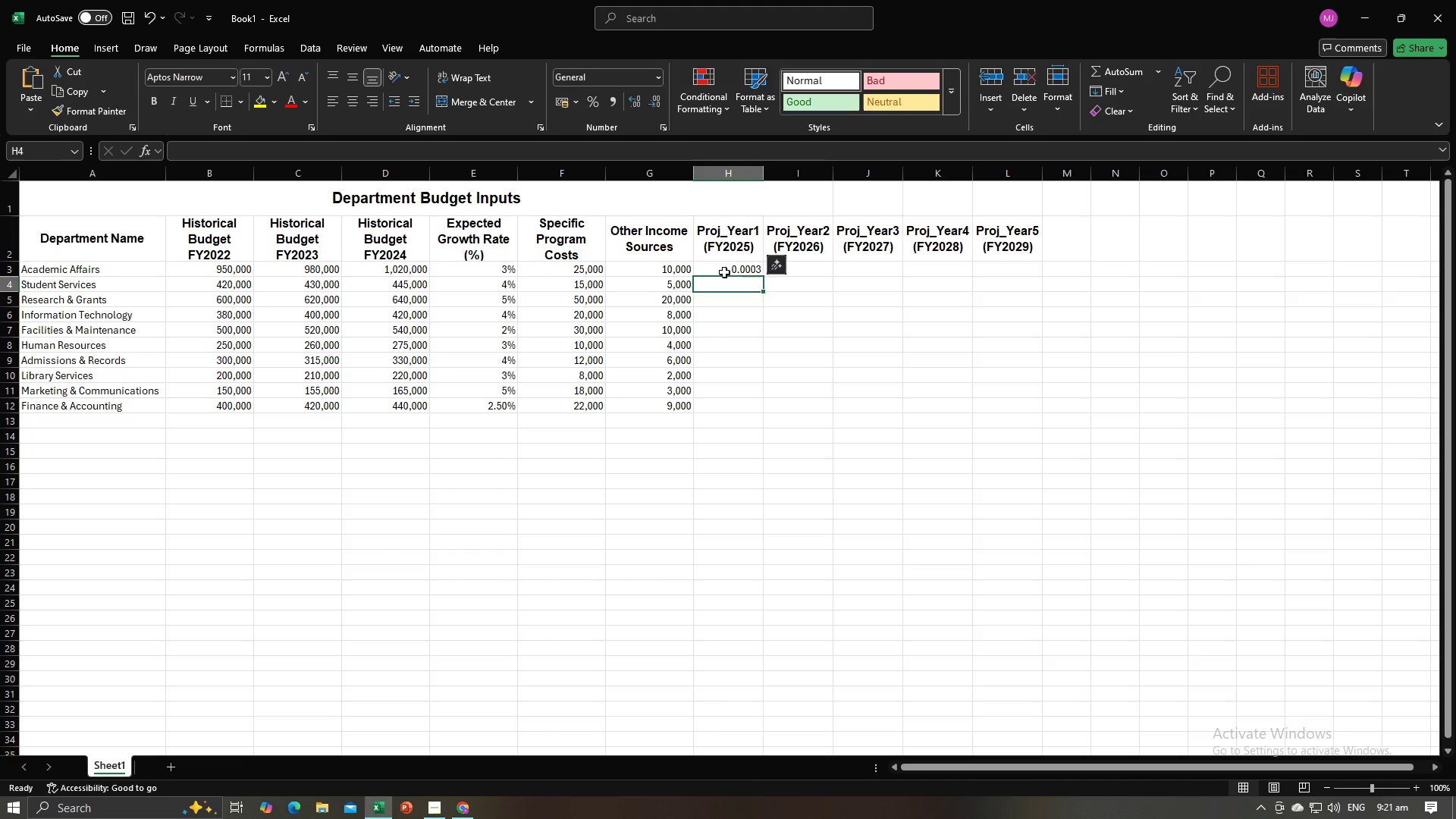 
key(Alt+AltLeft)
 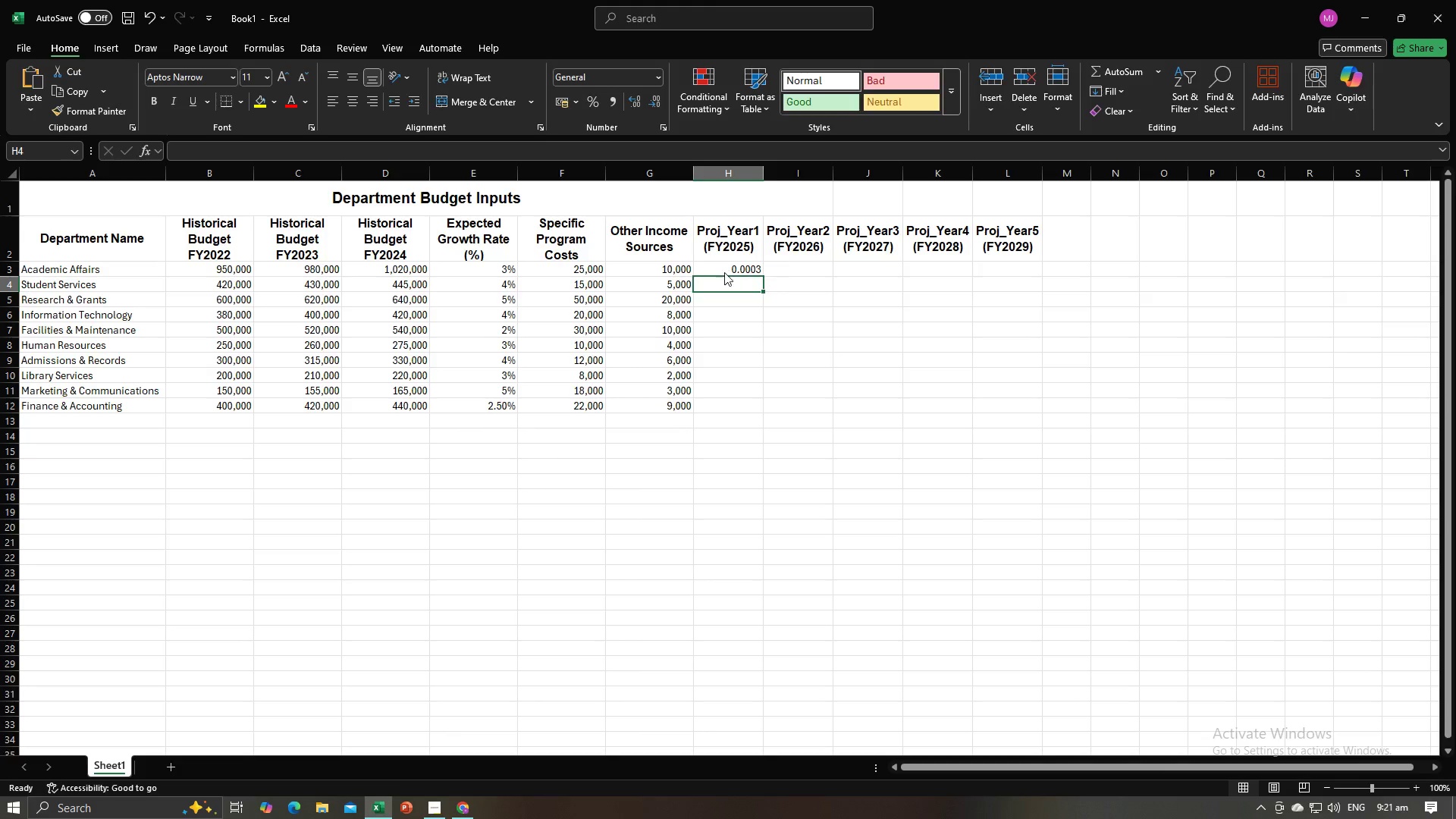 
key(Alt+Tab)
 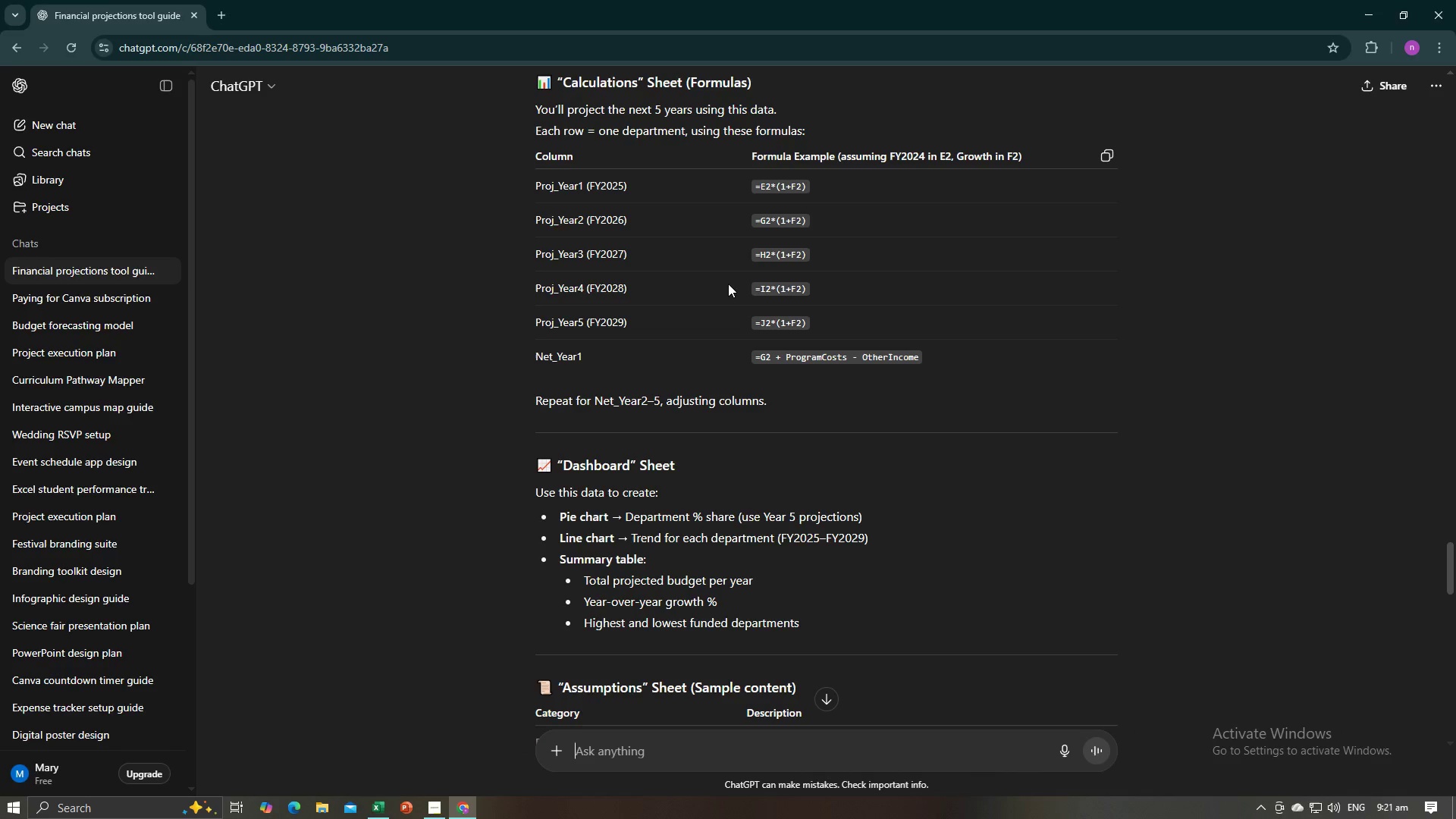 
scroll: coordinate [730, 314], scroll_direction: down, amount: 5.0
 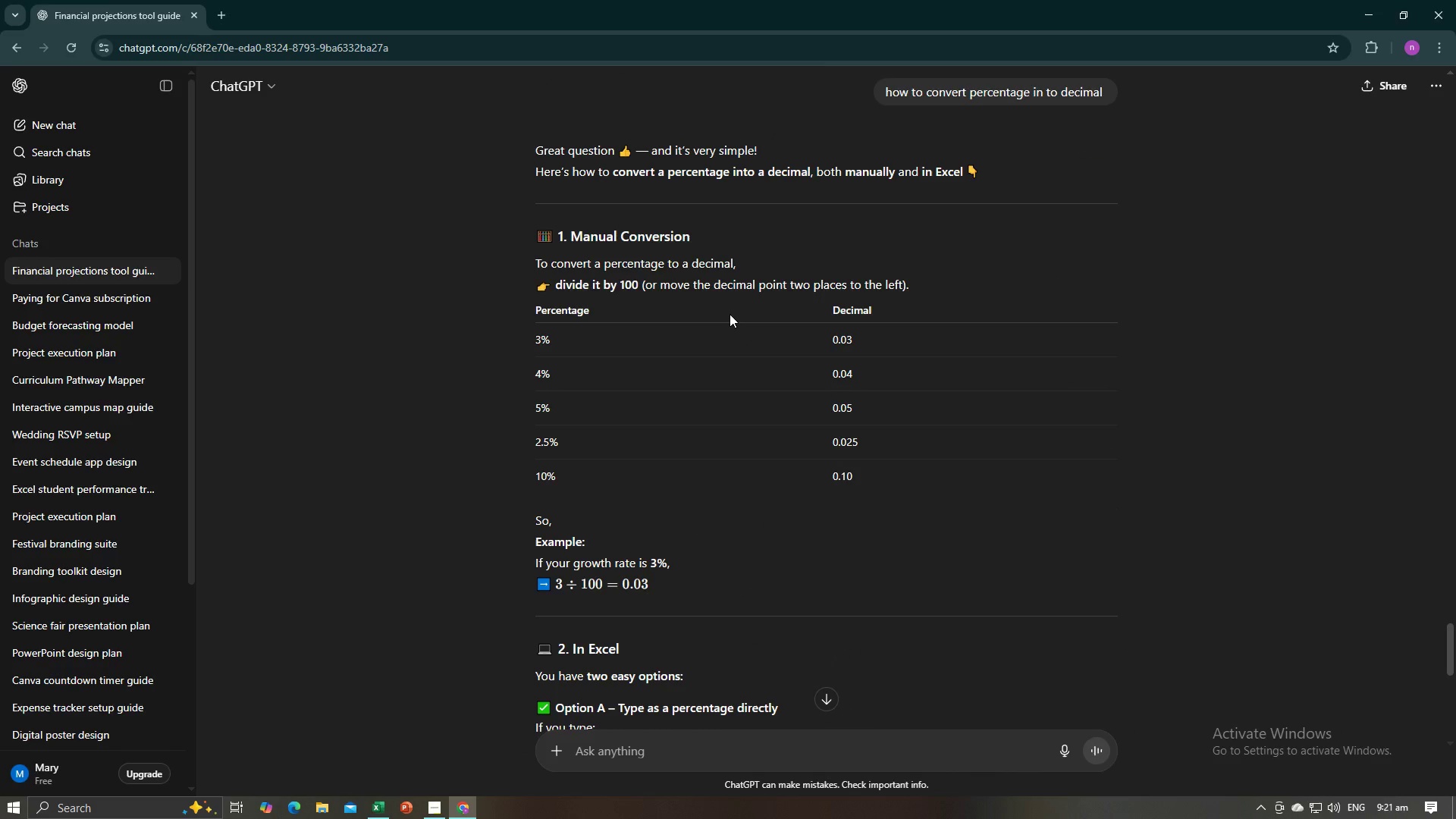 
key(Alt+AltLeft)
 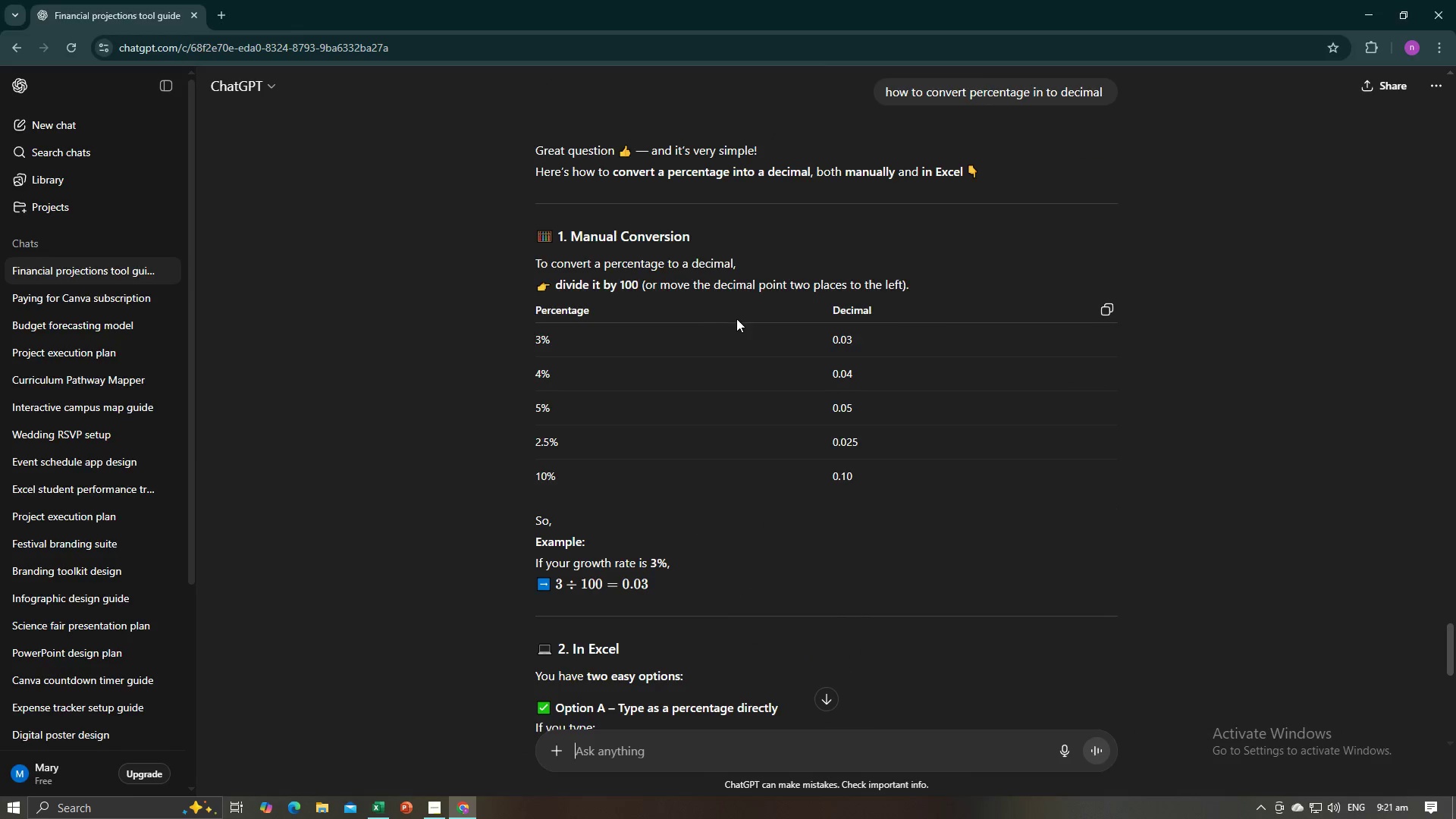 
key(Alt+Tab)
 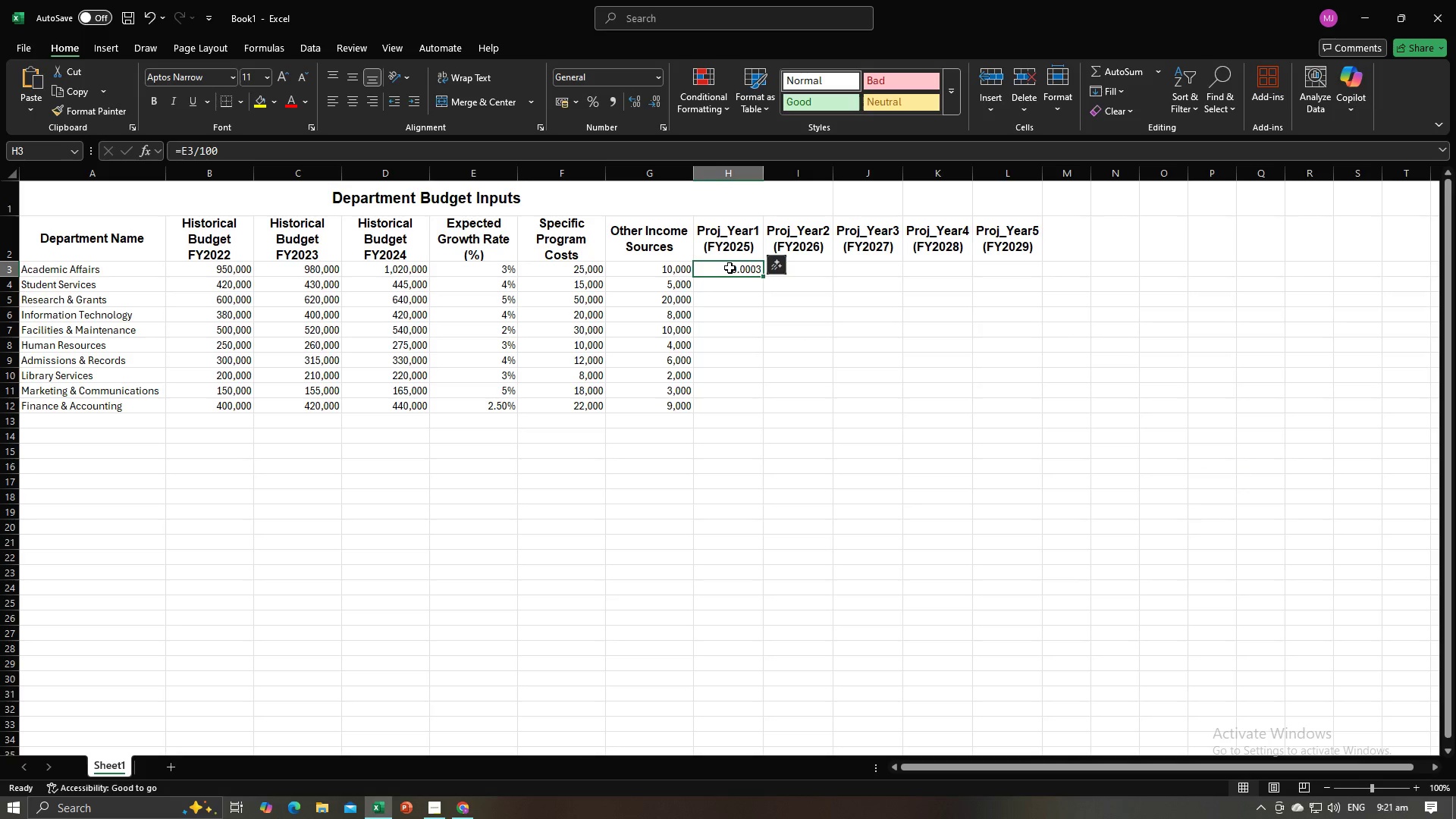 
double_click([730, 268])
 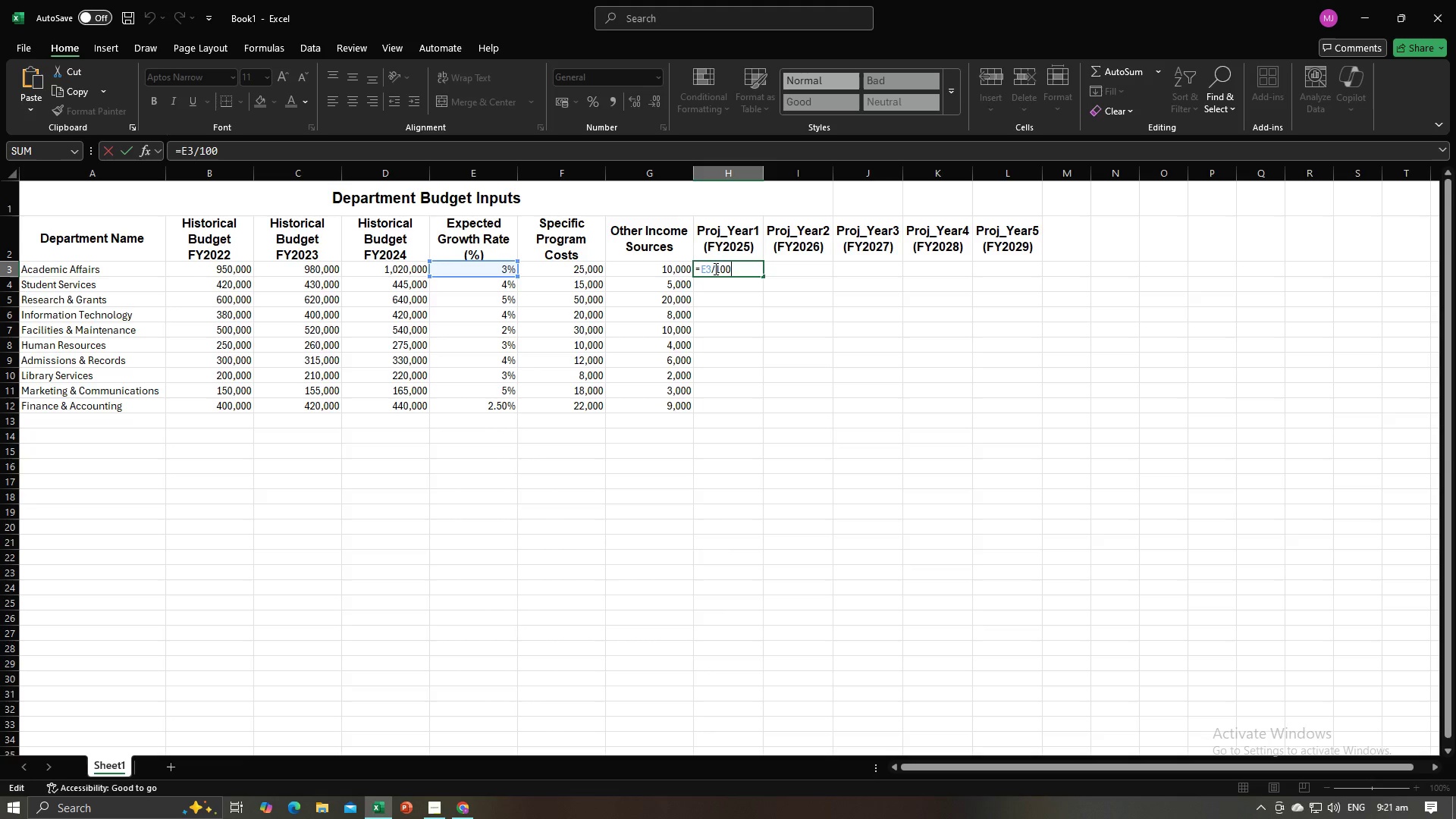 
left_click([730, 268])
 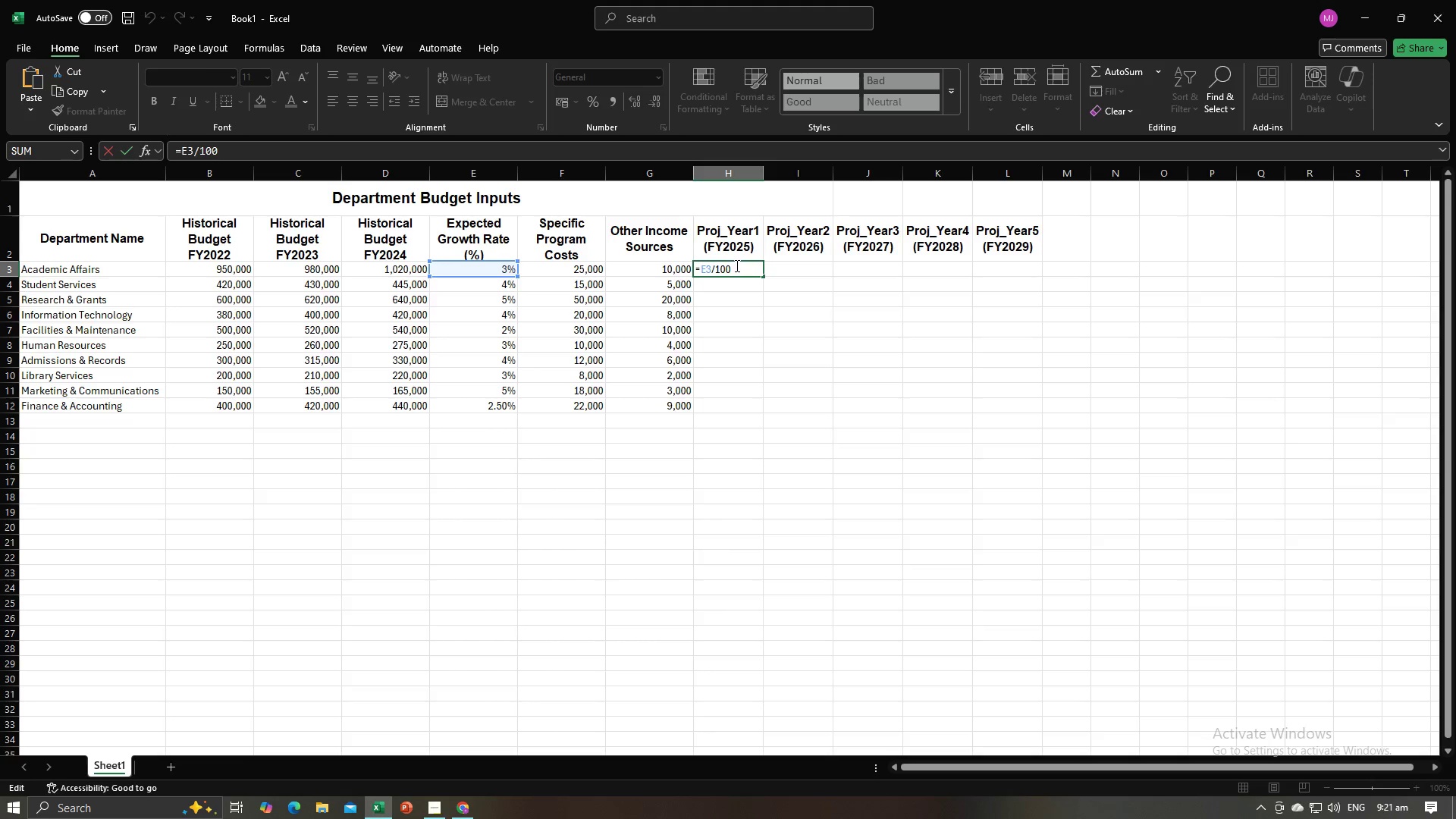 
left_click_drag(start_coordinate=[736, 265], to_coordinate=[712, 271])
 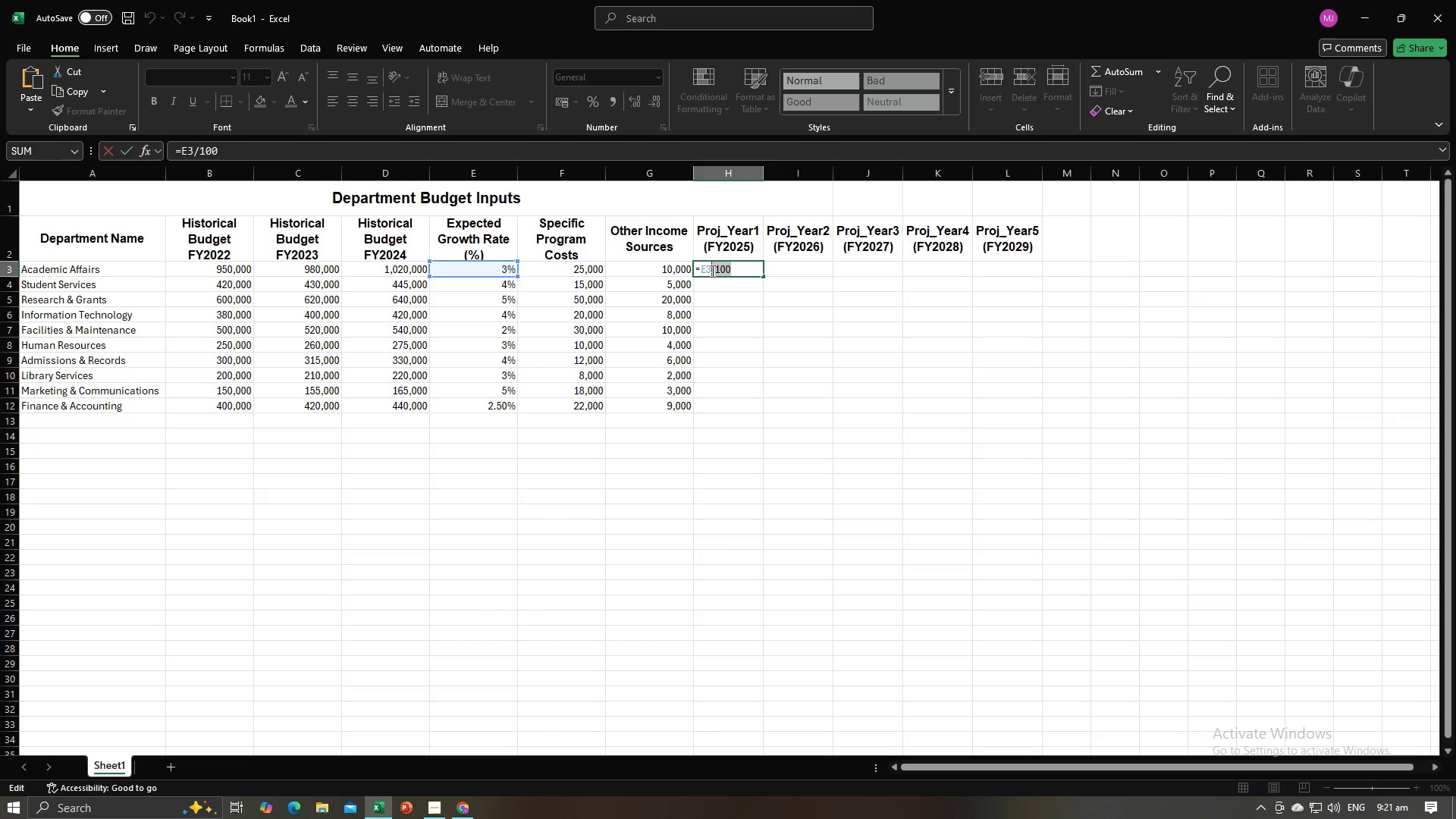 
type(')
key(Backspace)
type(8)
key(Backspace)
type(*(1+)
 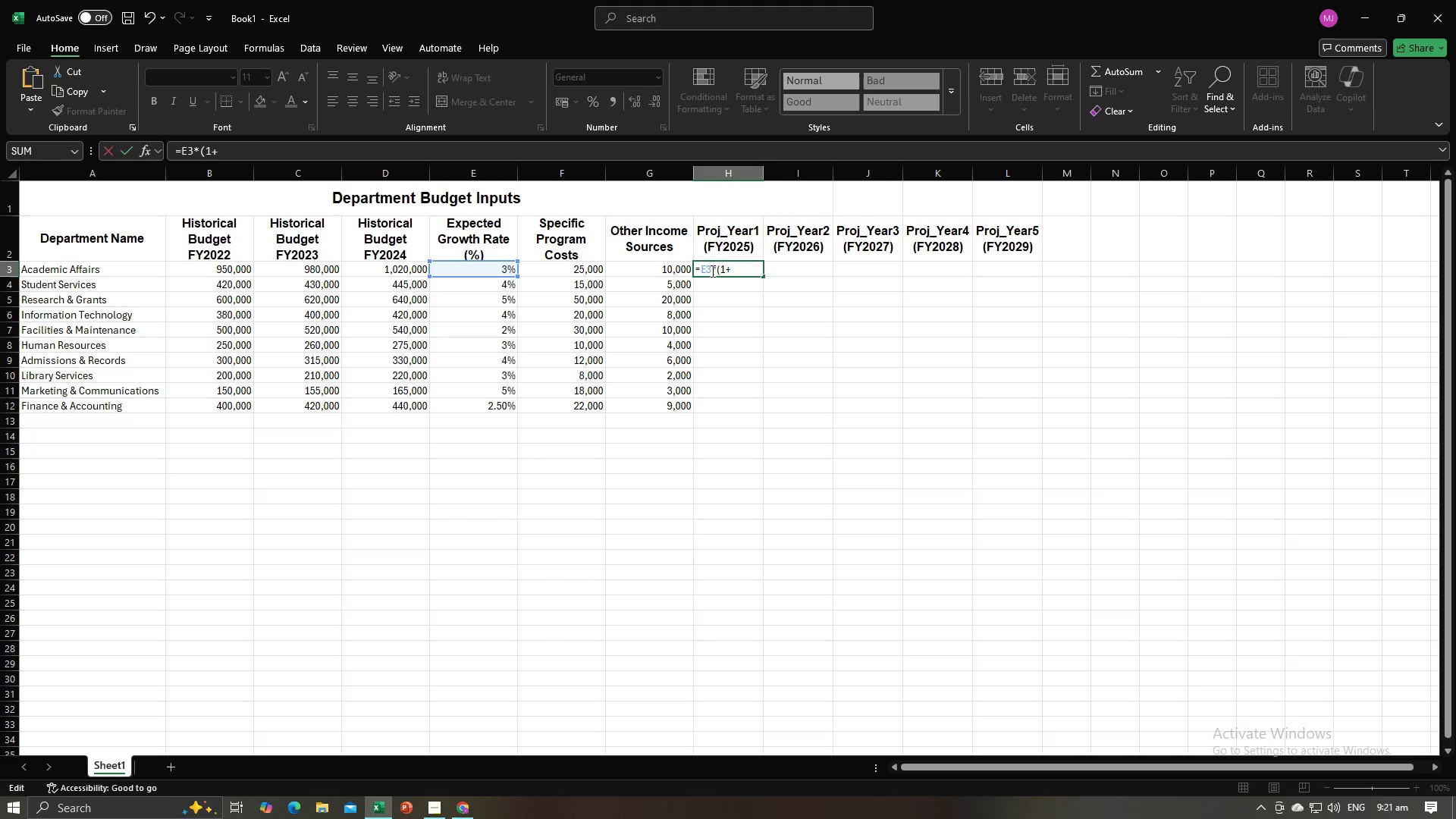 
left_click([594, 276])
 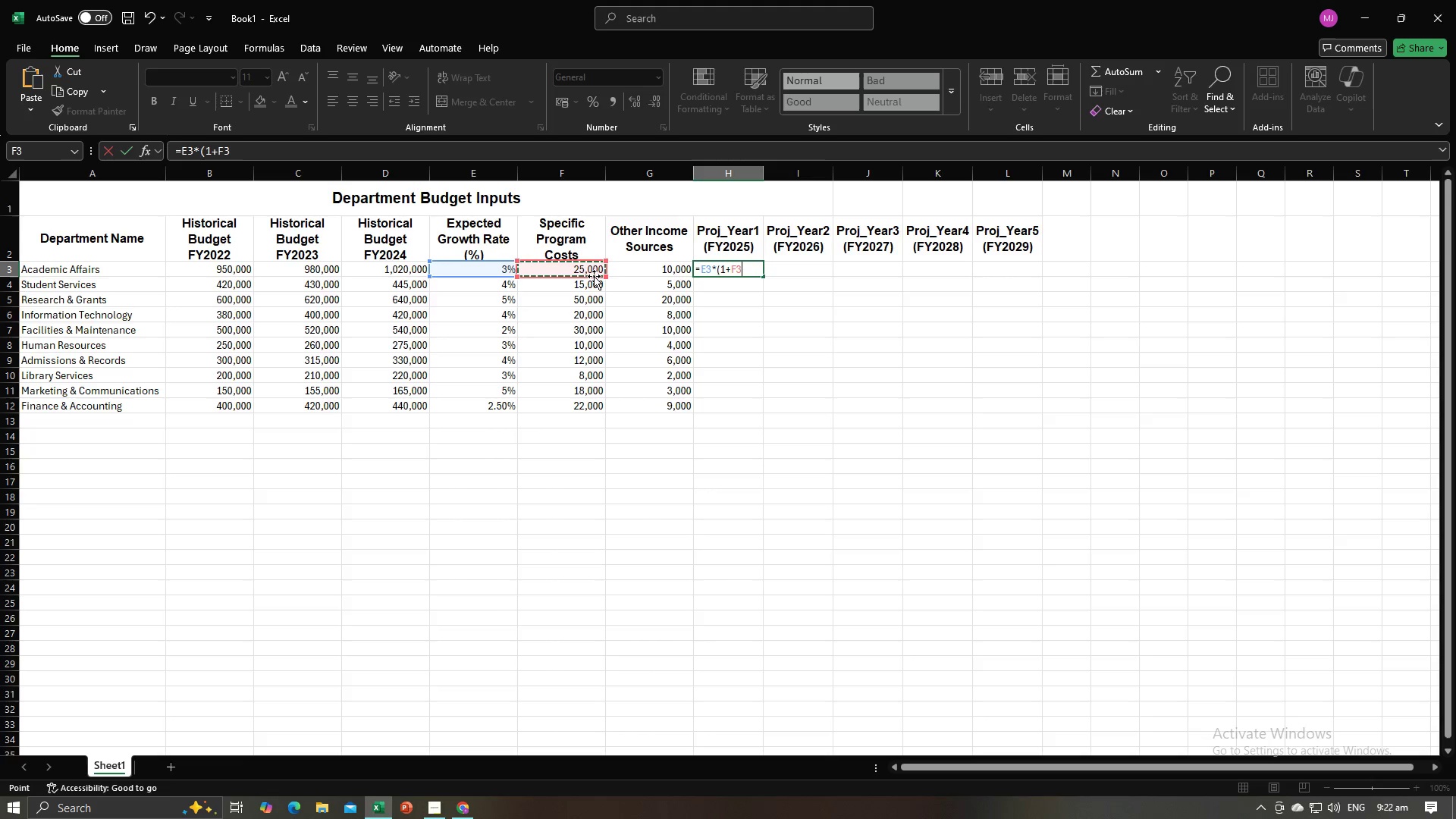 
key(Enter)
 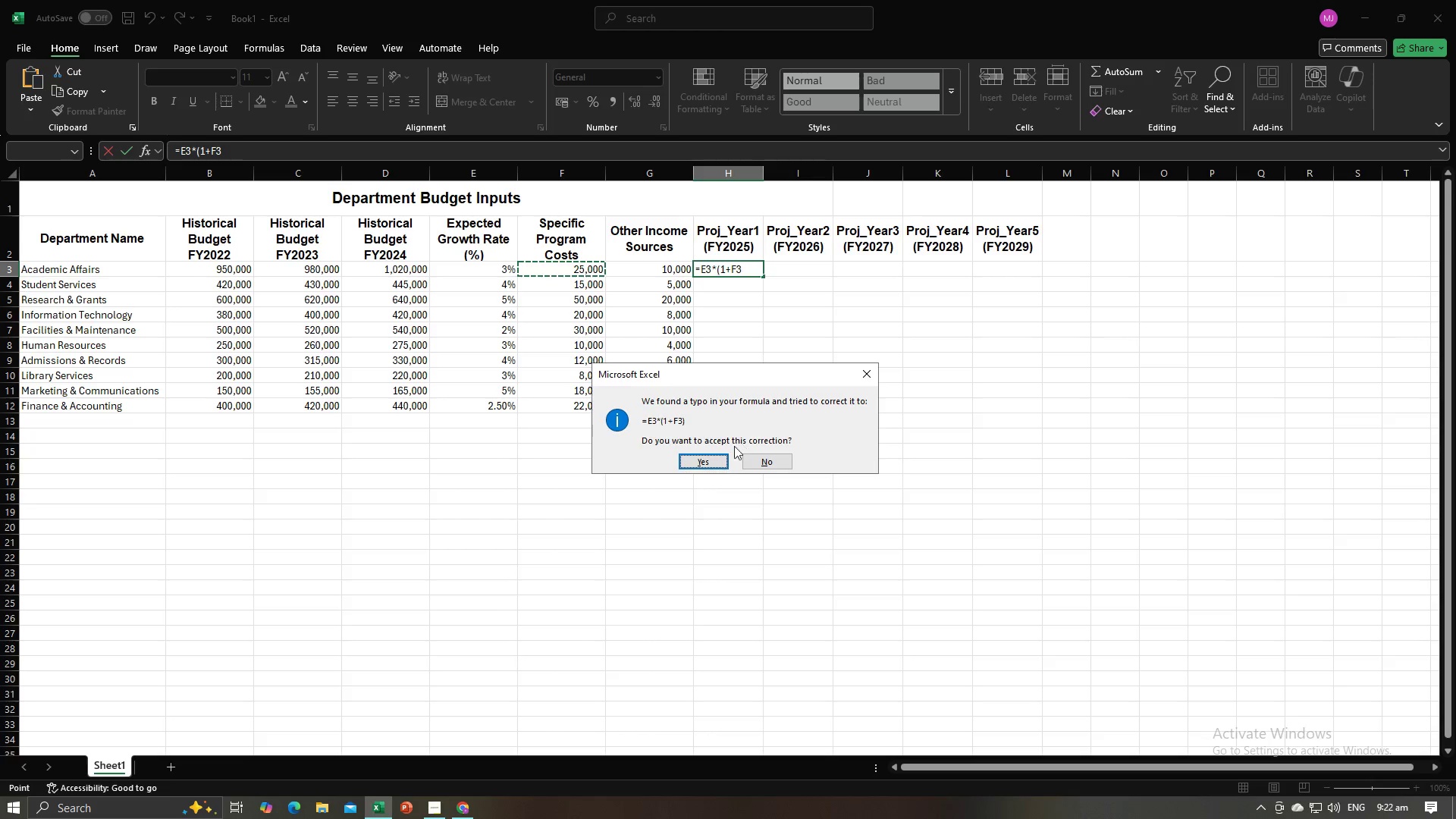 
left_click([715, 460])
 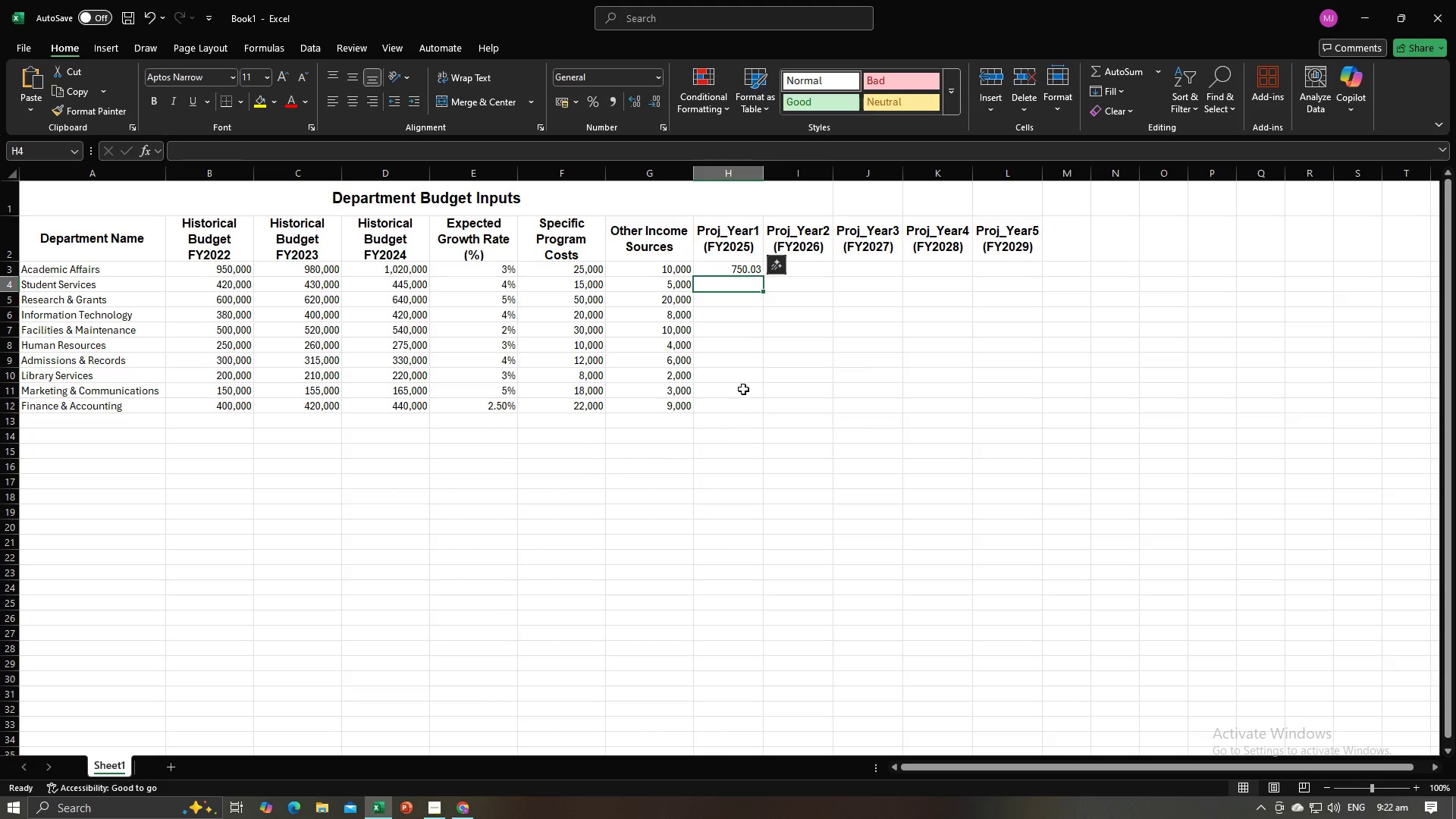 
left_click([743, 389])
 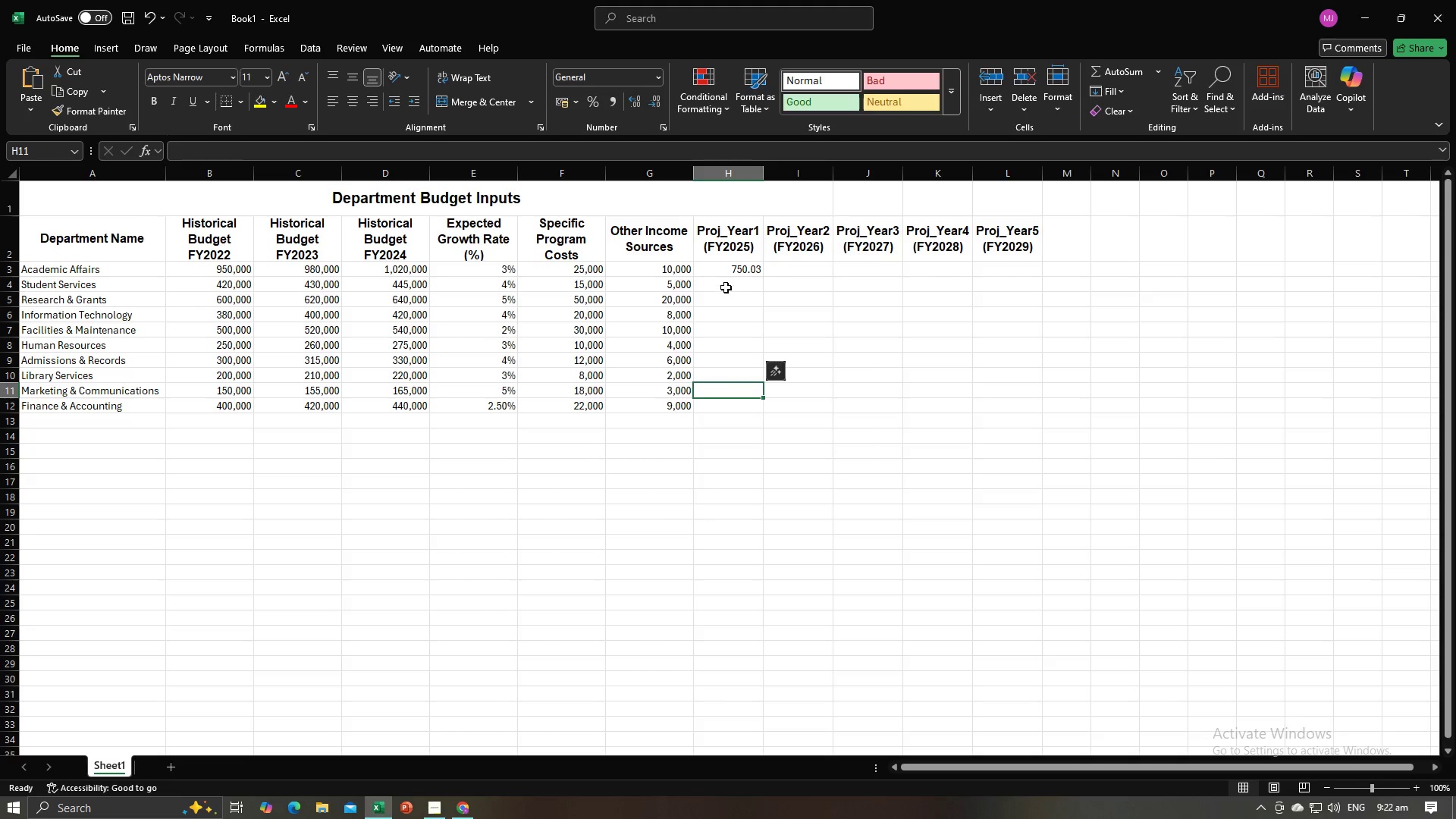 
left_click([726, 287])
 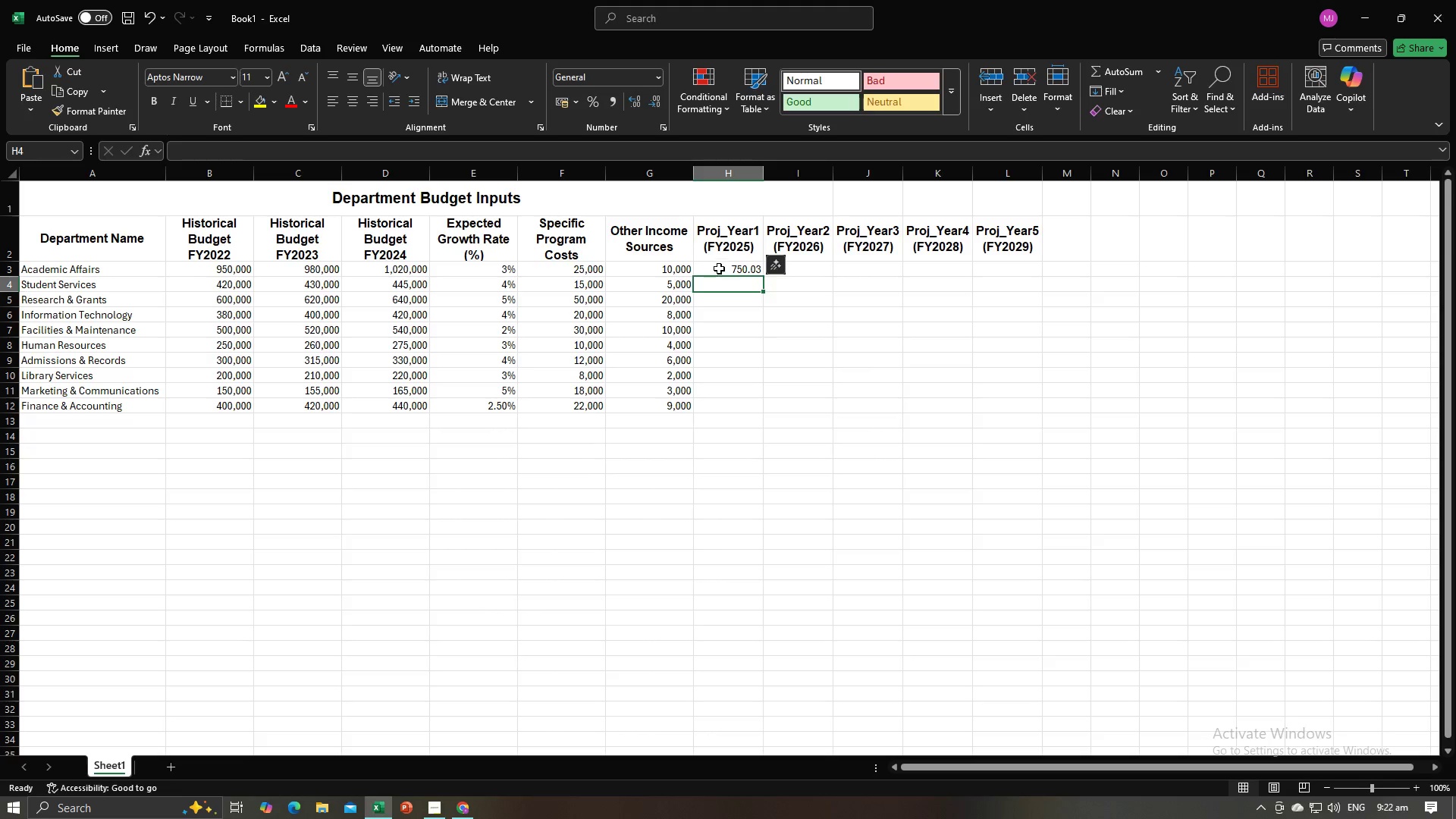 
left_click([719, 268])
 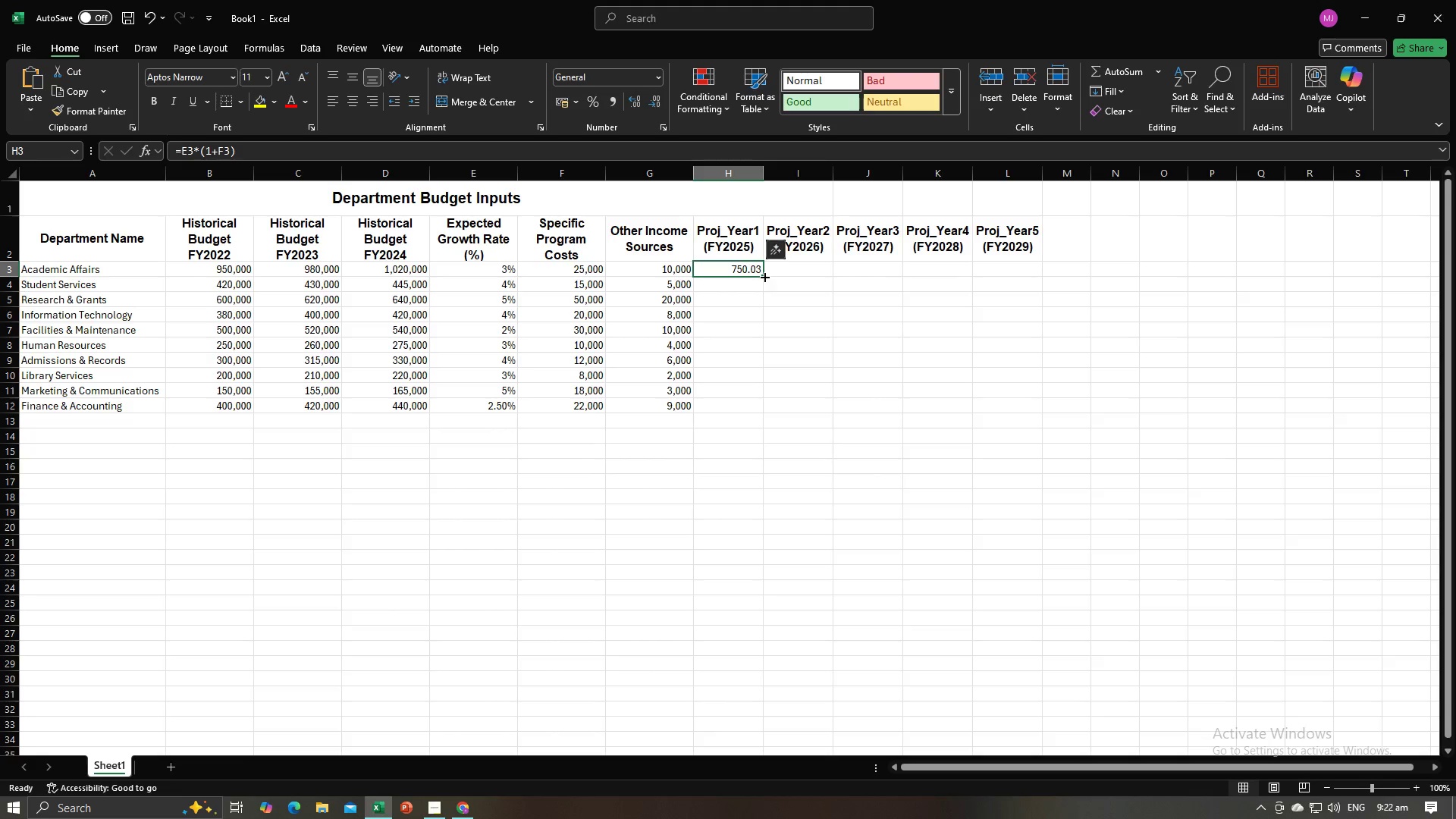 
left_click_drag(start_coordinate=[763, 276], to_coordinate=[760, 407])
 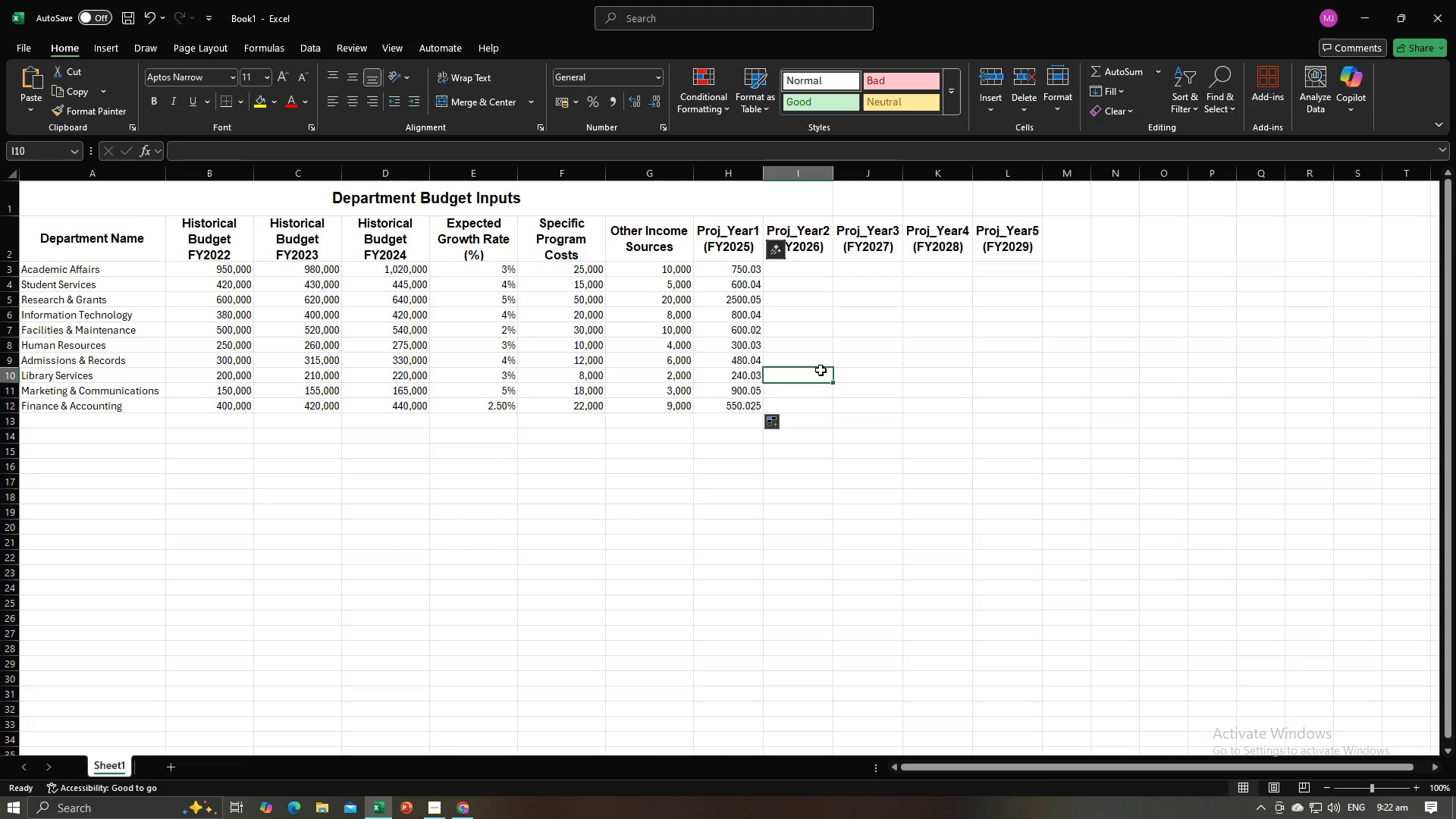 
left_click([821, 370])
 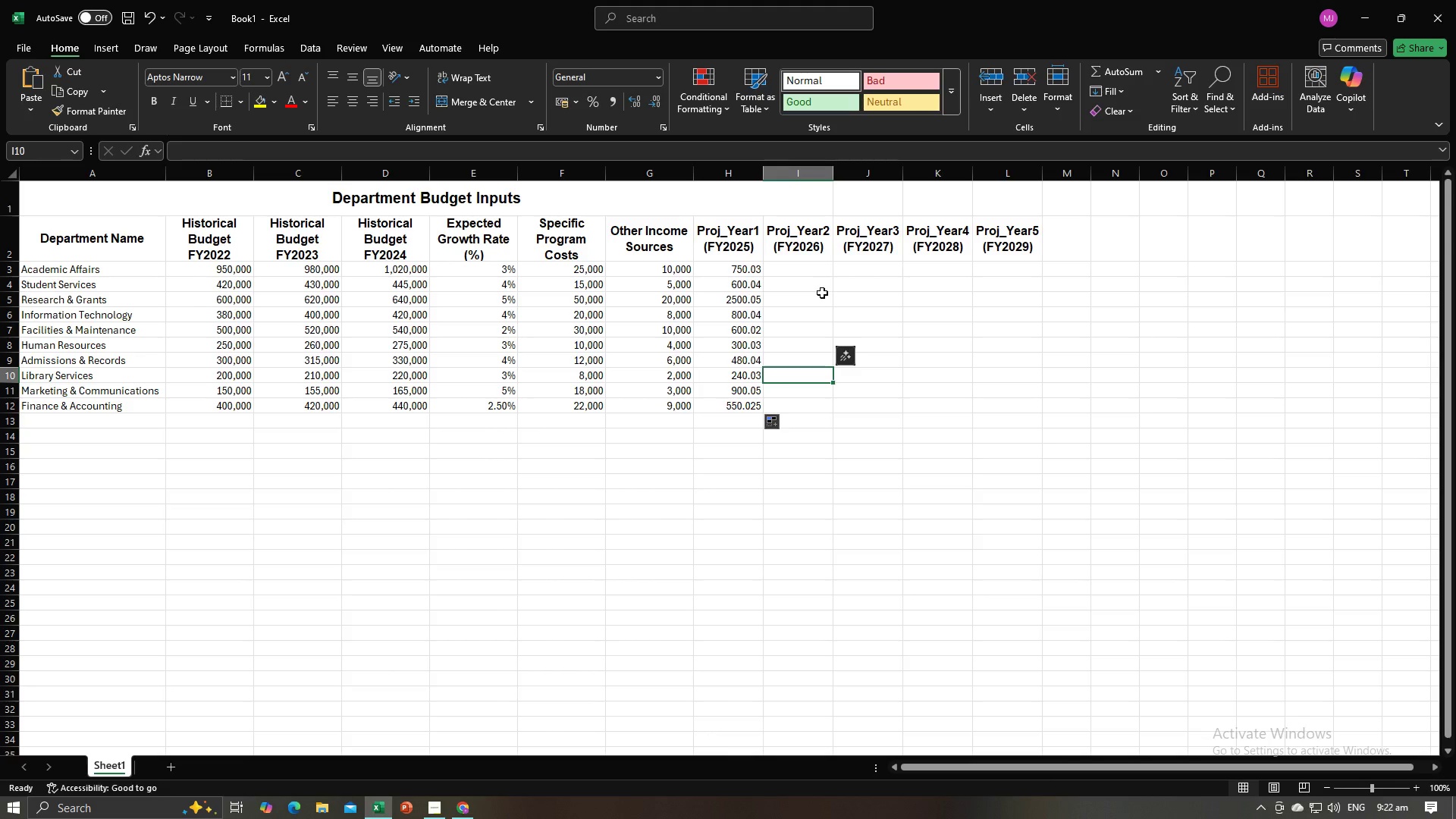 
key(Alt+AltLeft)
 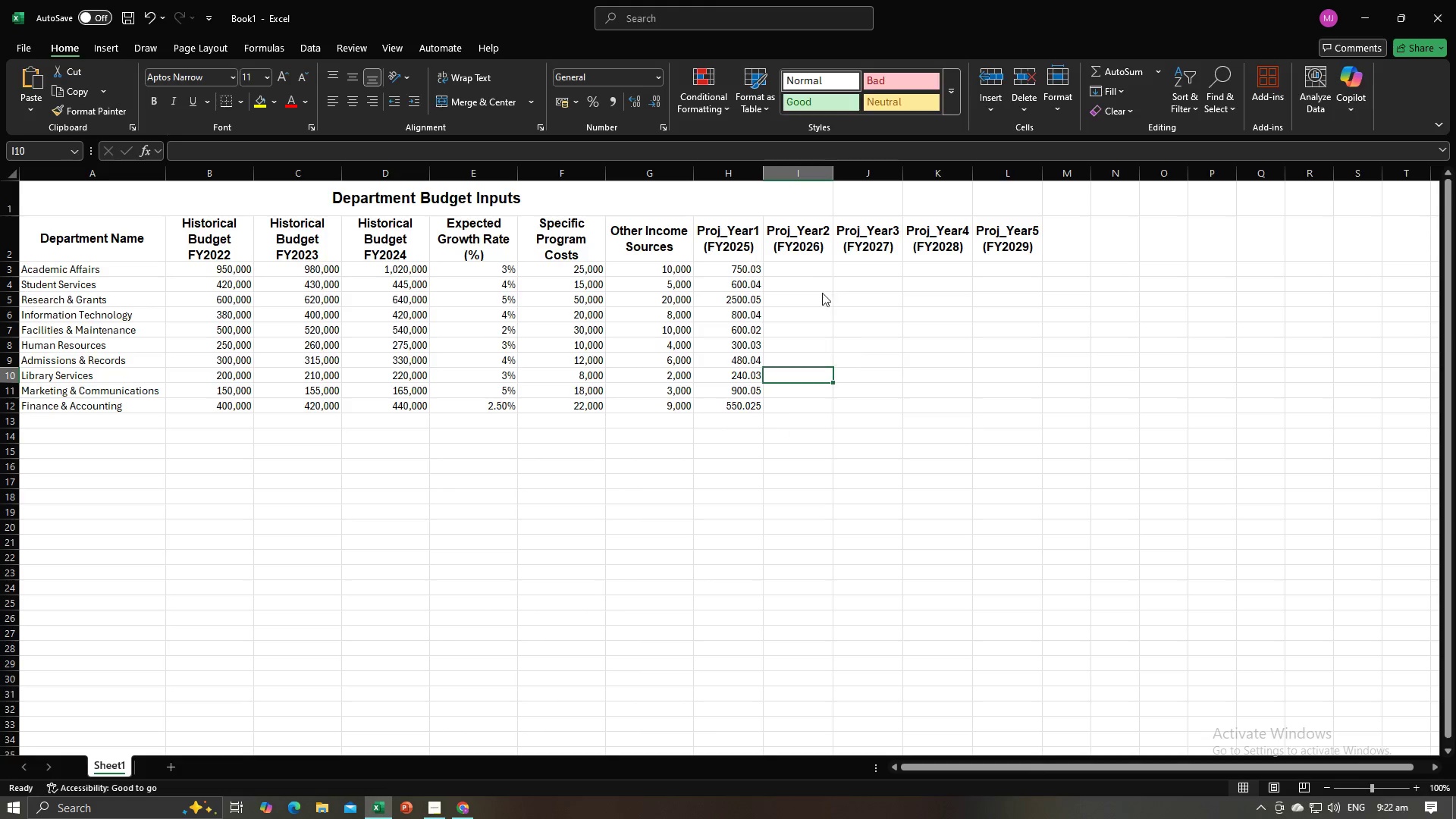 
key(Alt+Tab)
 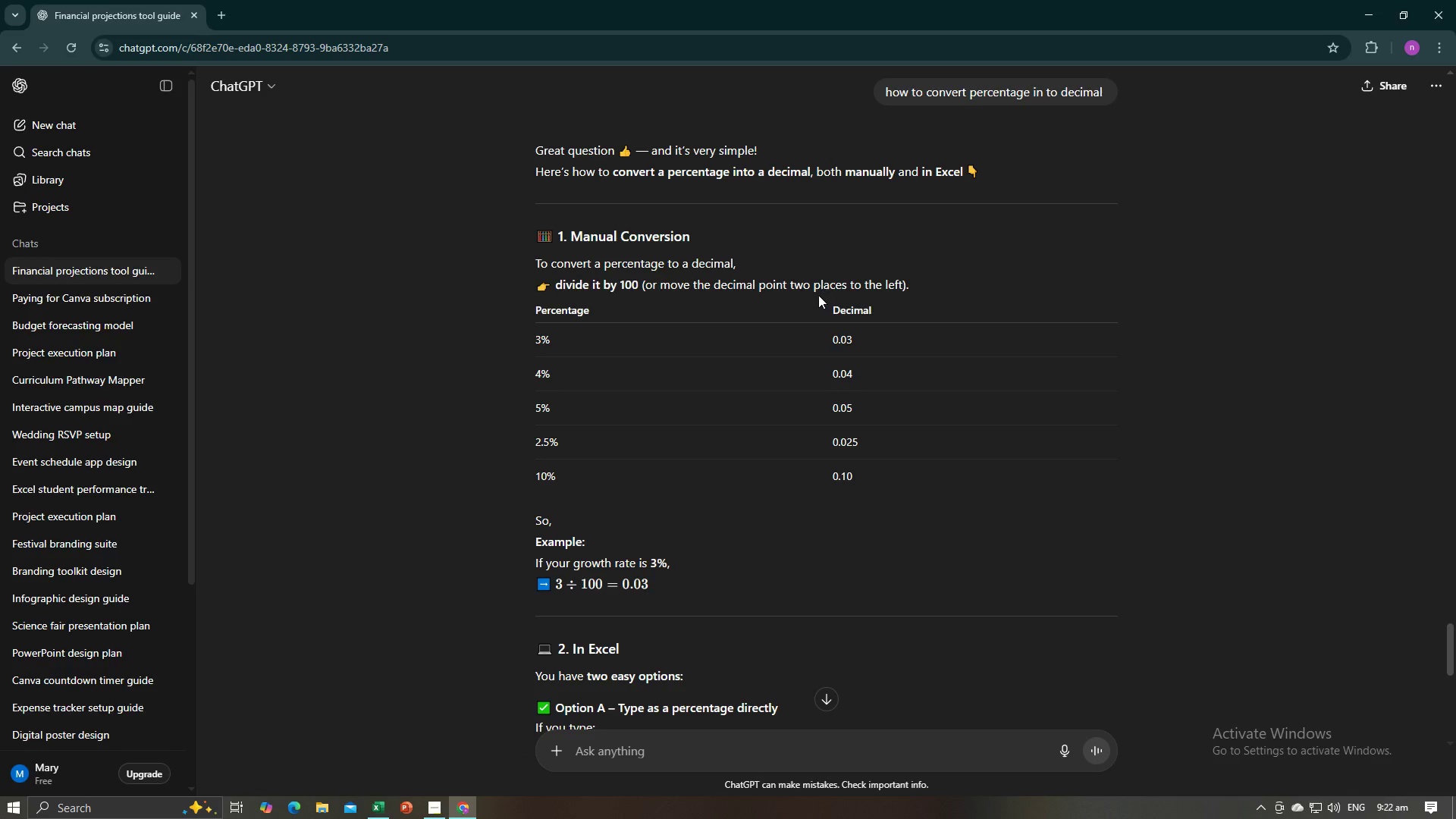 
scroll: coordinate [812, 309], scroll_direction: up, amount: 7.0
 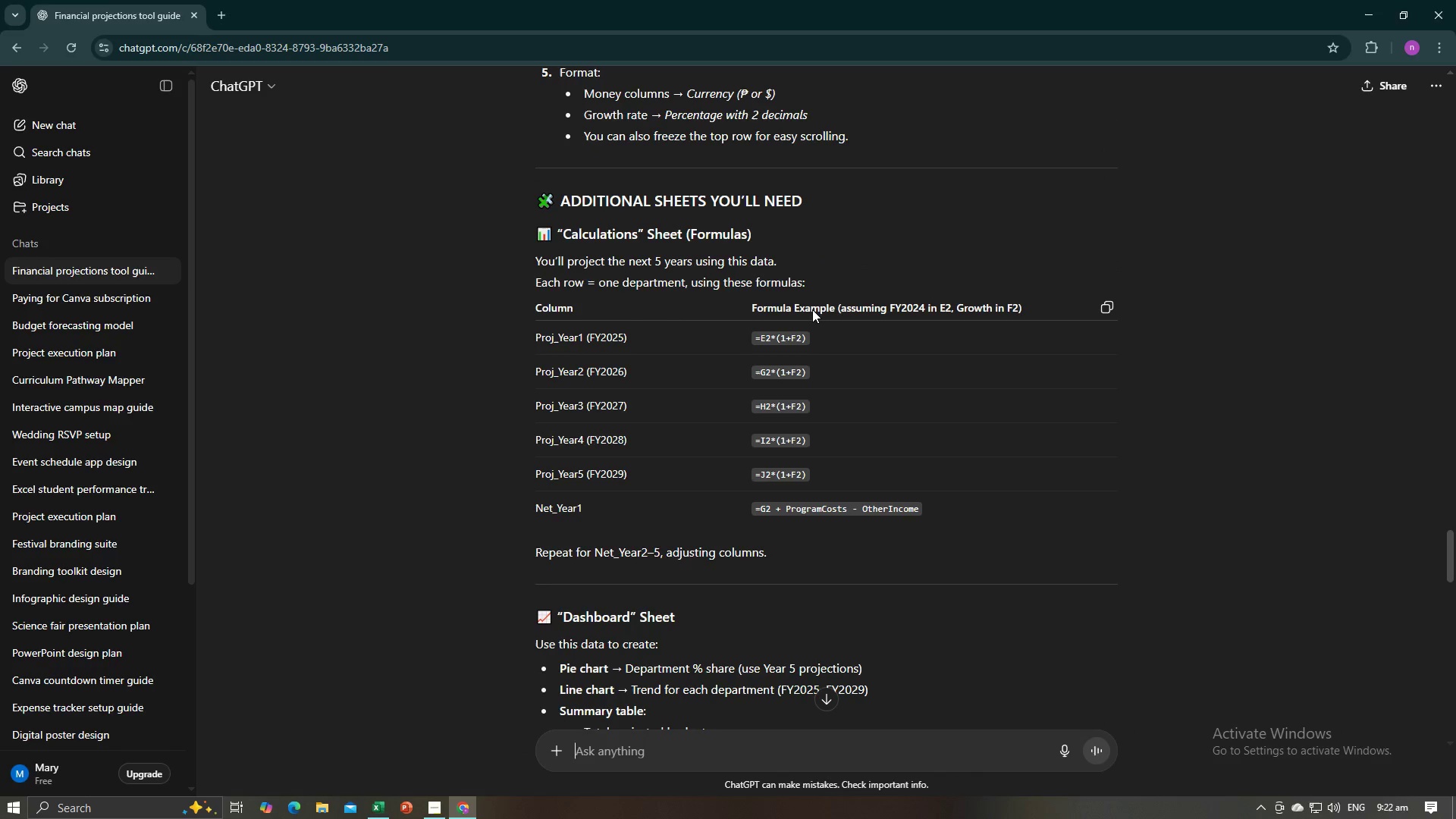 
key(Alt+Tab)
 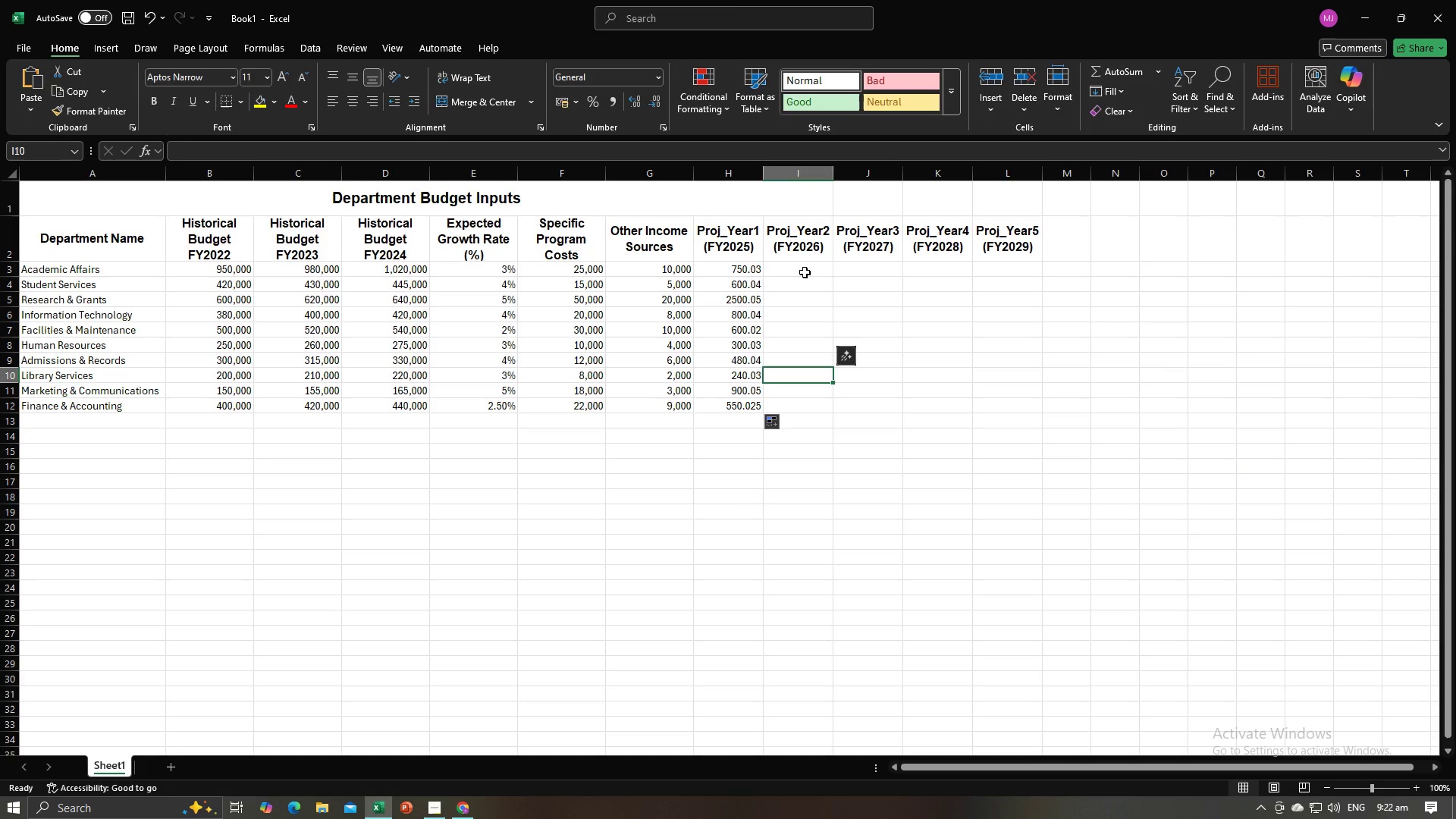 
key(Alt+Tab)
 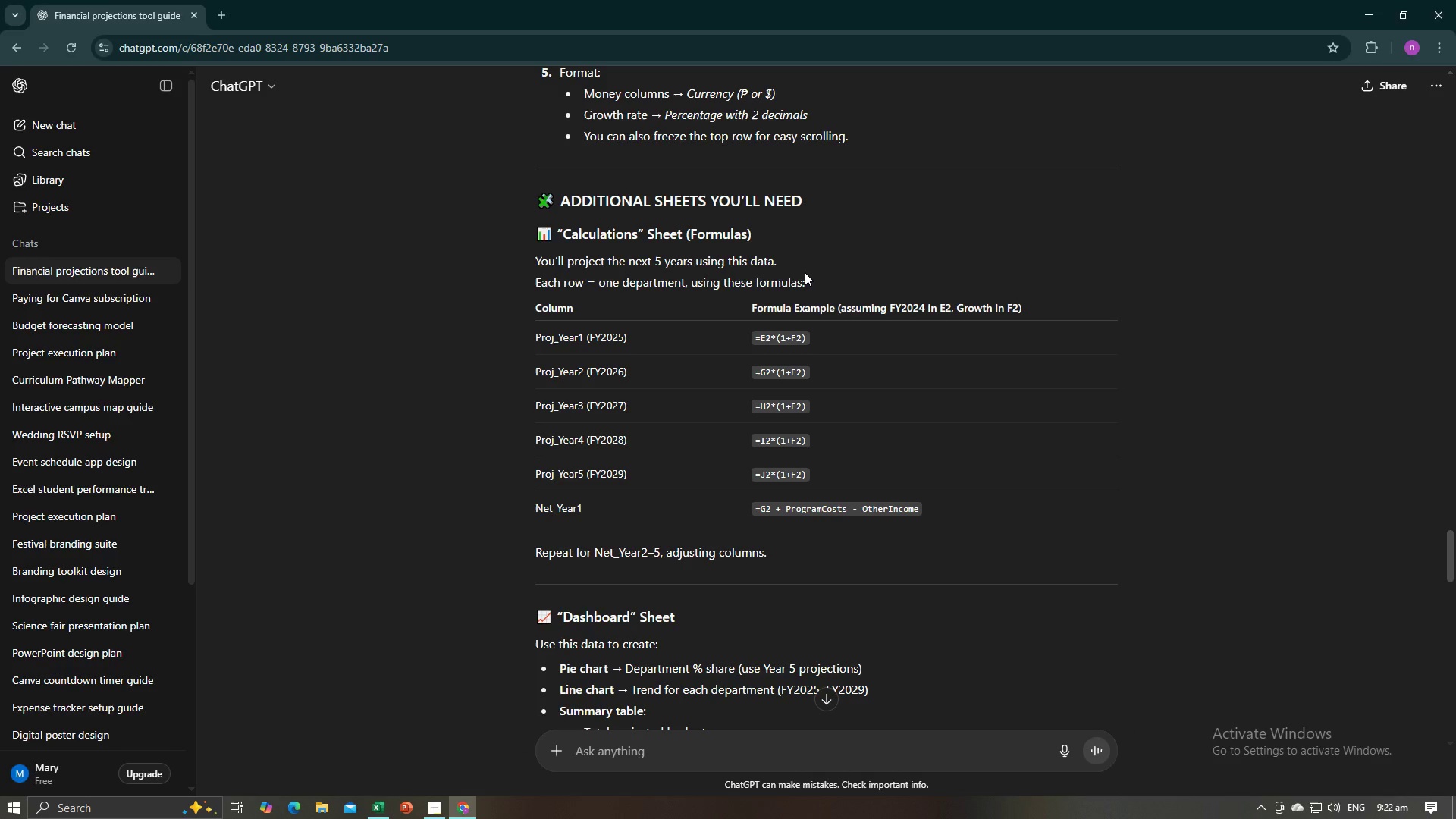 
key(Alt+AltLeft)
 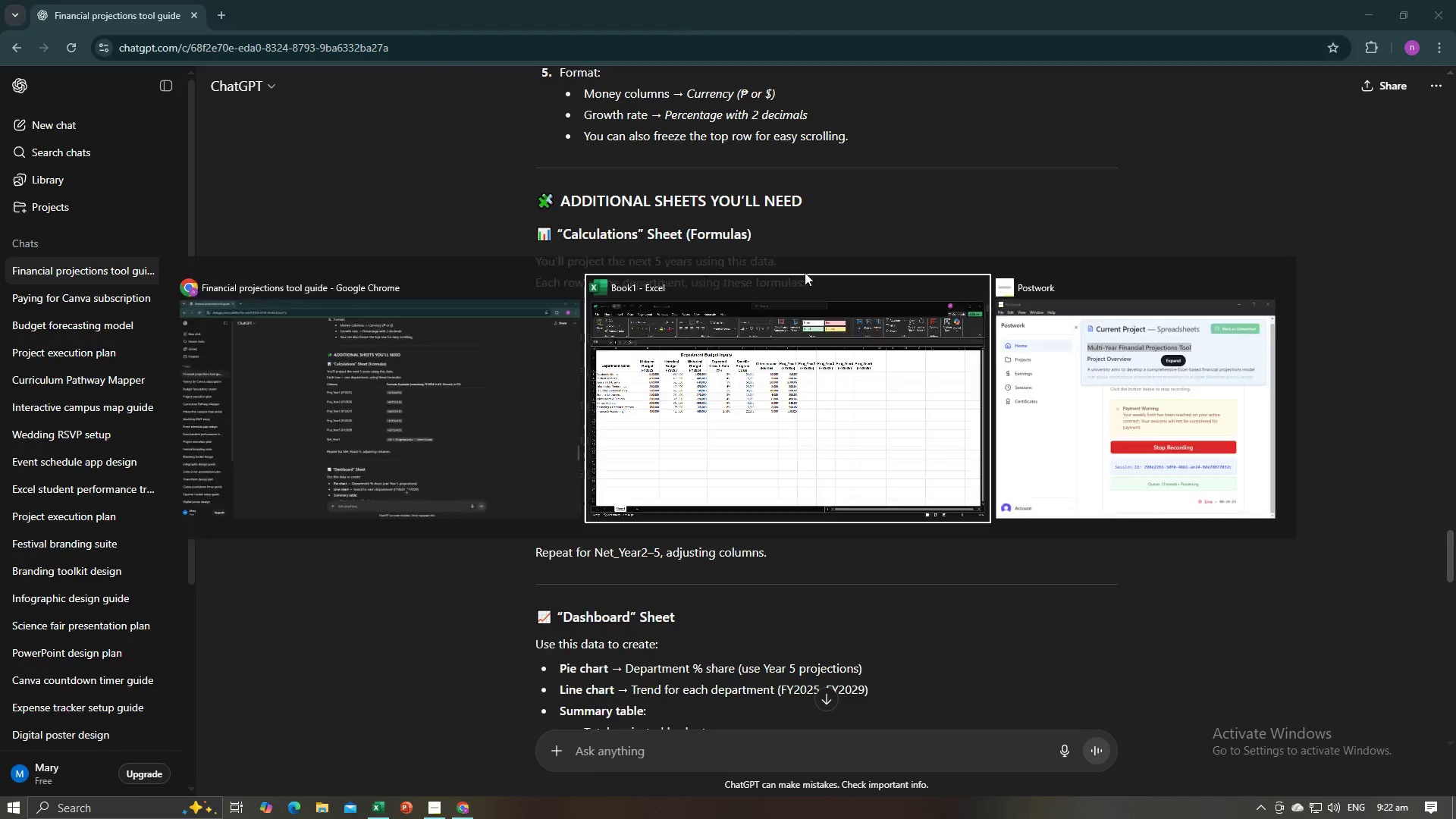 
key(Alt+Tab)
 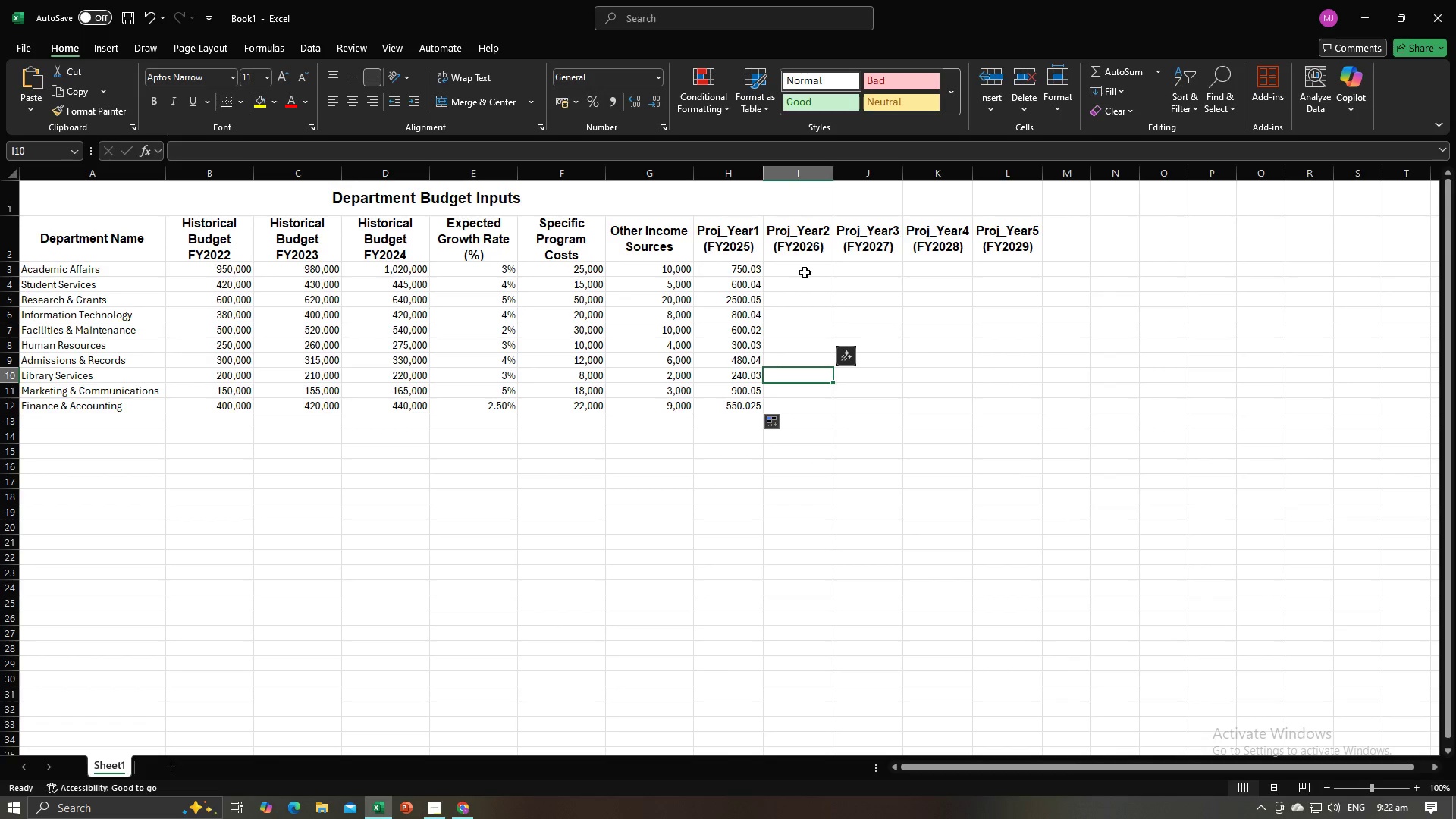 
left_click([805, 272])
 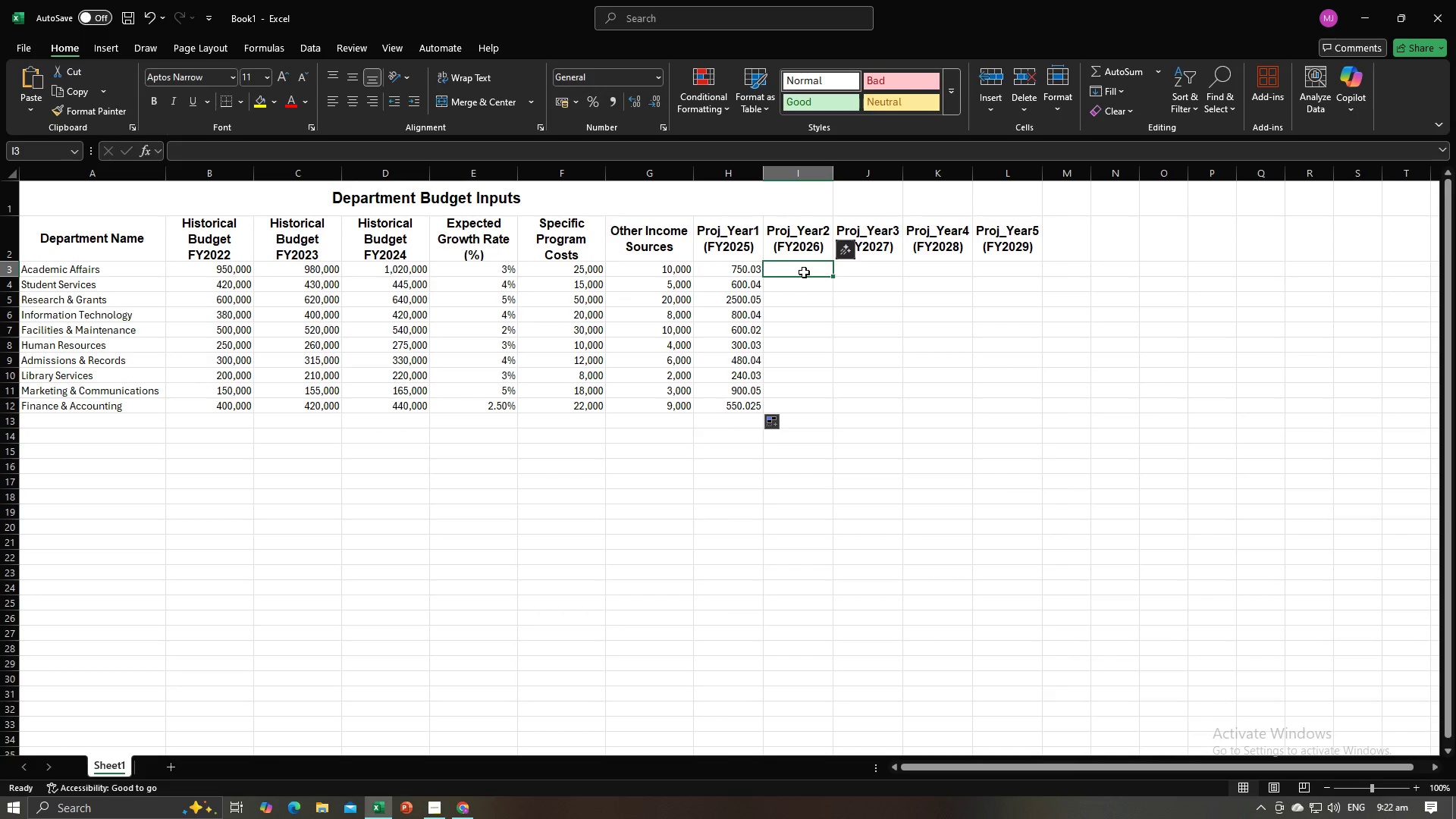 
key(Equal)
 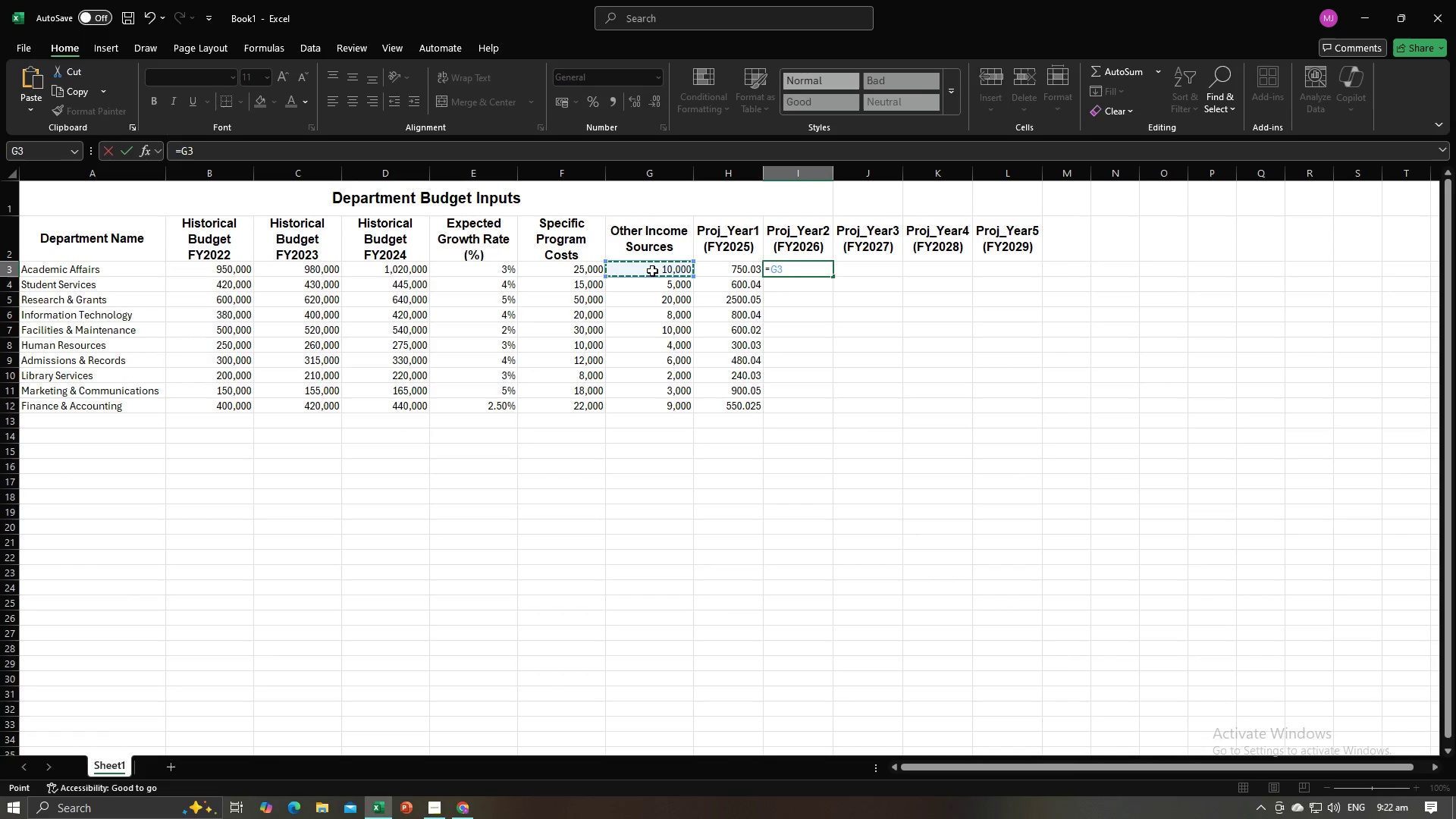 
key(Alt+AltLeft)
 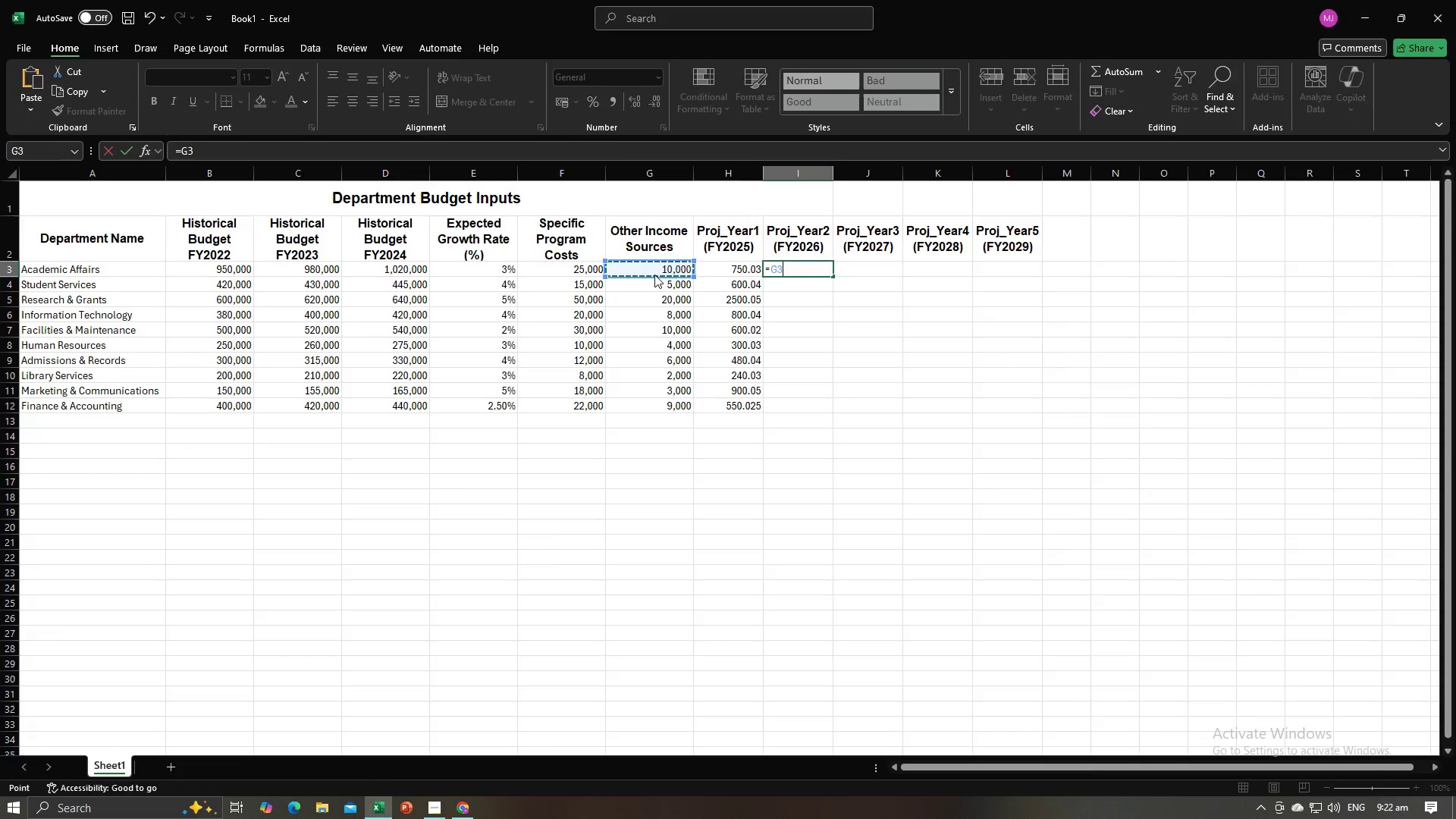 
key(Alt+Tab)
 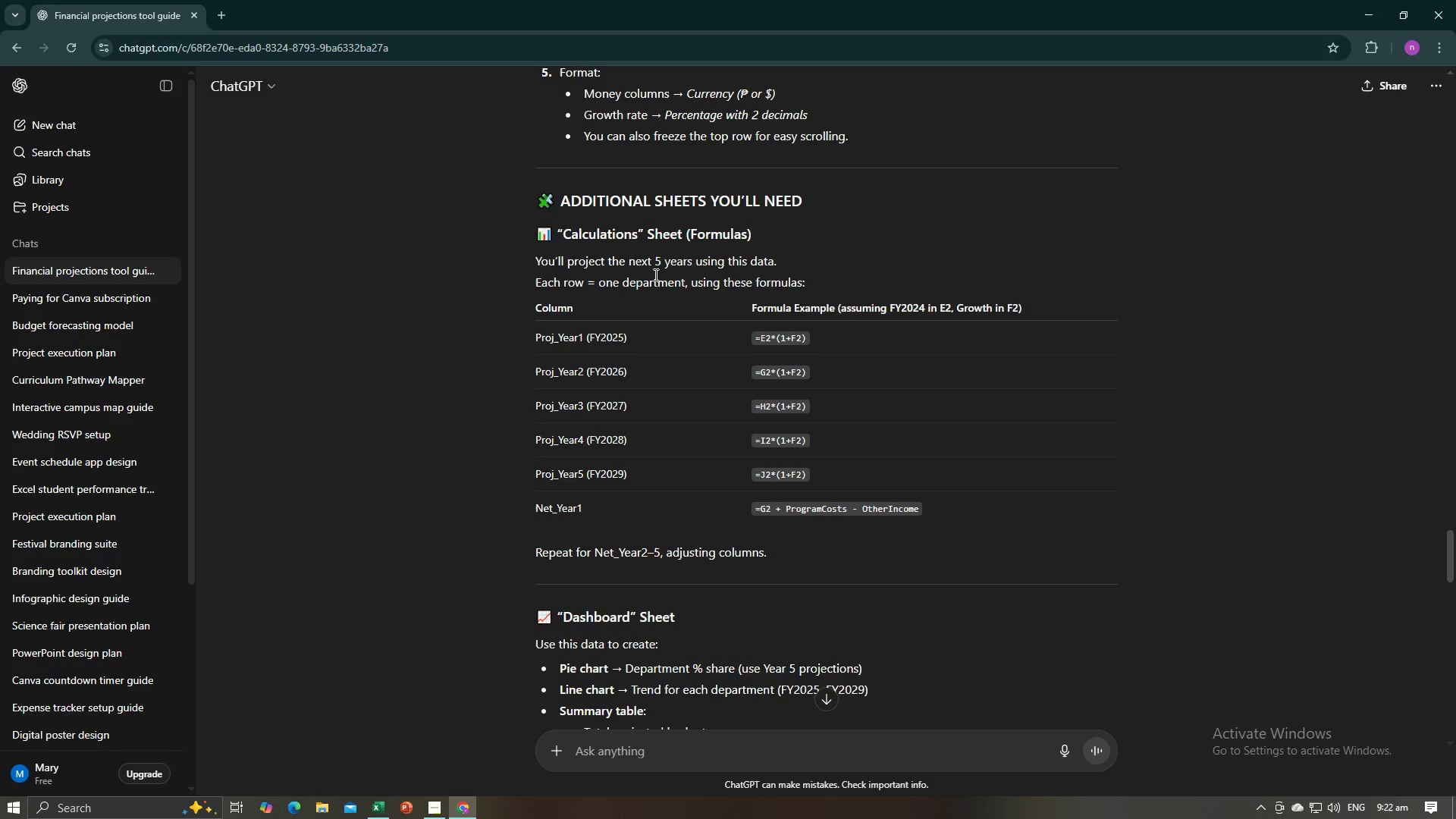 
key(Alt+AltLeft)
 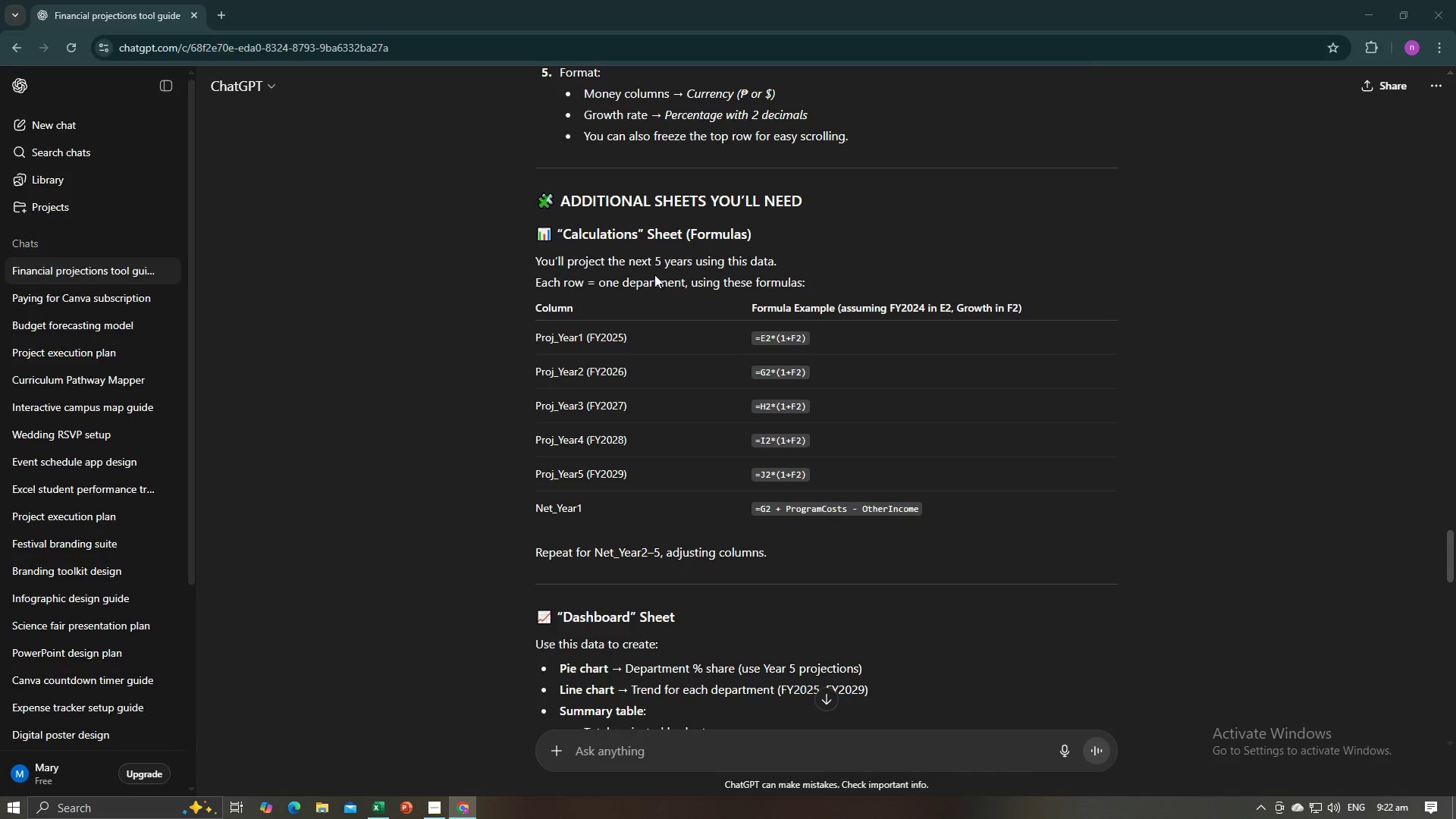 
key(Tab)
type(*()
 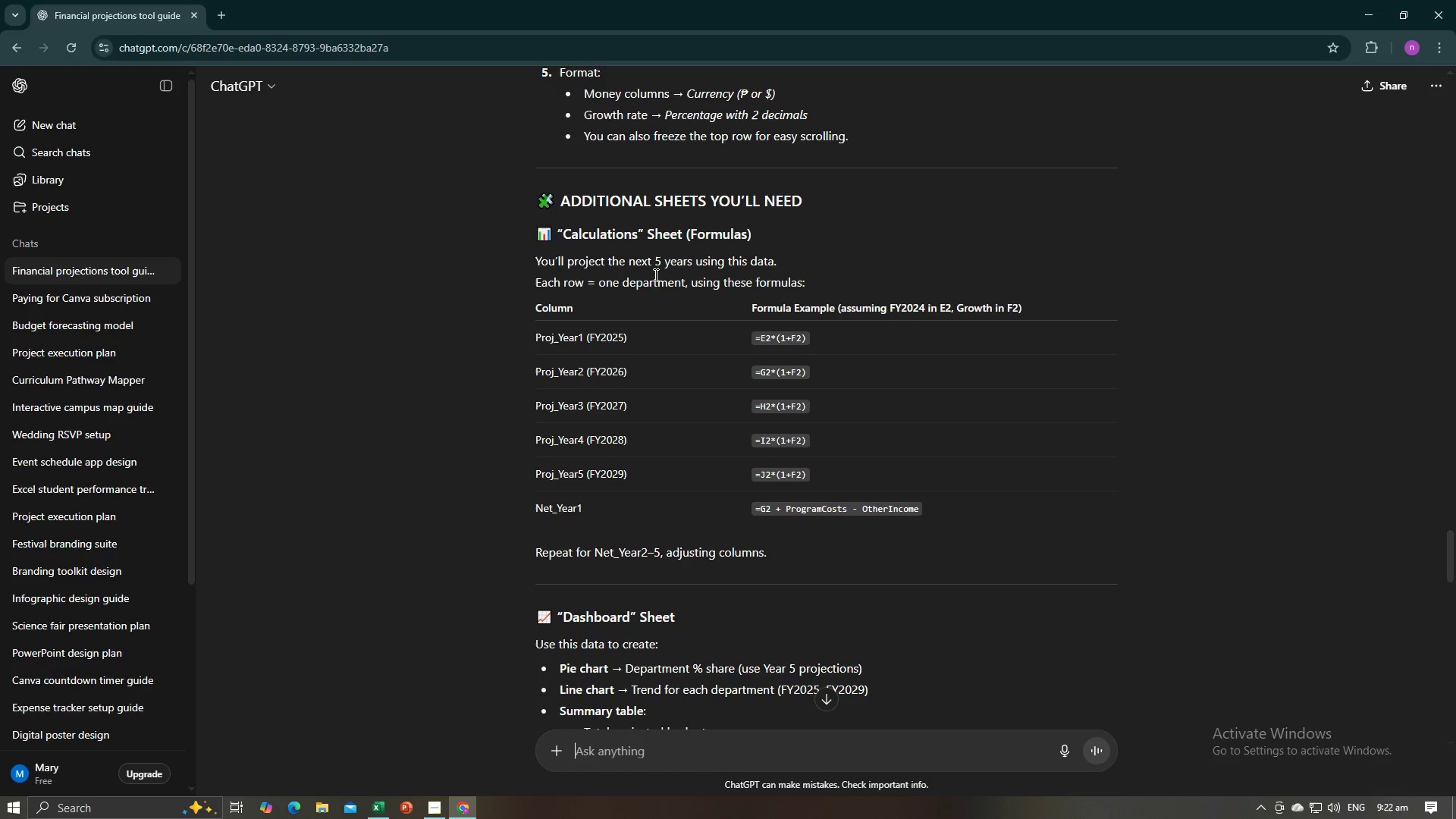 
 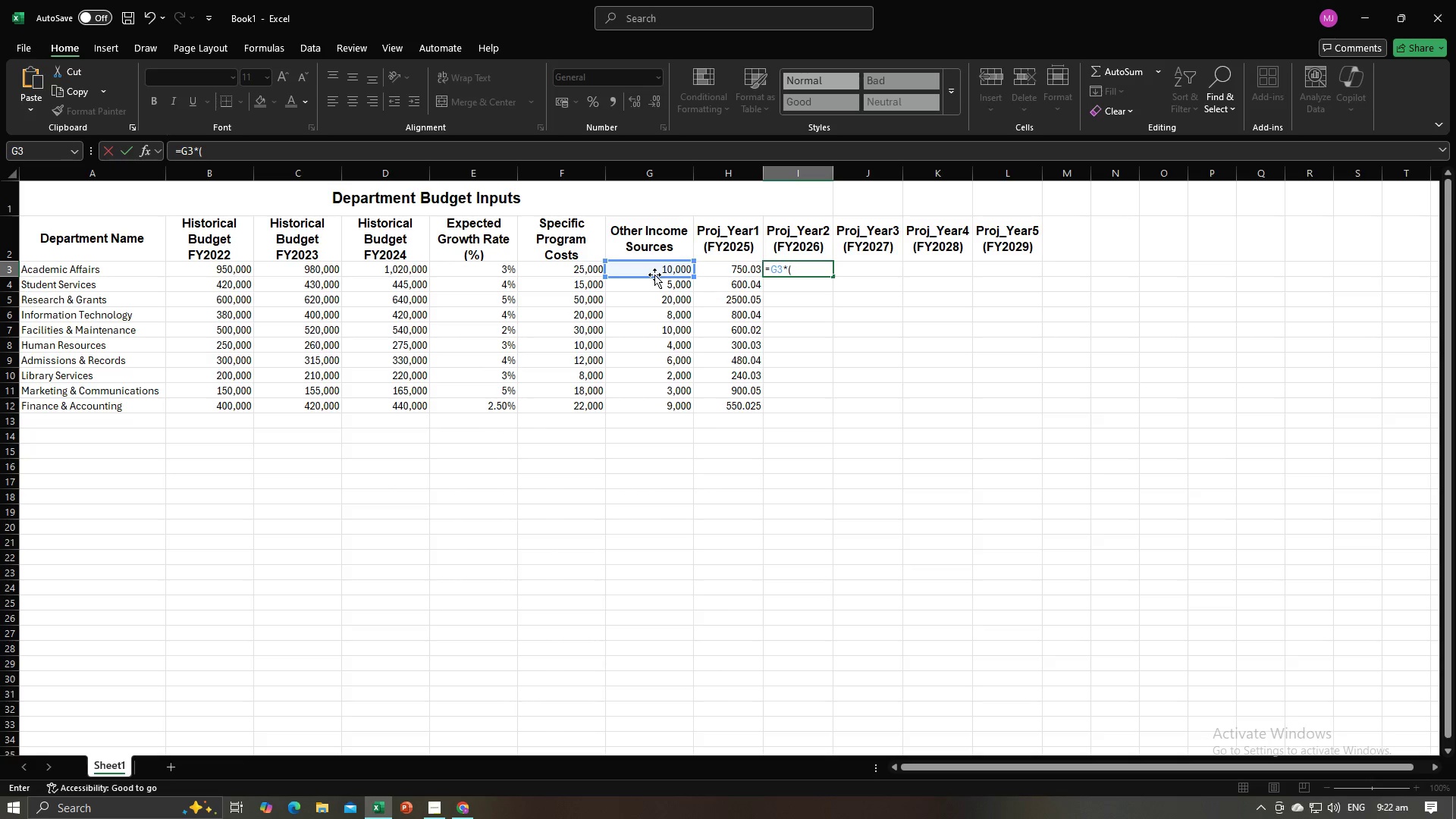 
key(Alt+AltLeft)
 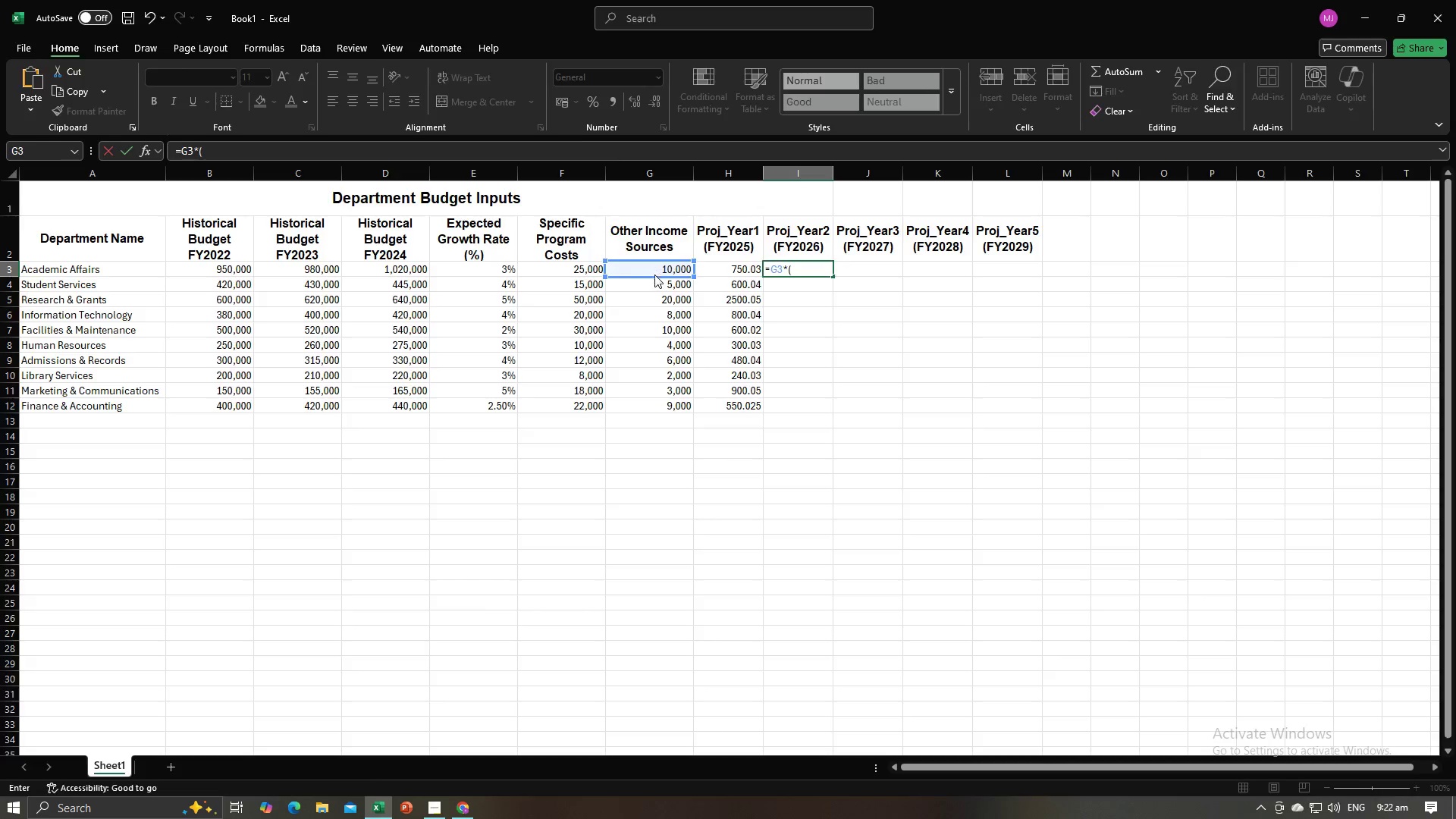 
key(Alt+Tab)
 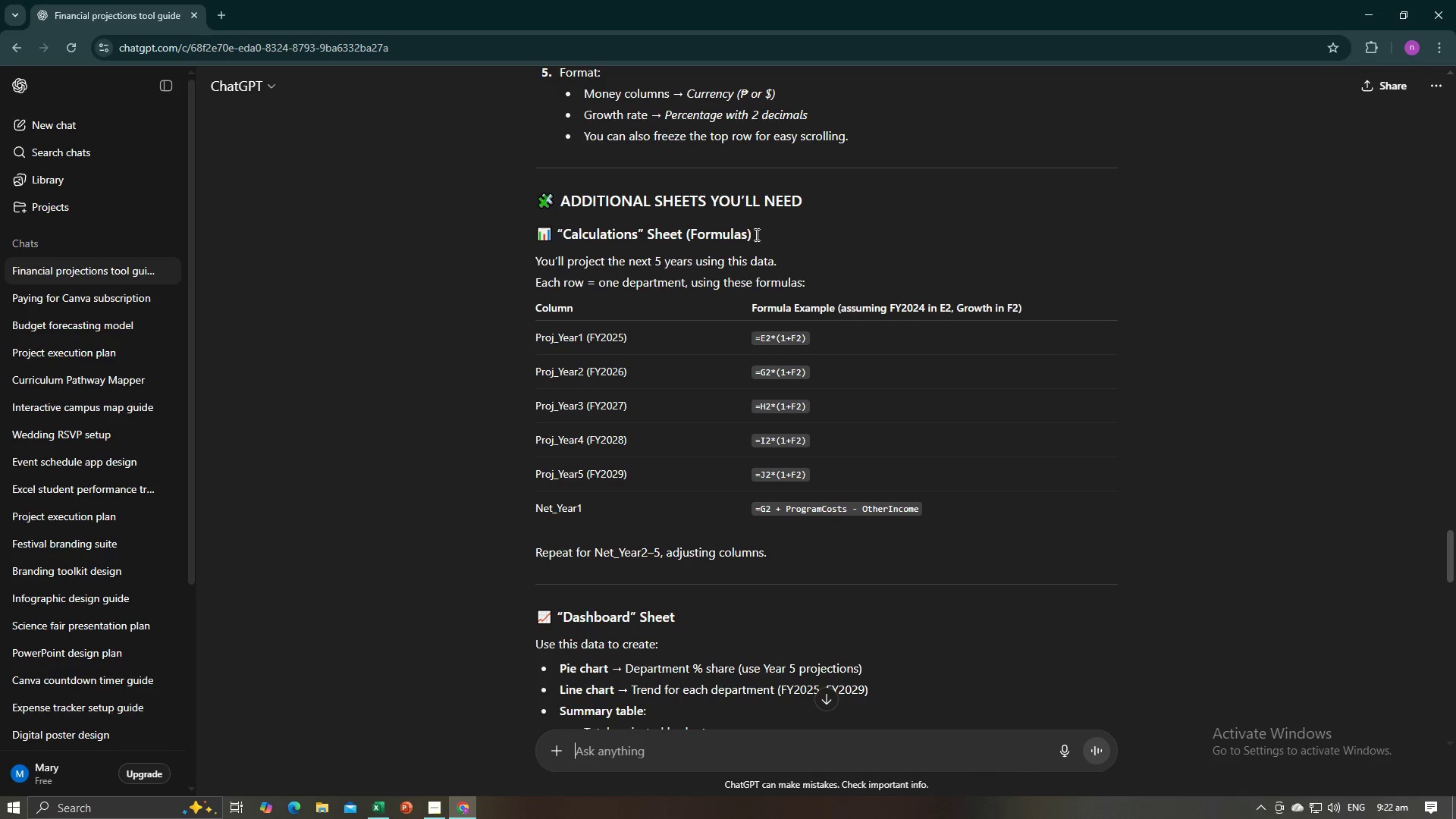 
key(Alt+AltLeft)
 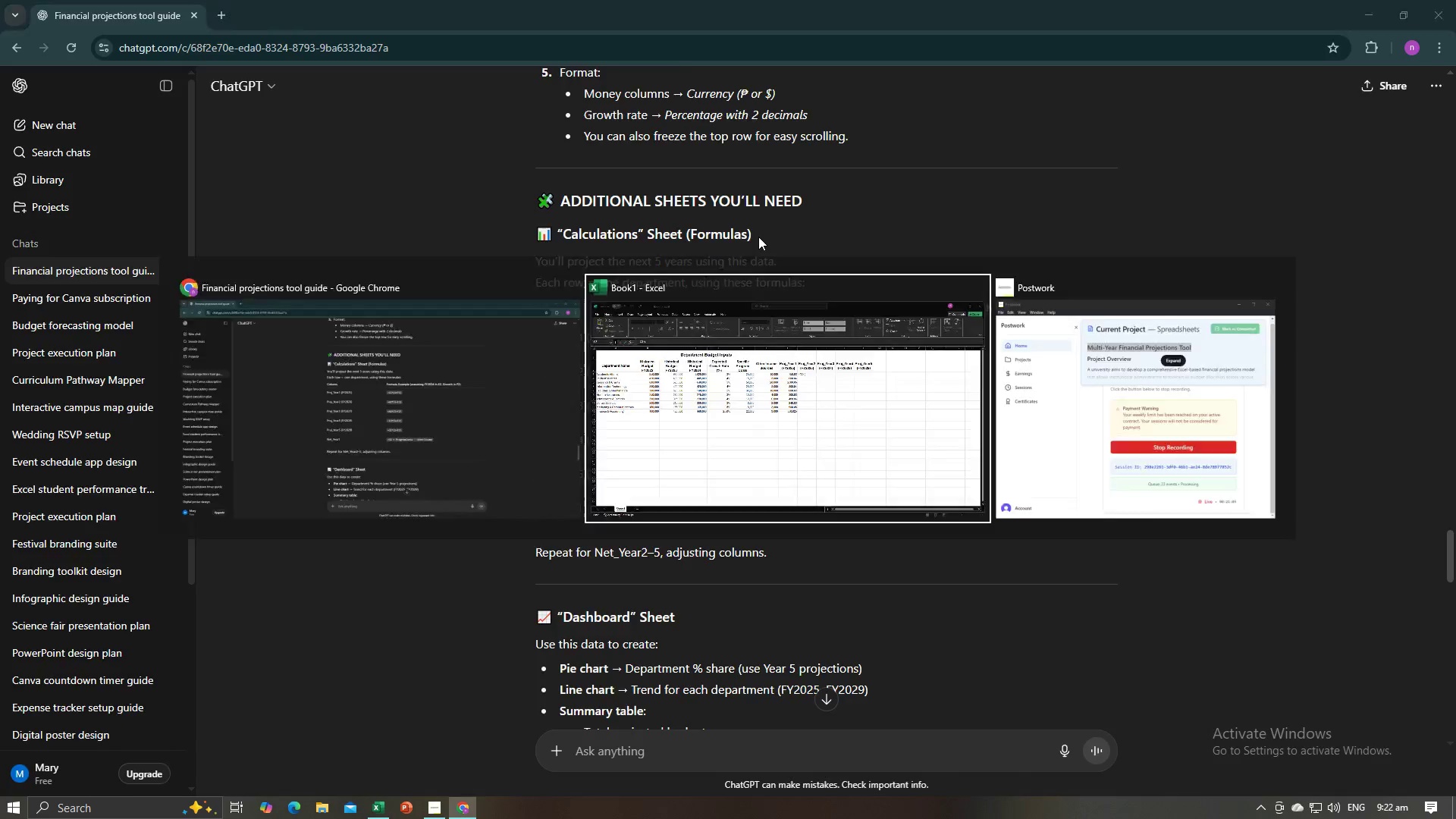 
key(Alt+Tab)
 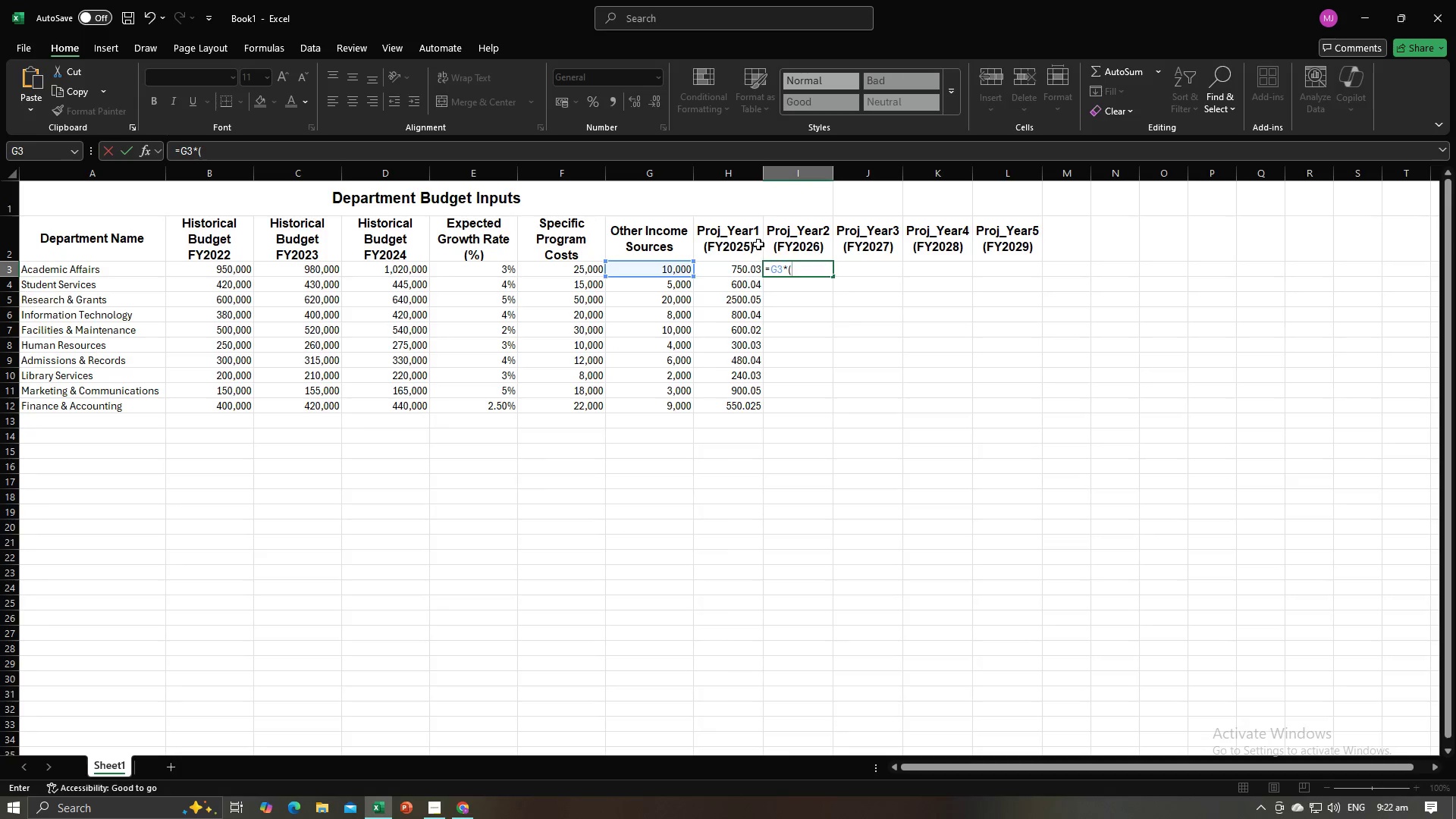 
key(1)
 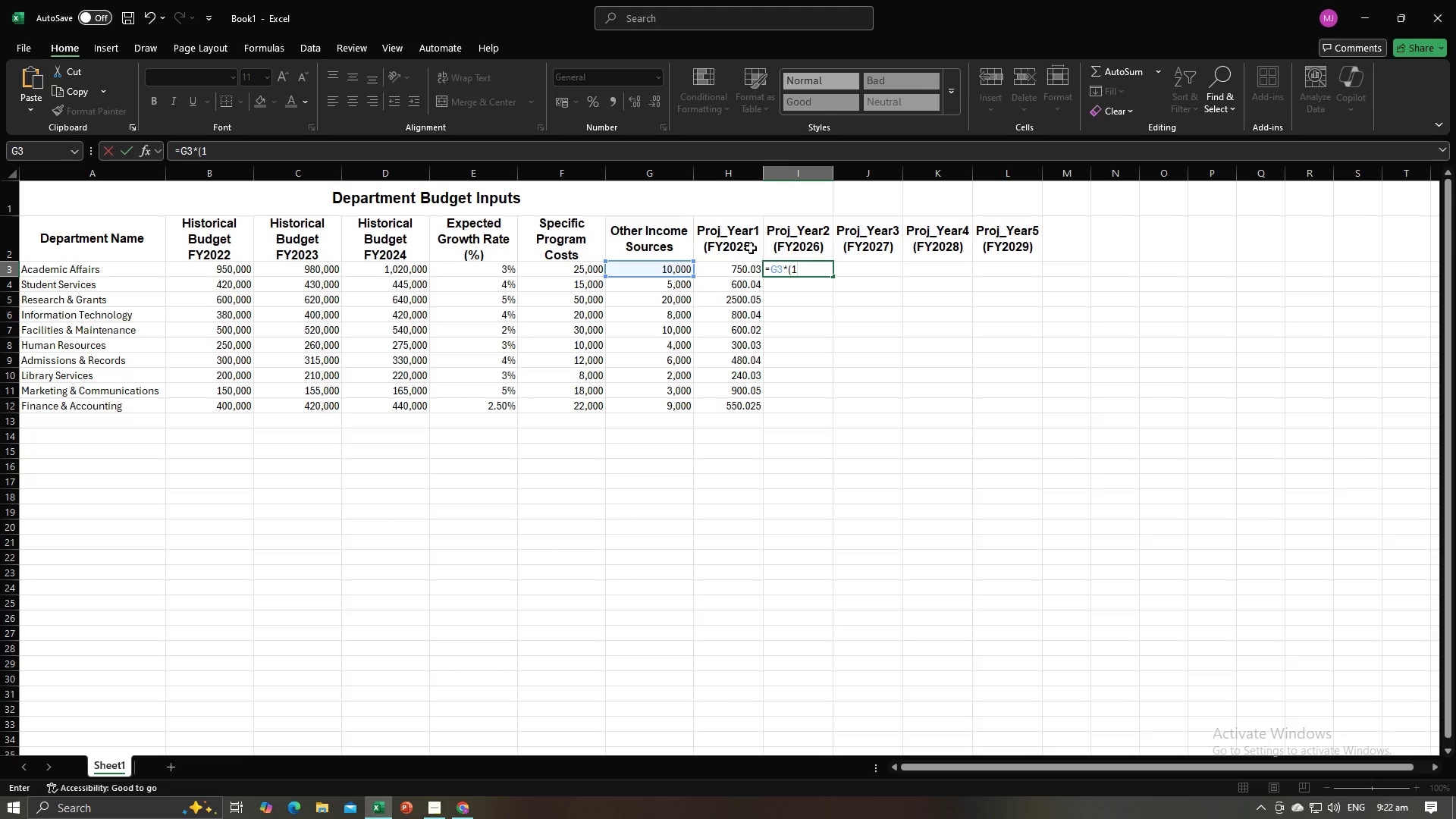 
key(Shift+ShiftLeft)
 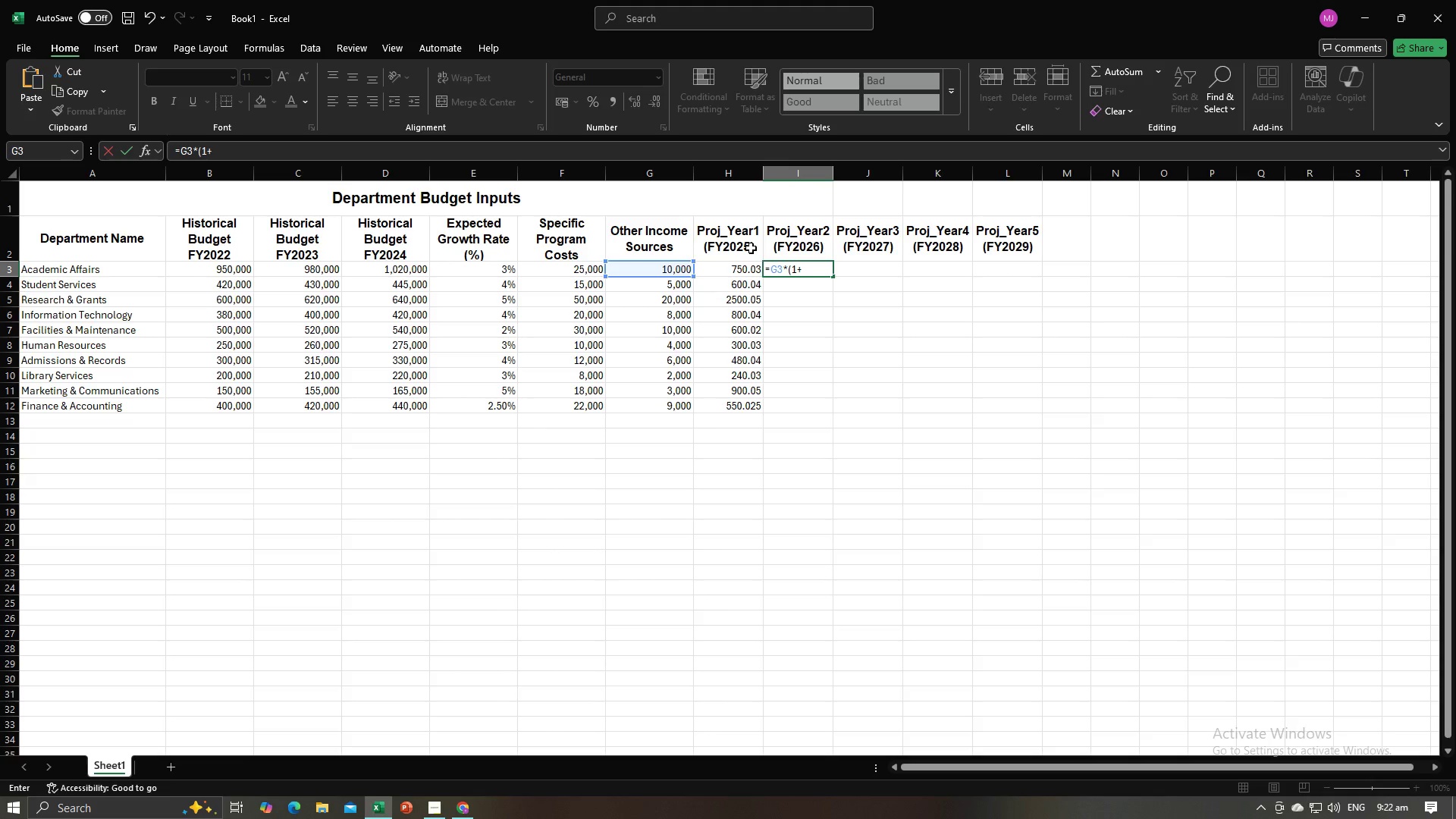 
key(Shift+Equal)
 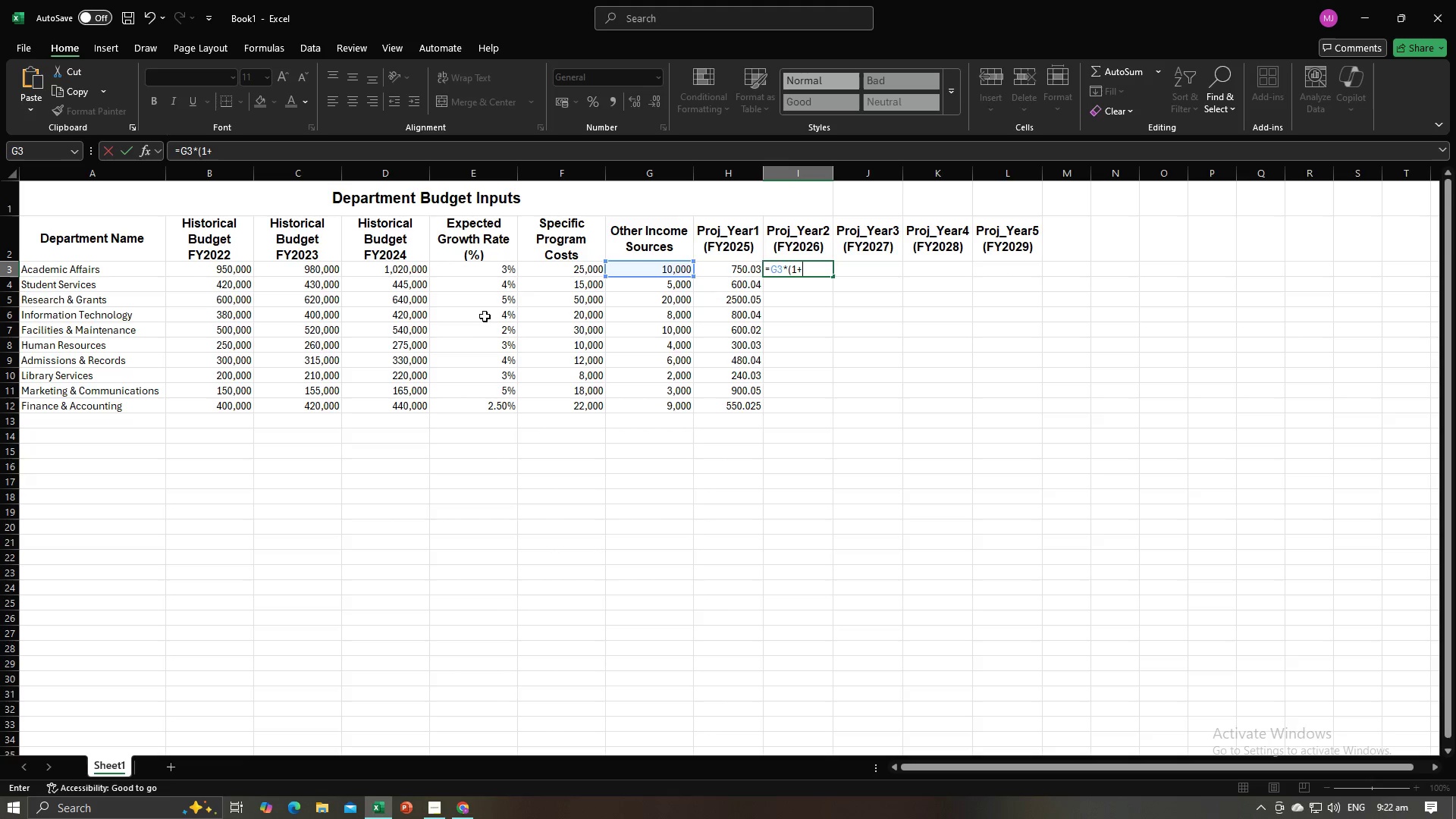 
left_click([551, 278])
 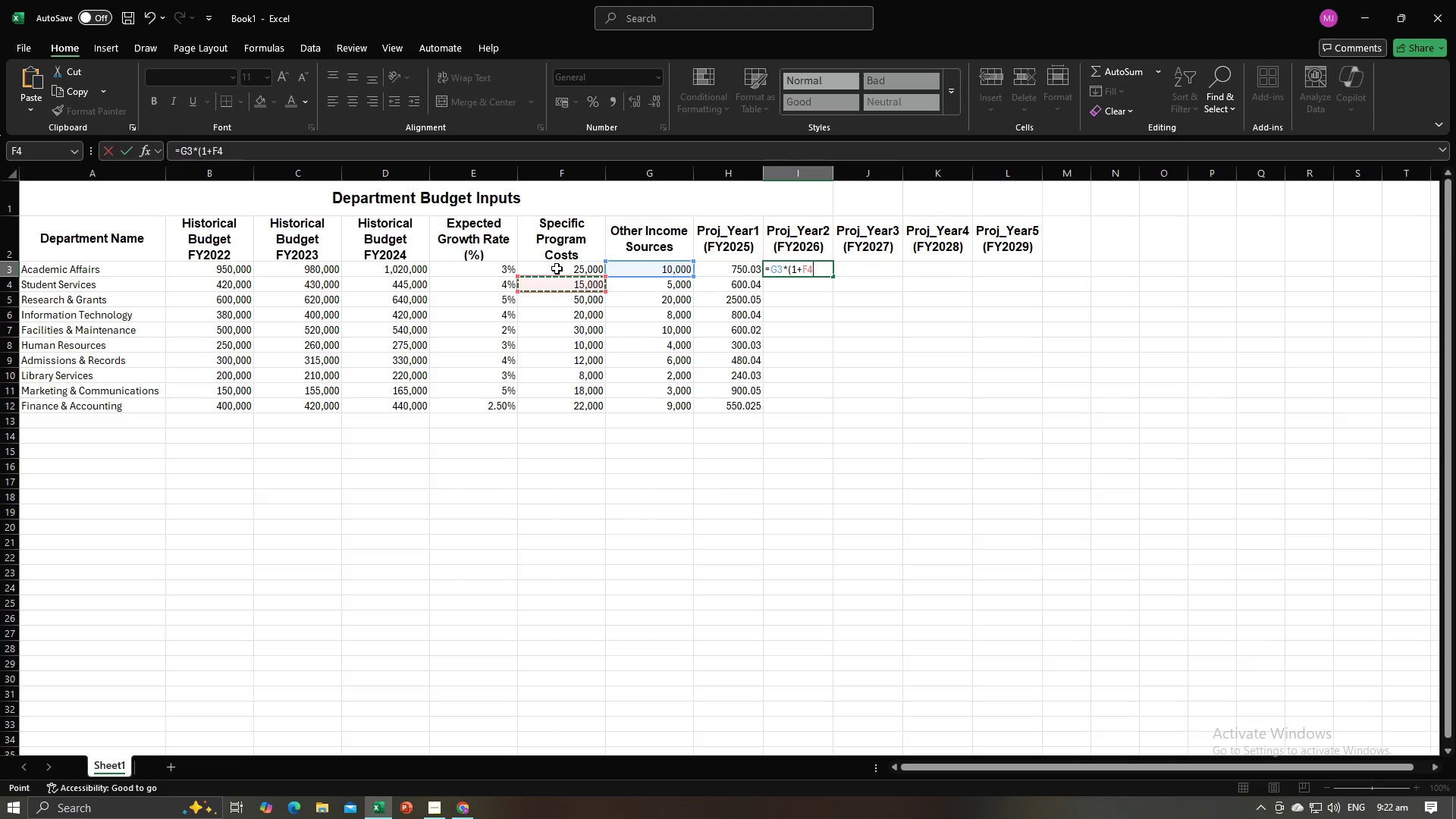 
left_click([557, 268])
 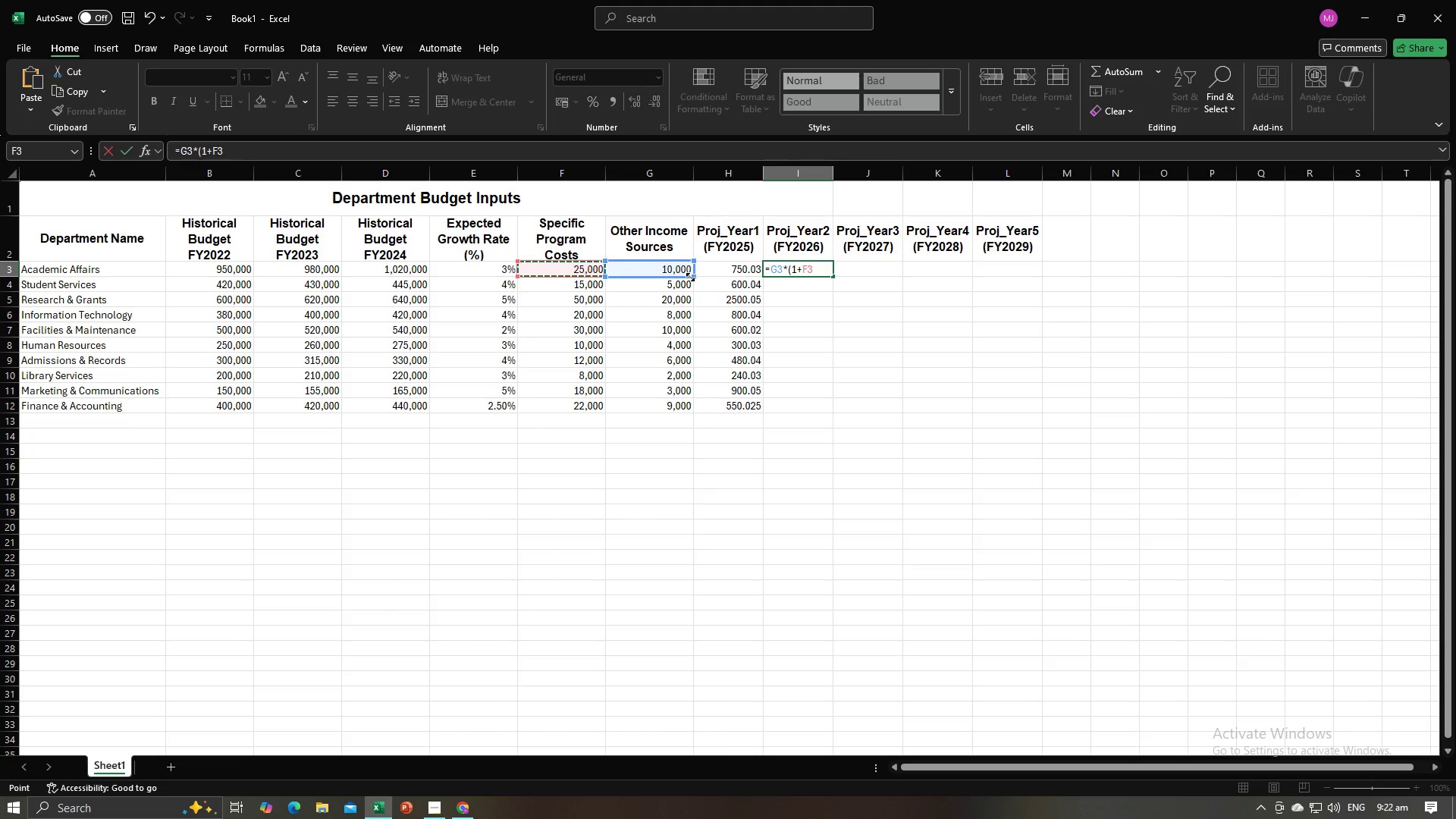 
key(Enter)
 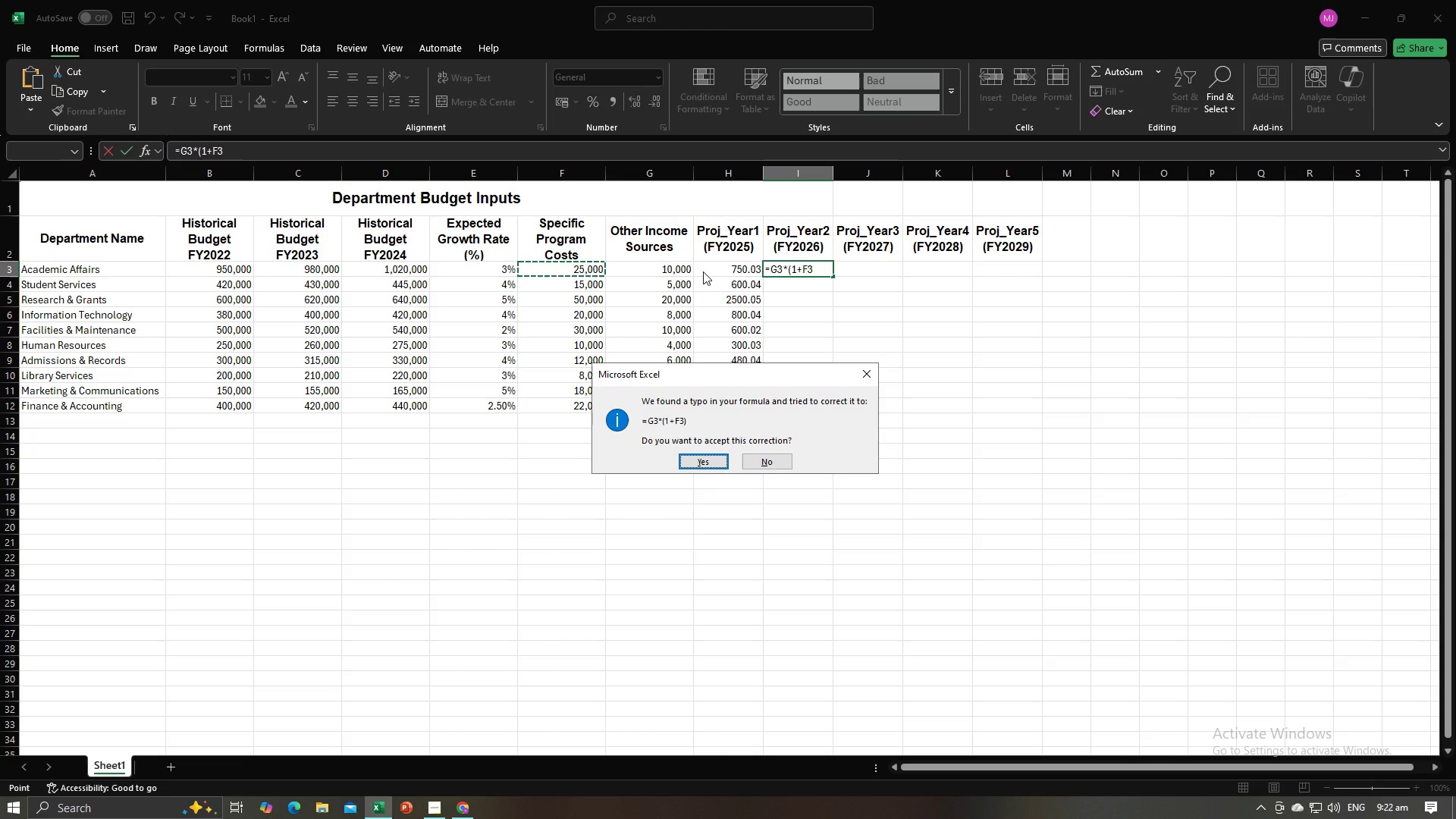 
key(Enter)
 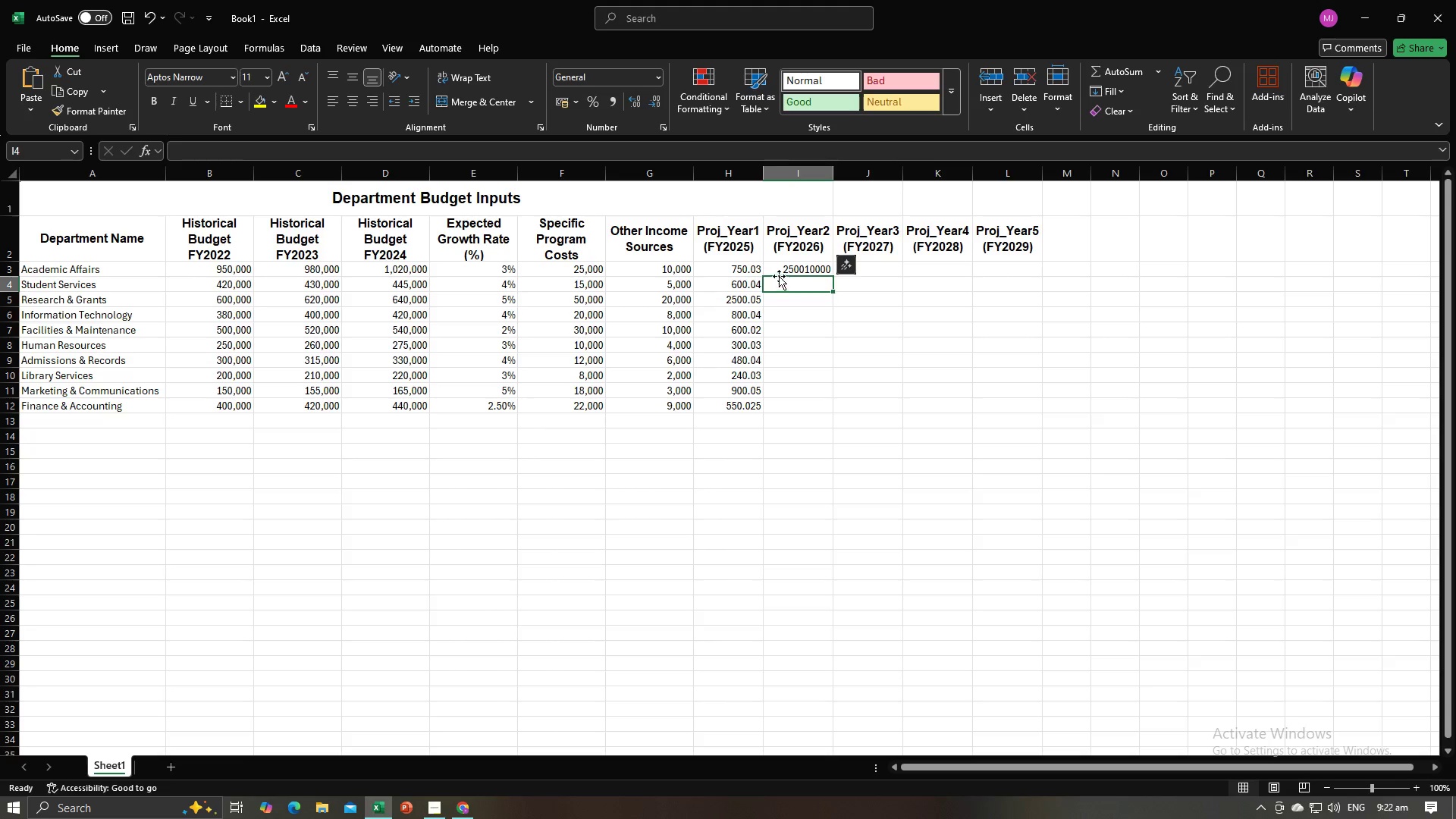 
left_click([780, 270])
 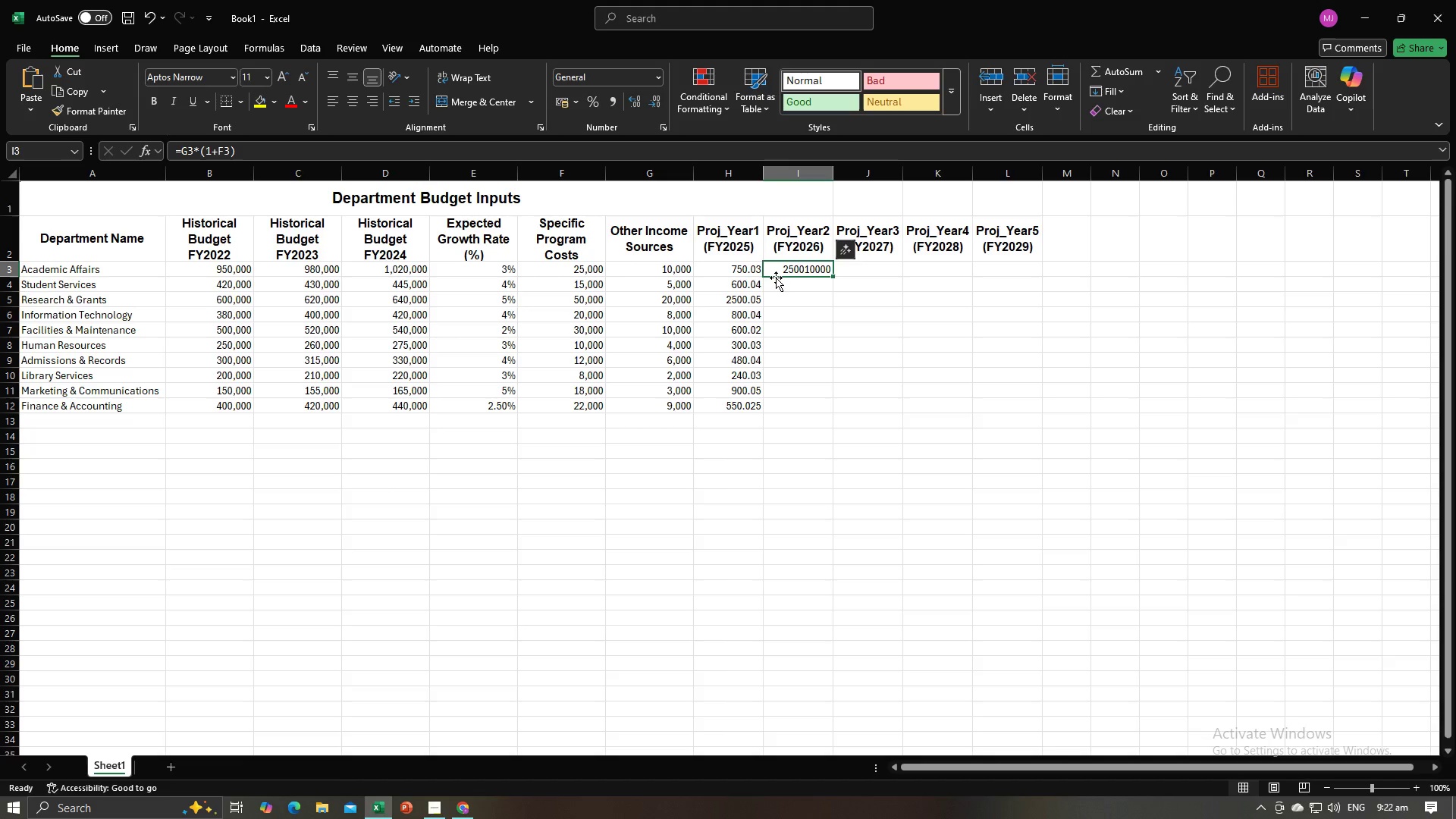 
wait(7.03)
 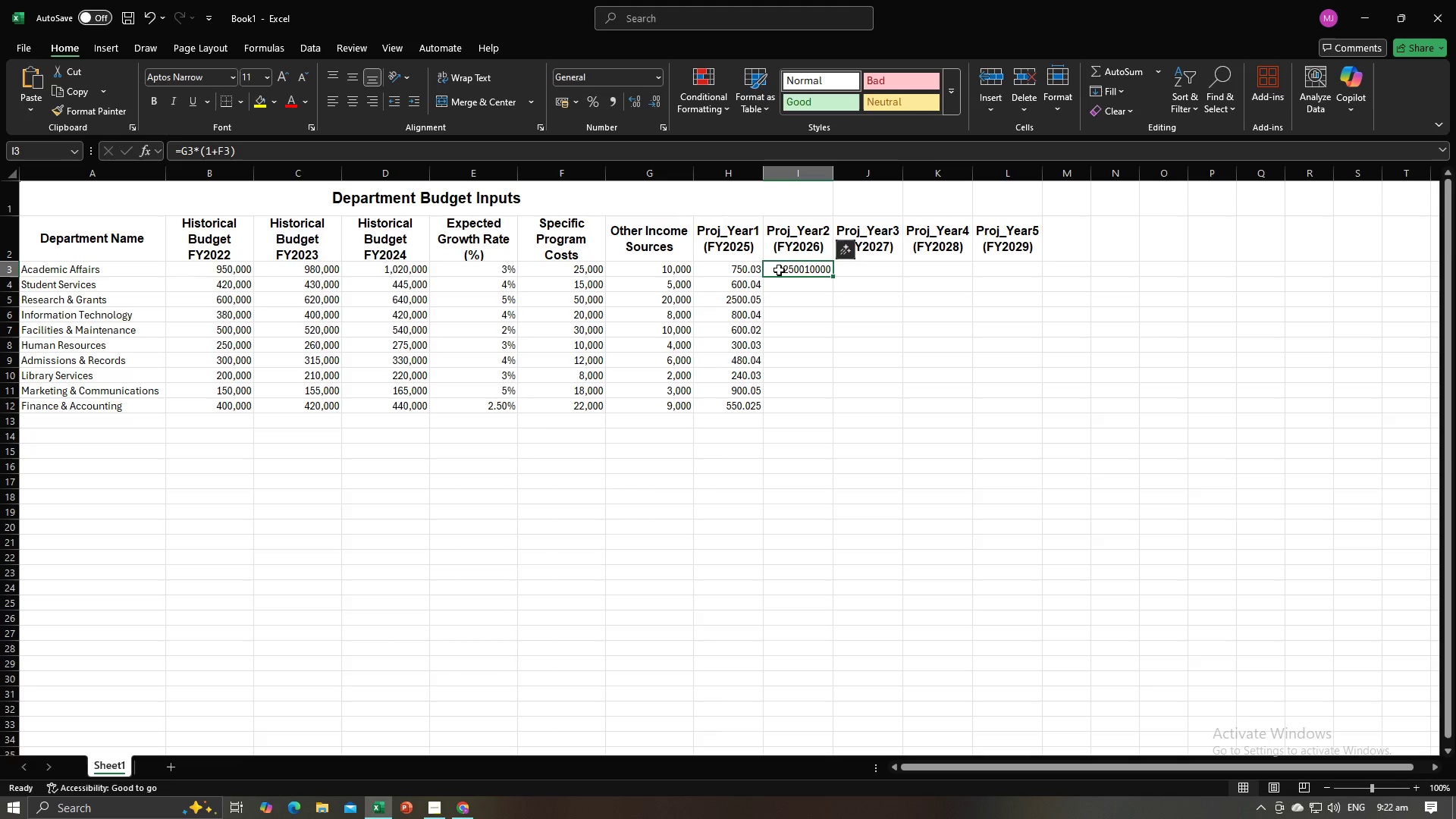 
key(Alt+AltLeft)
 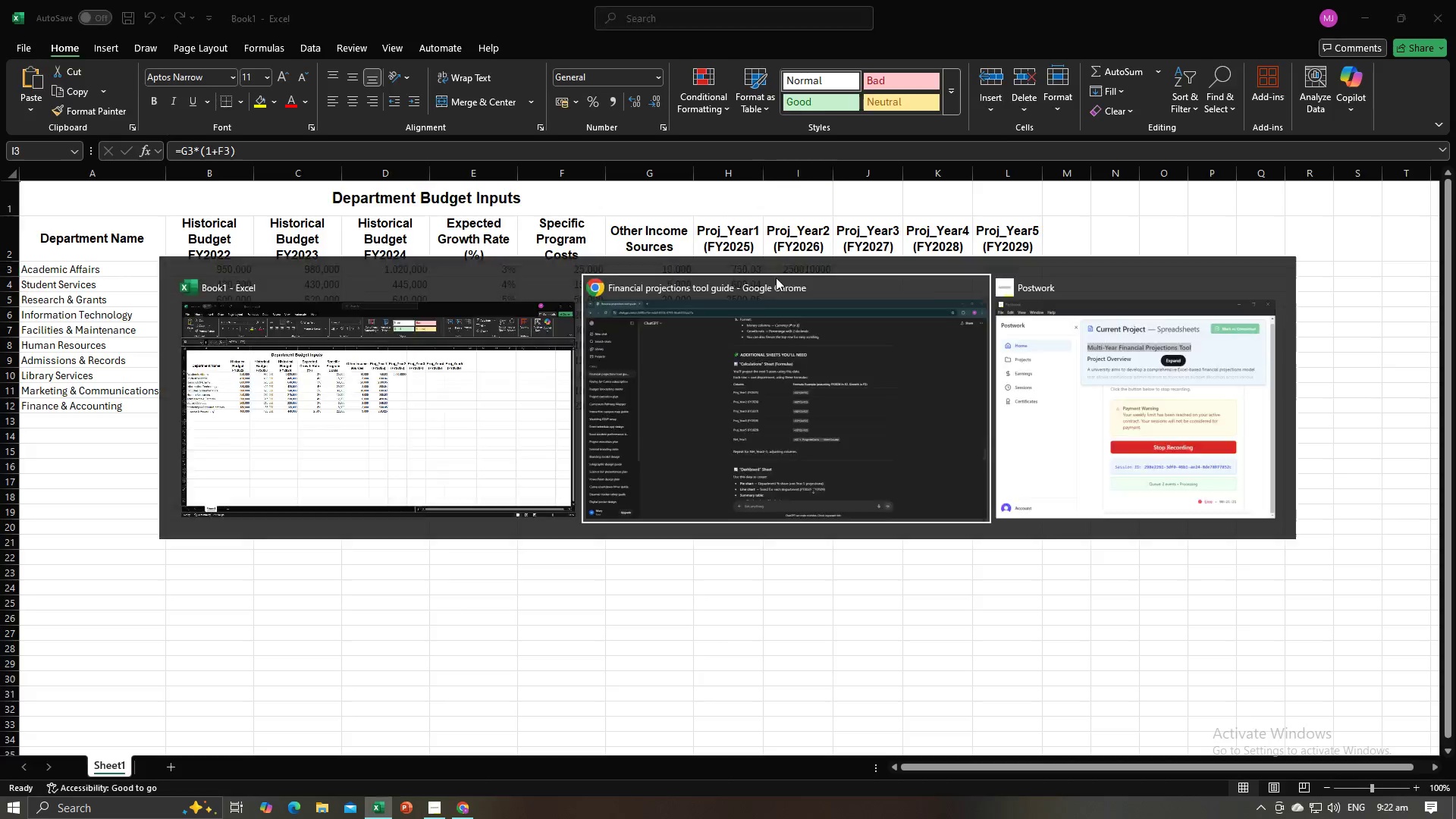 
key(Alt+Tab)
 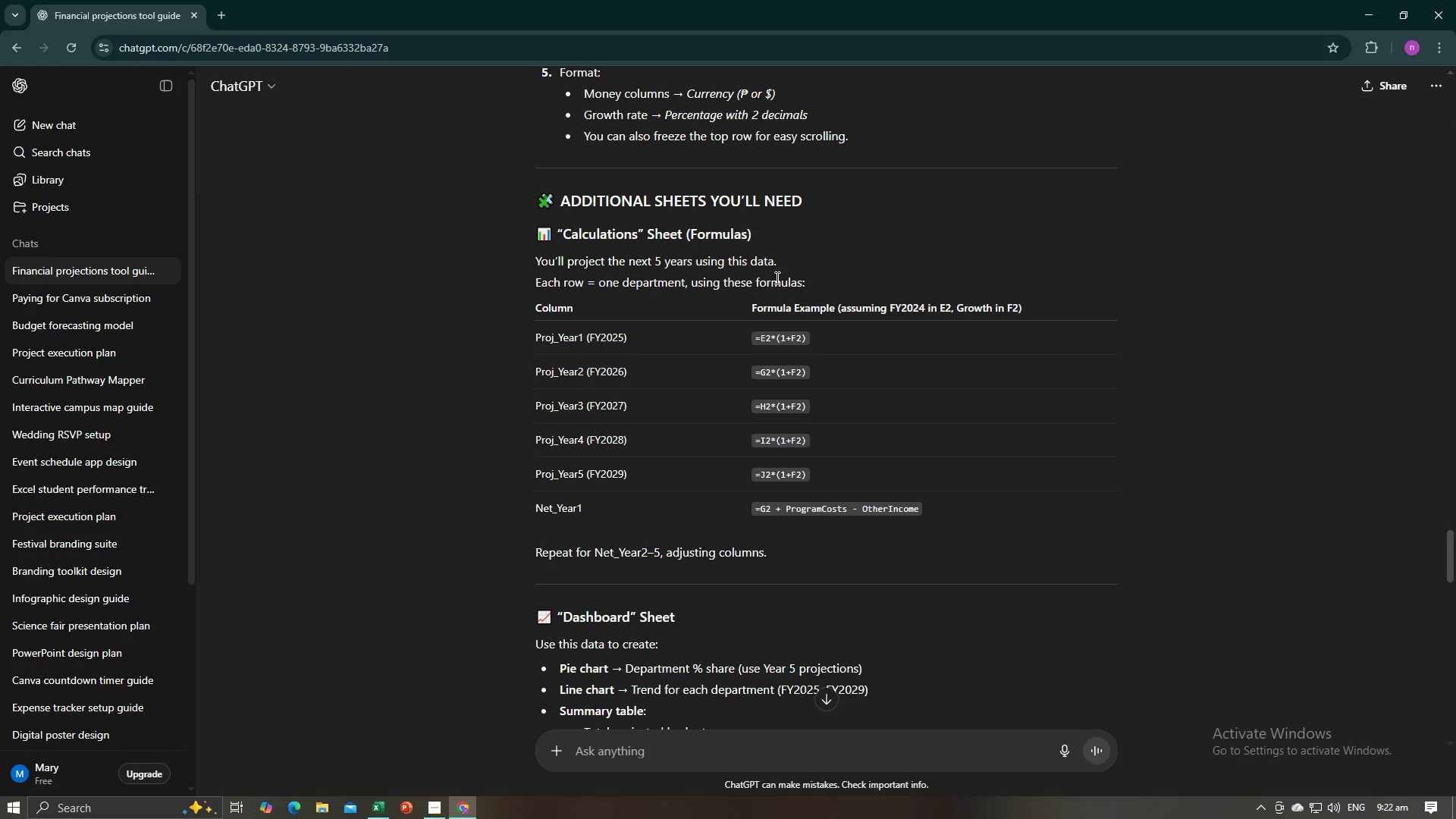 
key(Alt+AltLeft)
 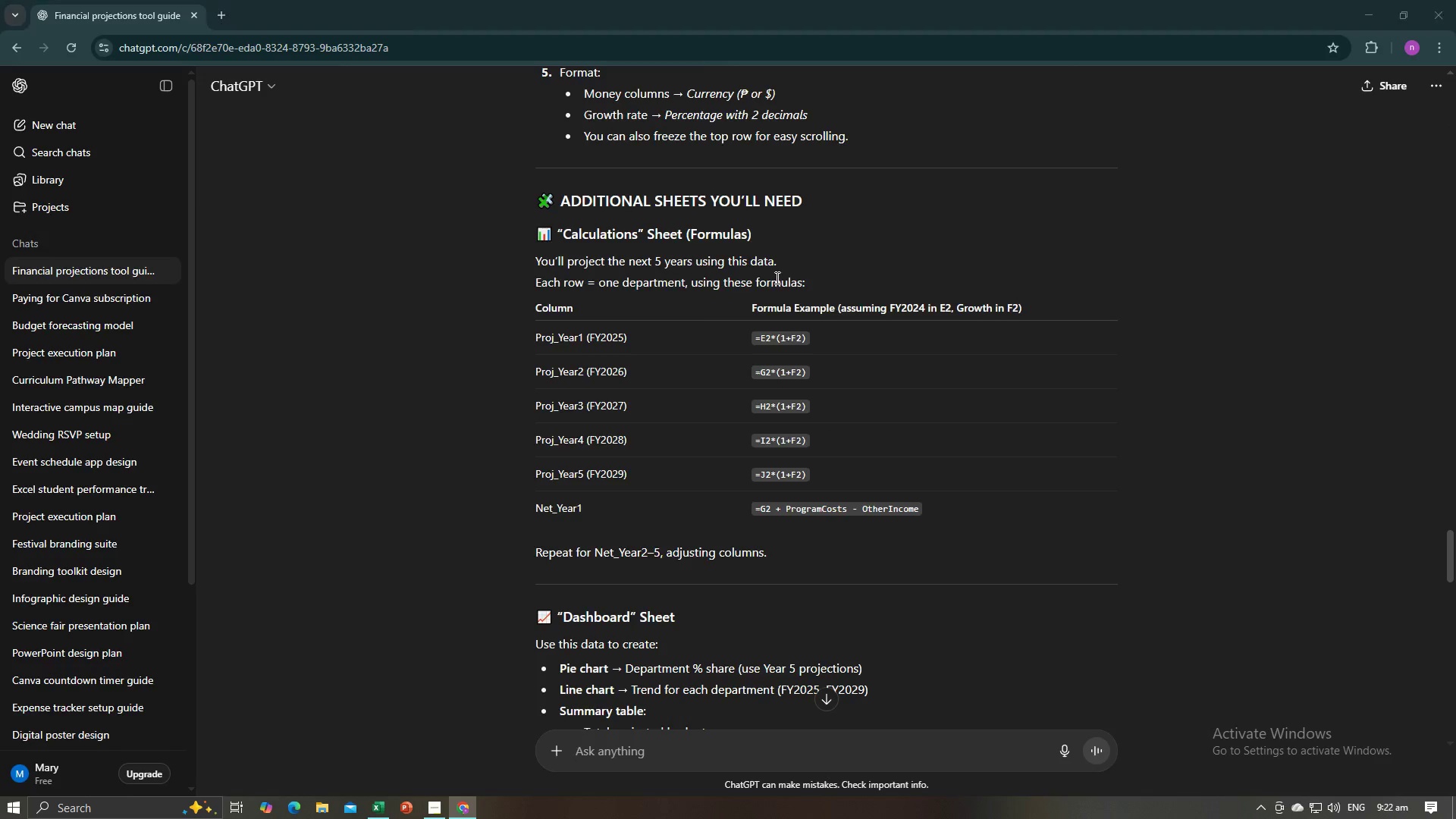 
key(Alt+Tab)
 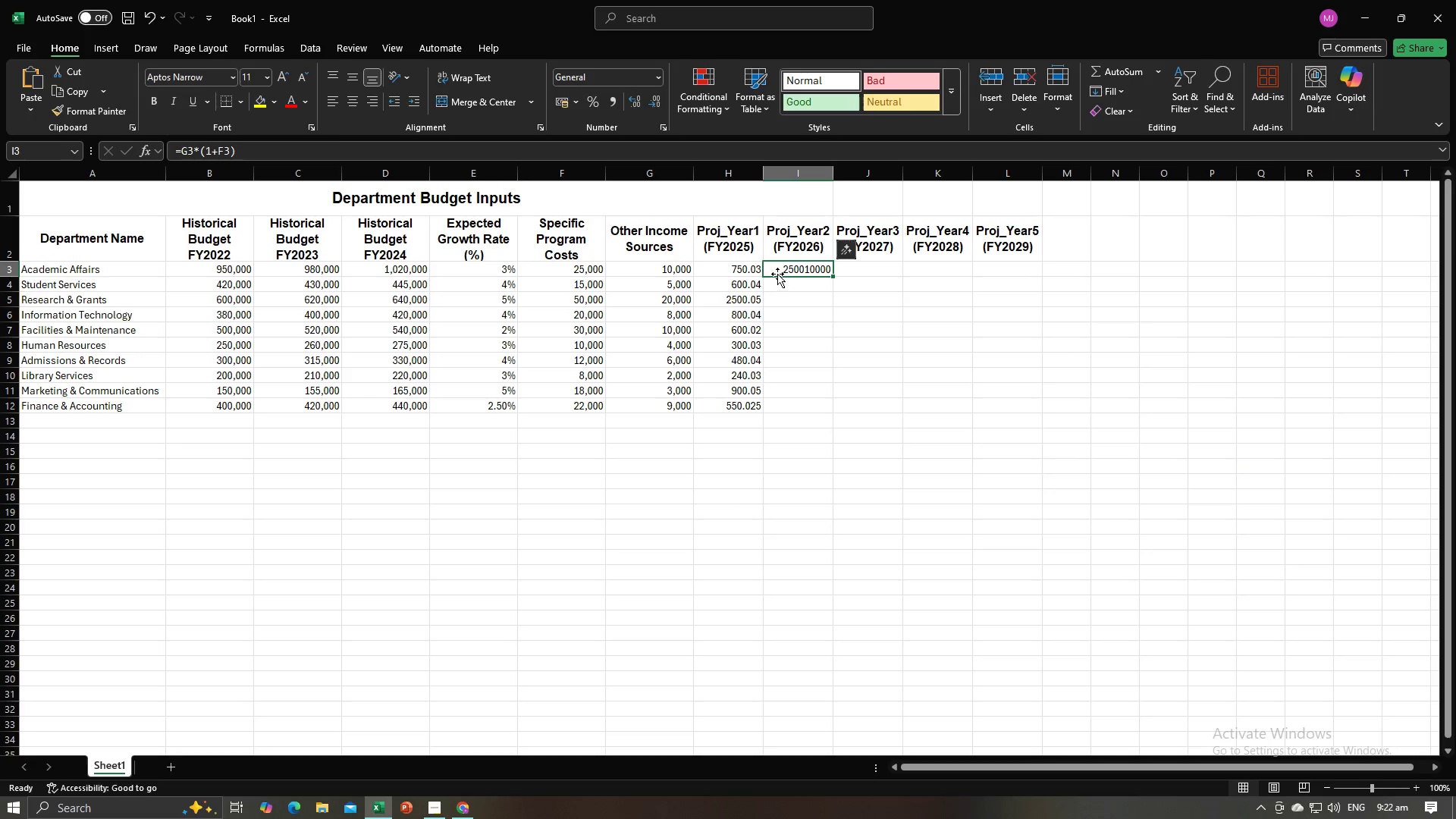 
left_click([777, 274])
 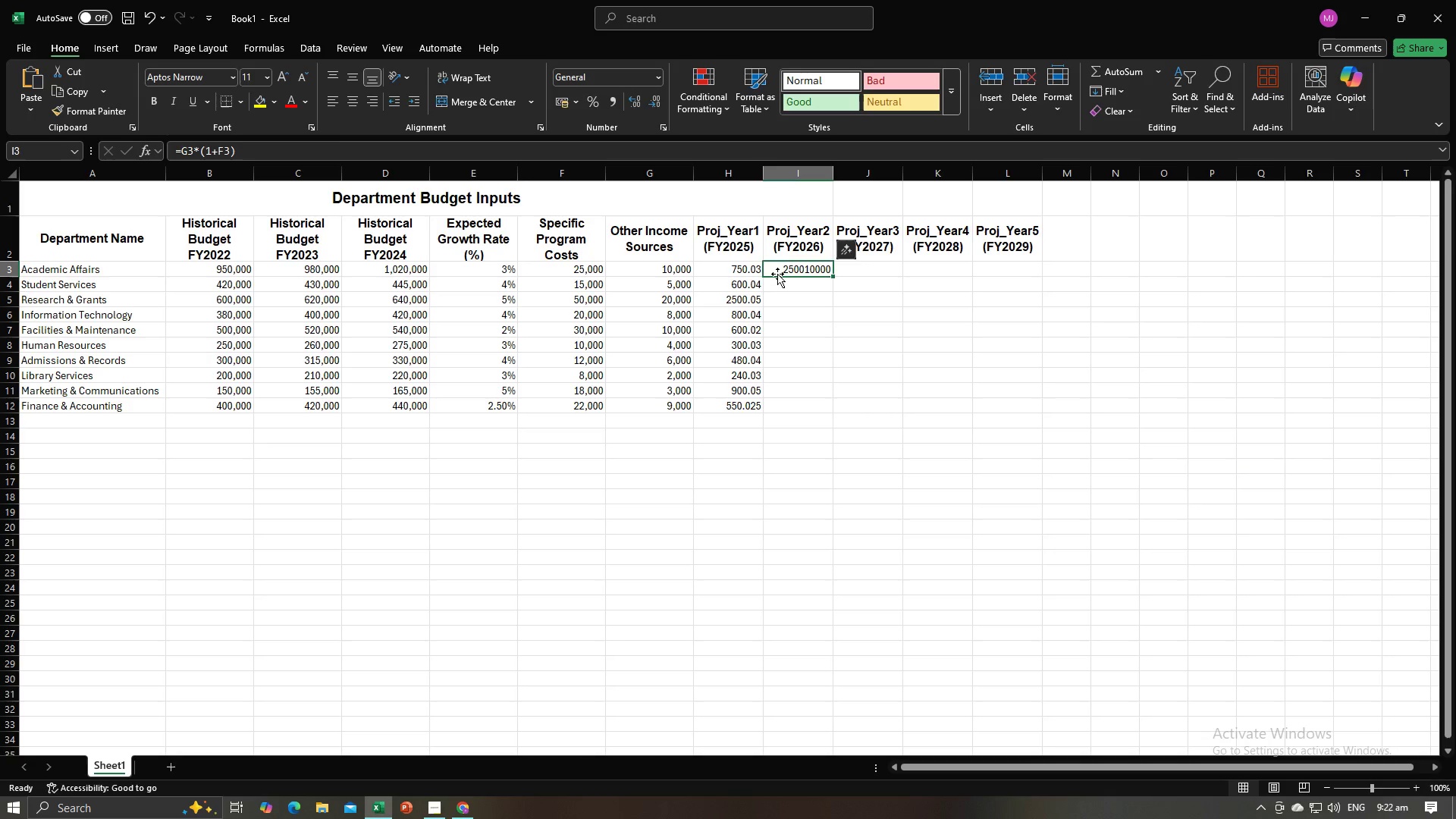 
key(Alt+AltLeft)
 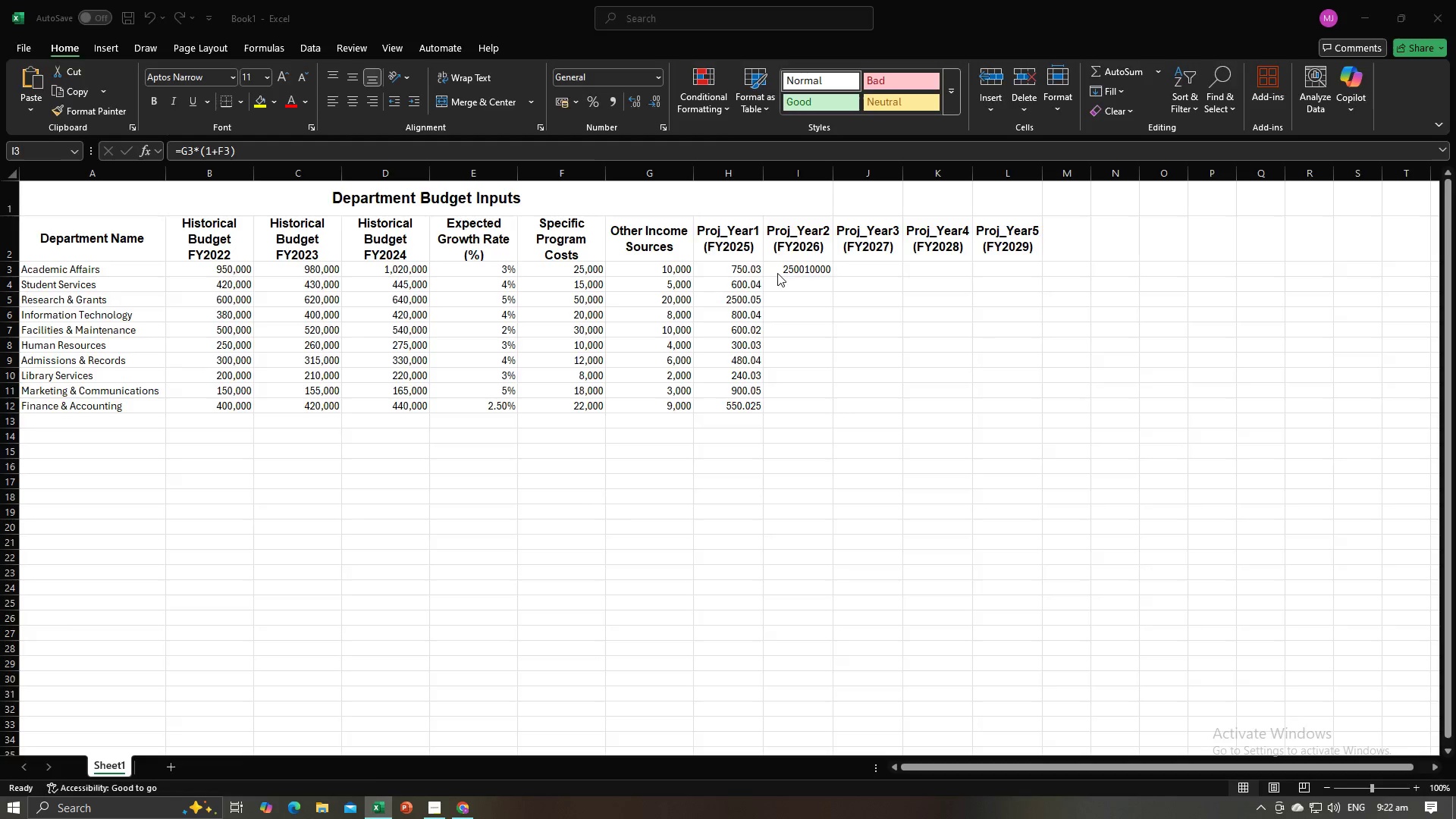 
key(Alt+Tab)
 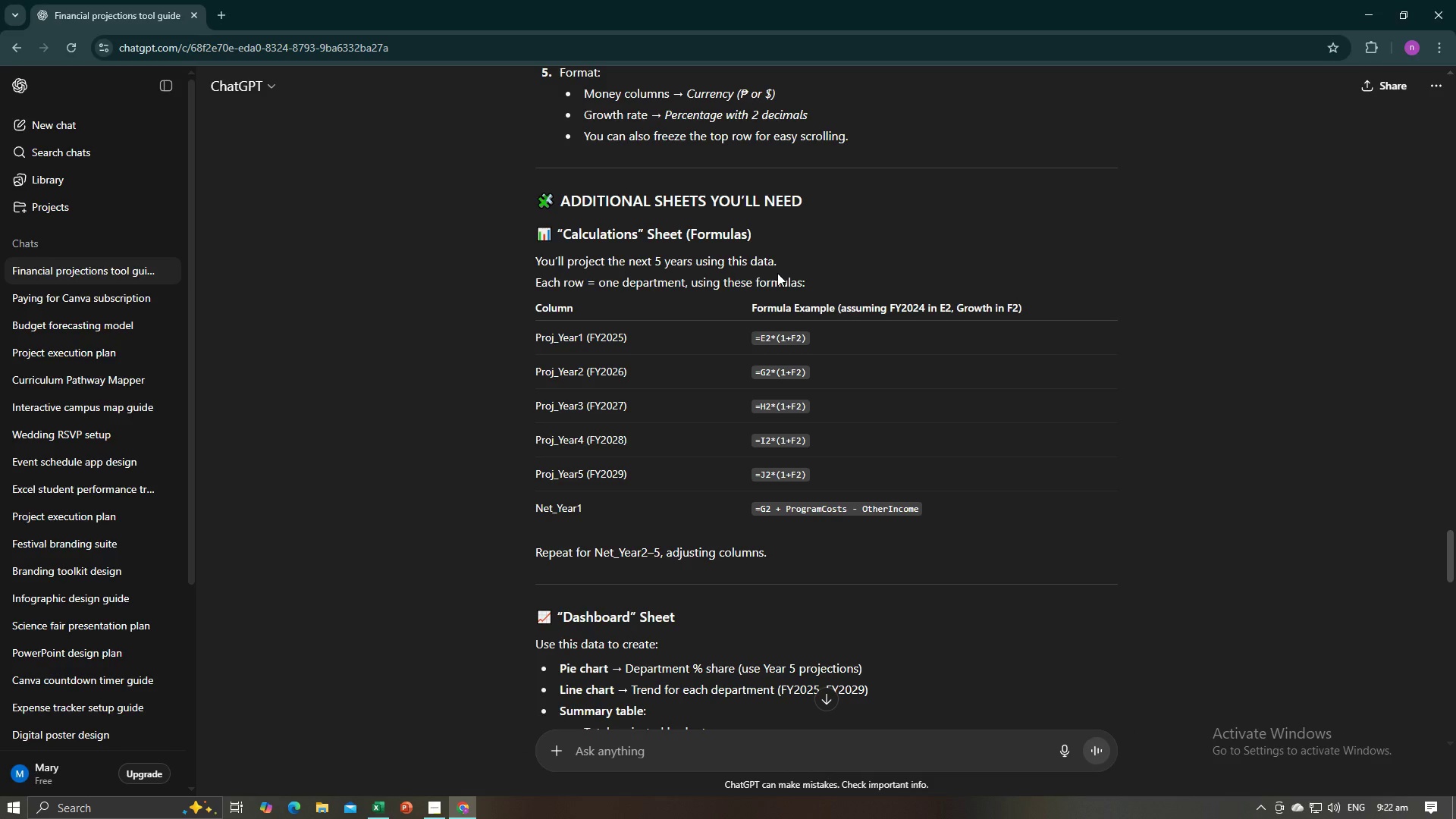 
key(Alt+AltLeft)
 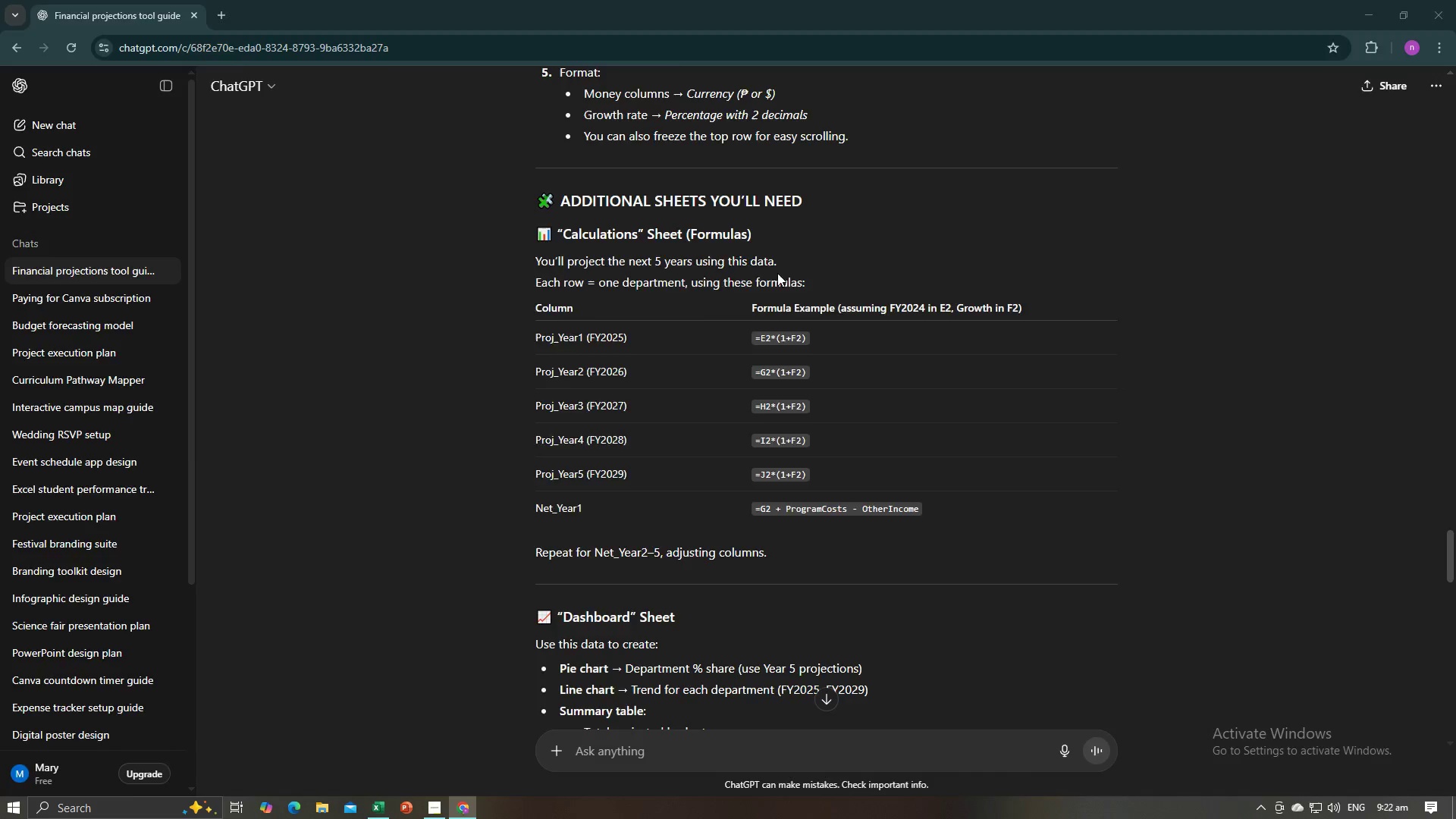 
key(Alt+Tab)
 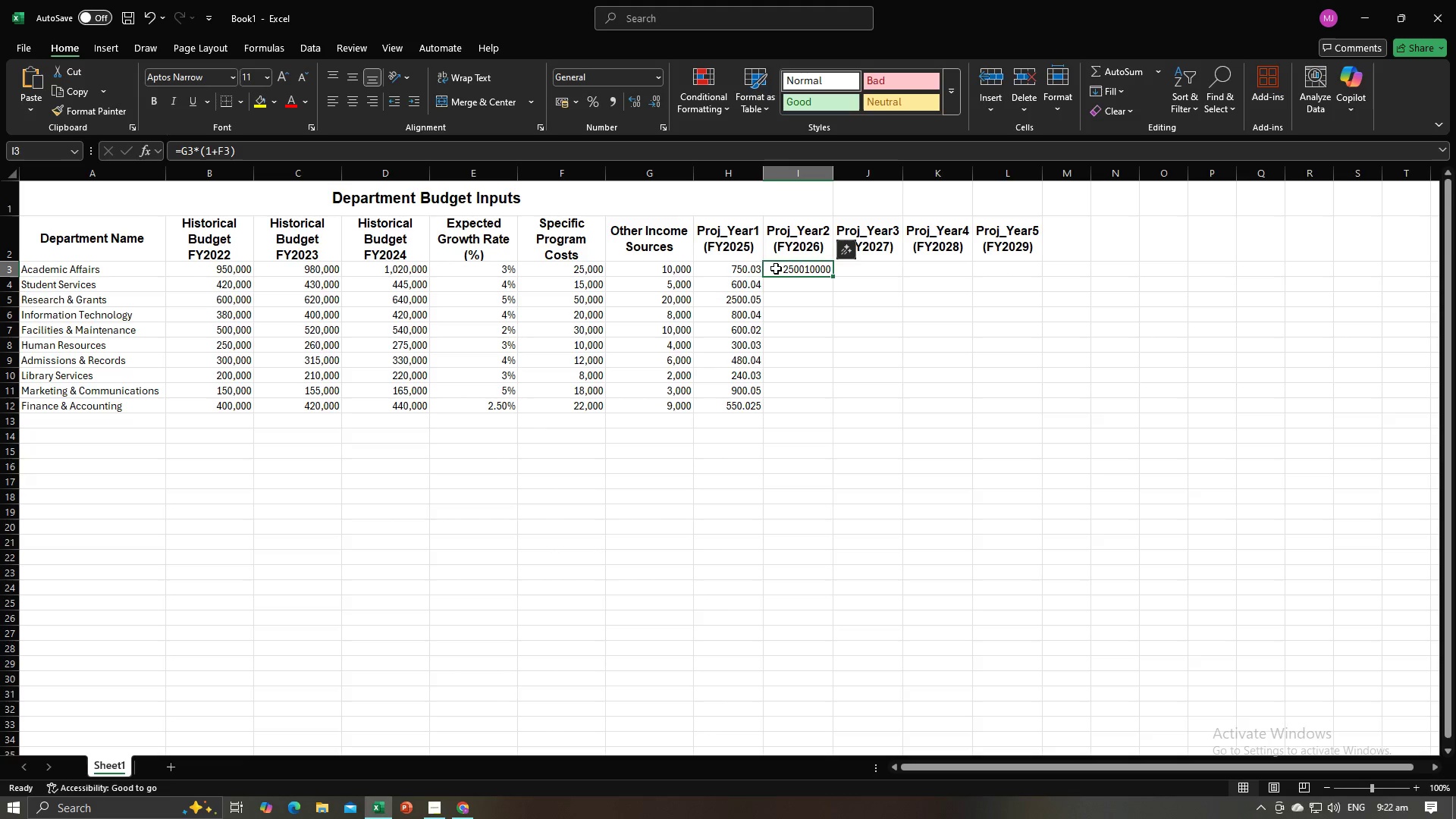 
double_click([776, 268])
 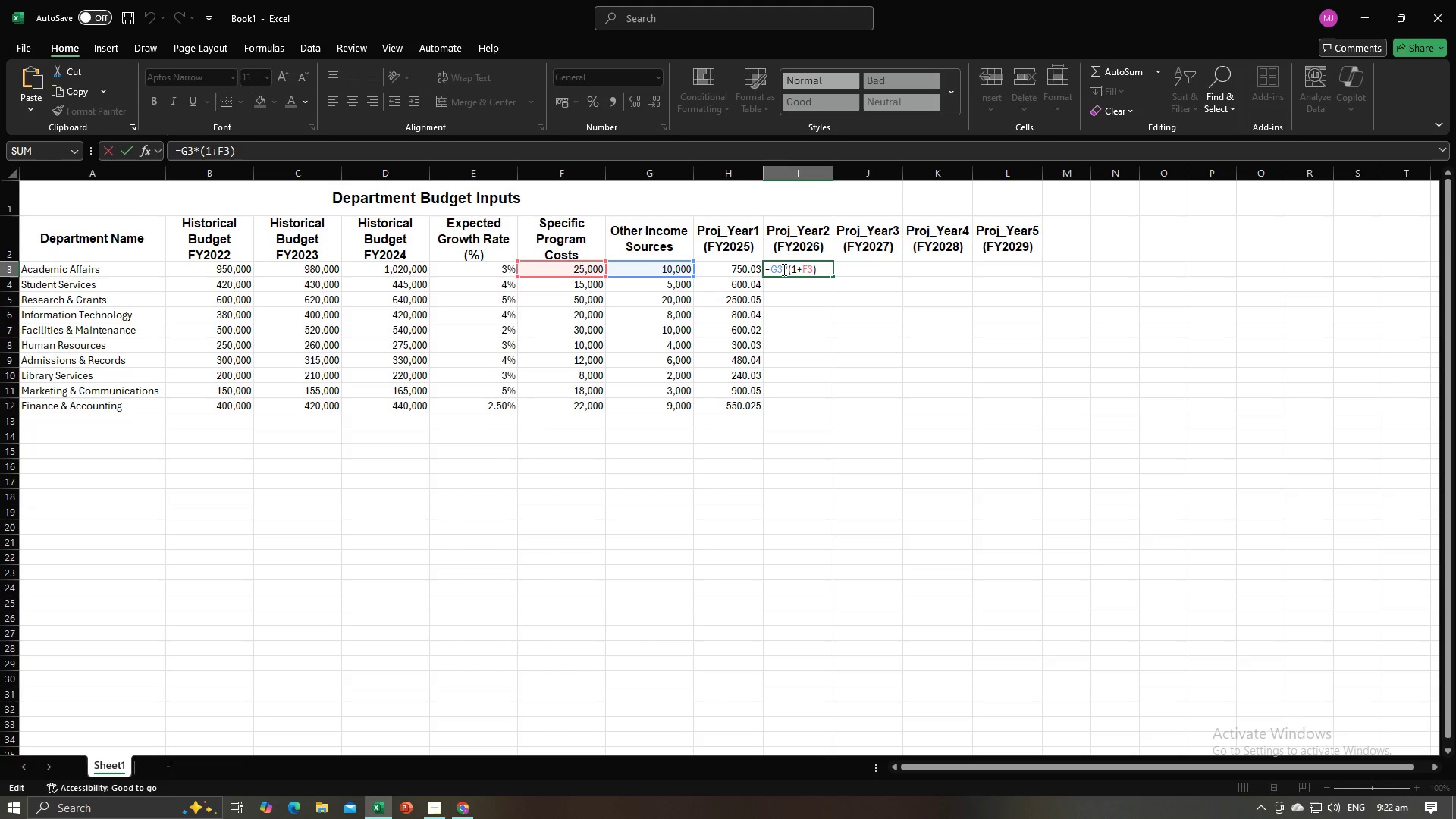 
left_click([783, 269])
 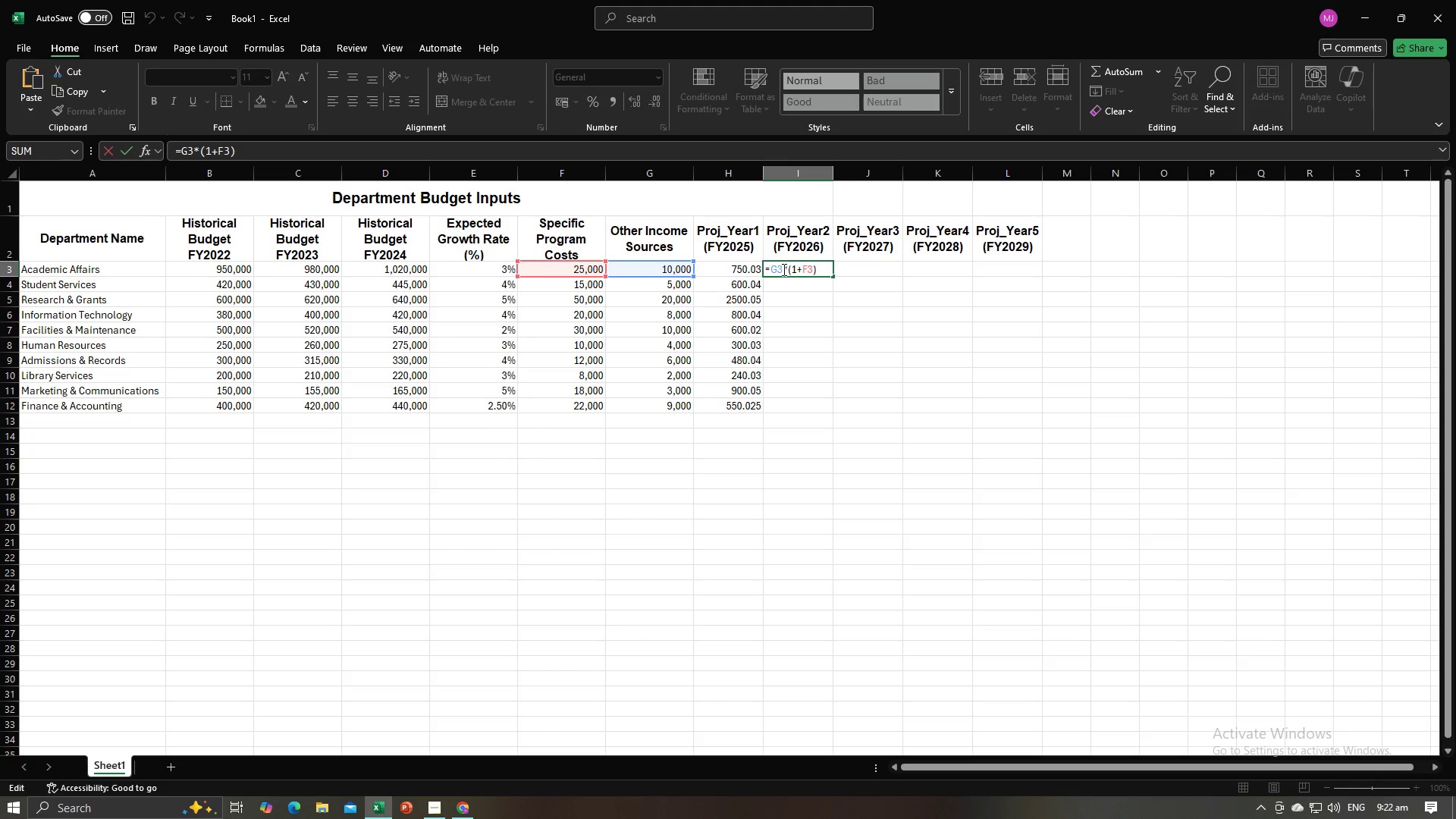 
key(Alt+AltLeft)
 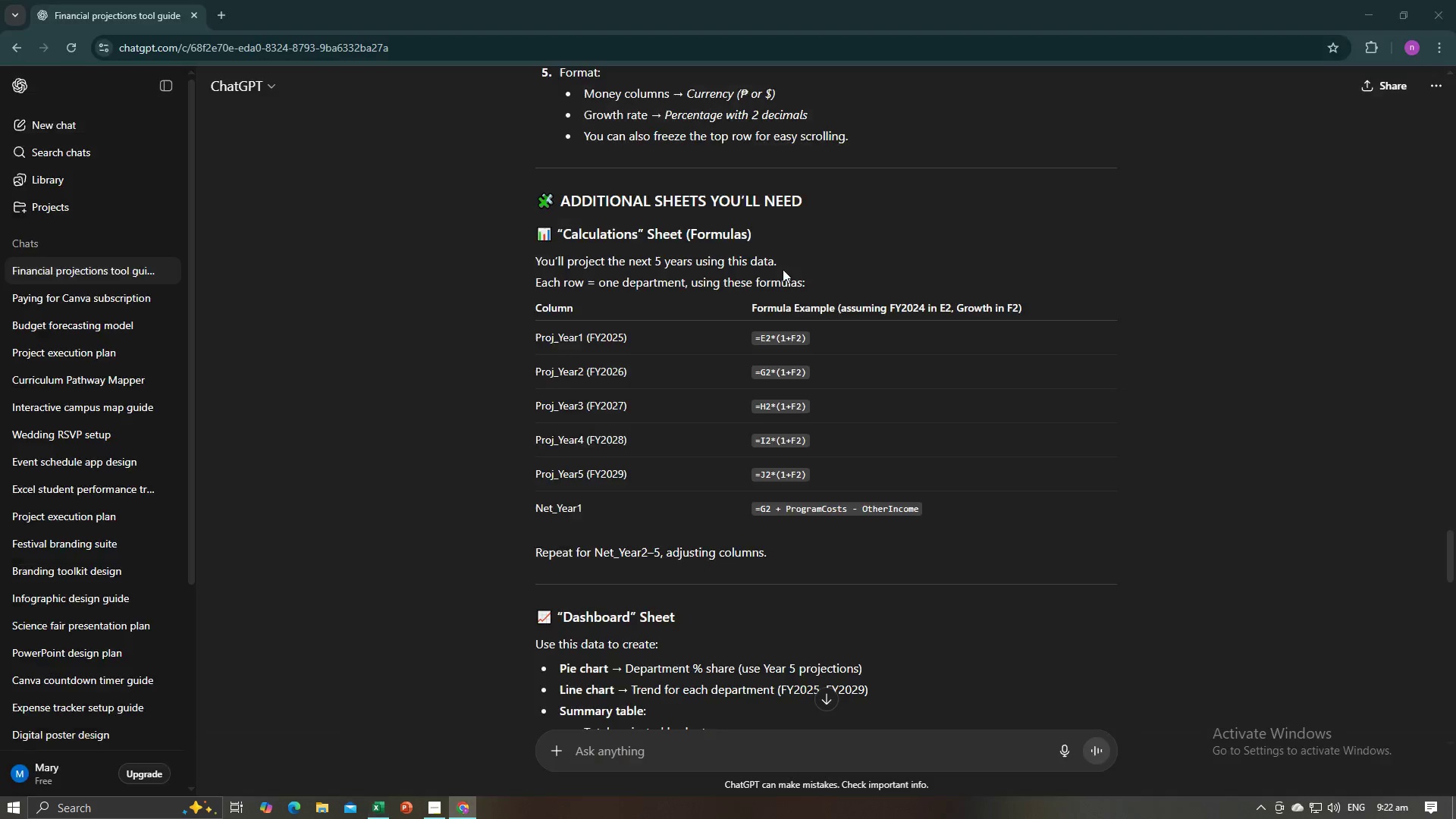 
key(Alt+Tab)
 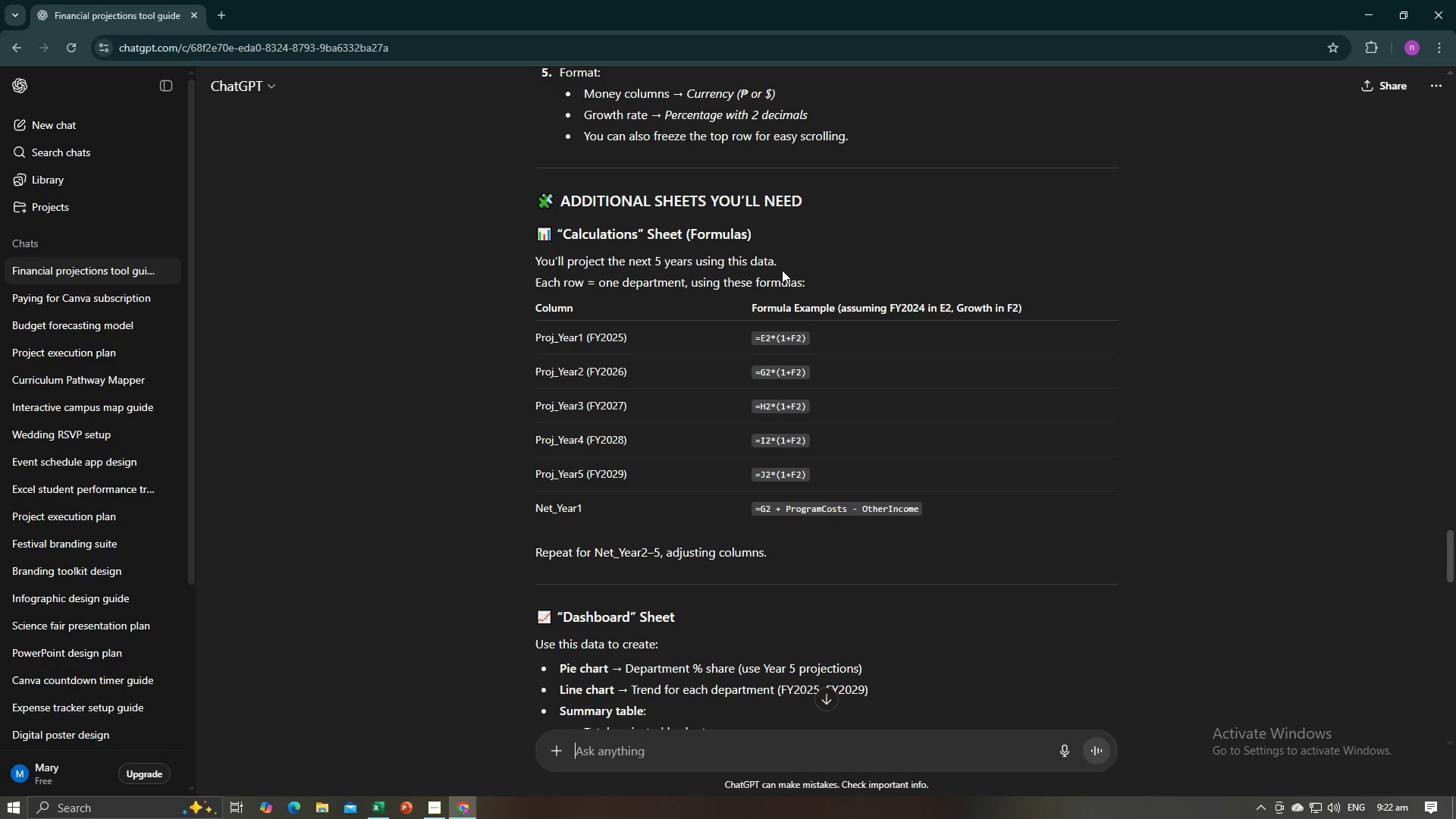 
key(Alt+AltLeft)
 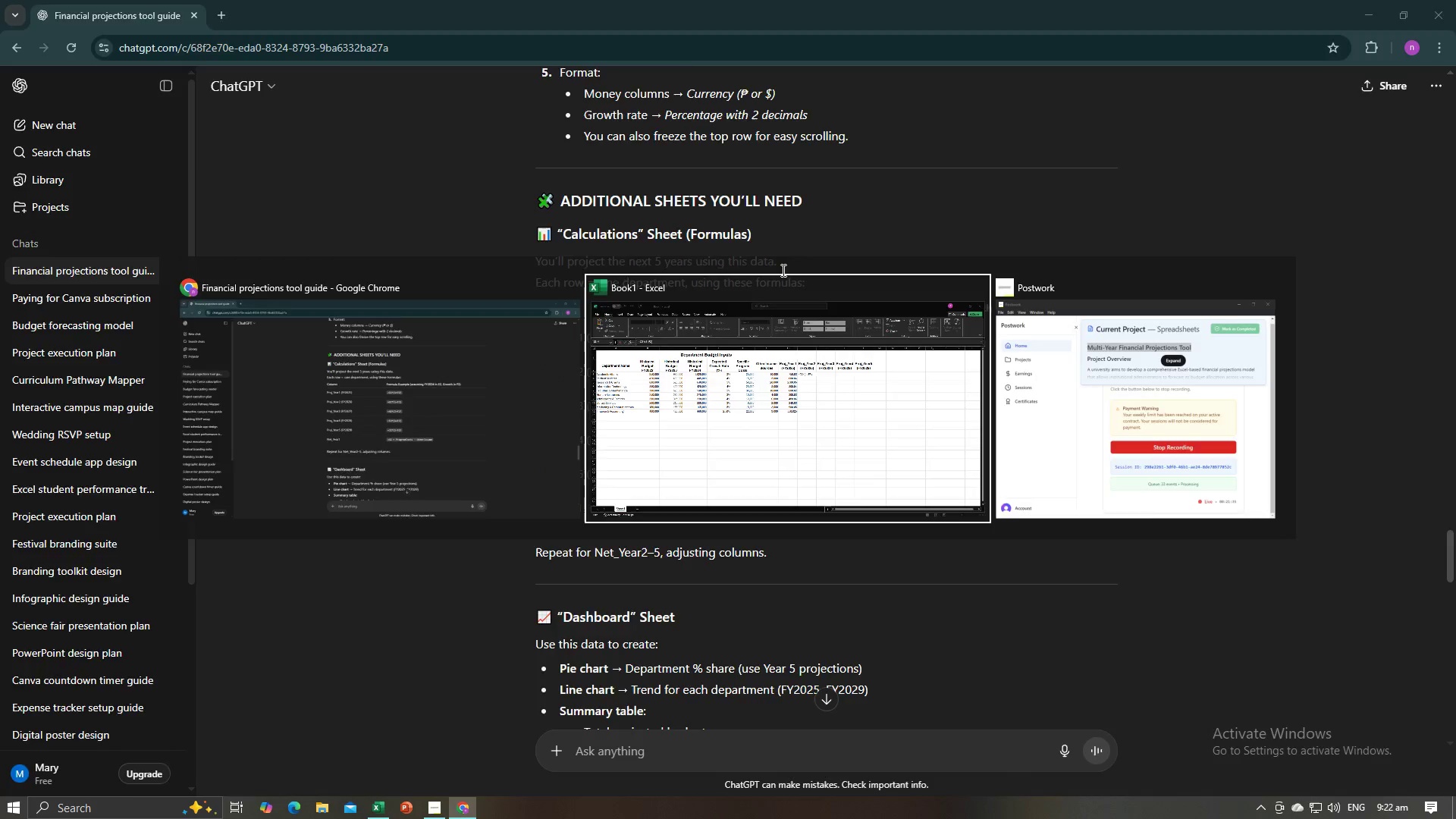 
key(Alt+Tab)
 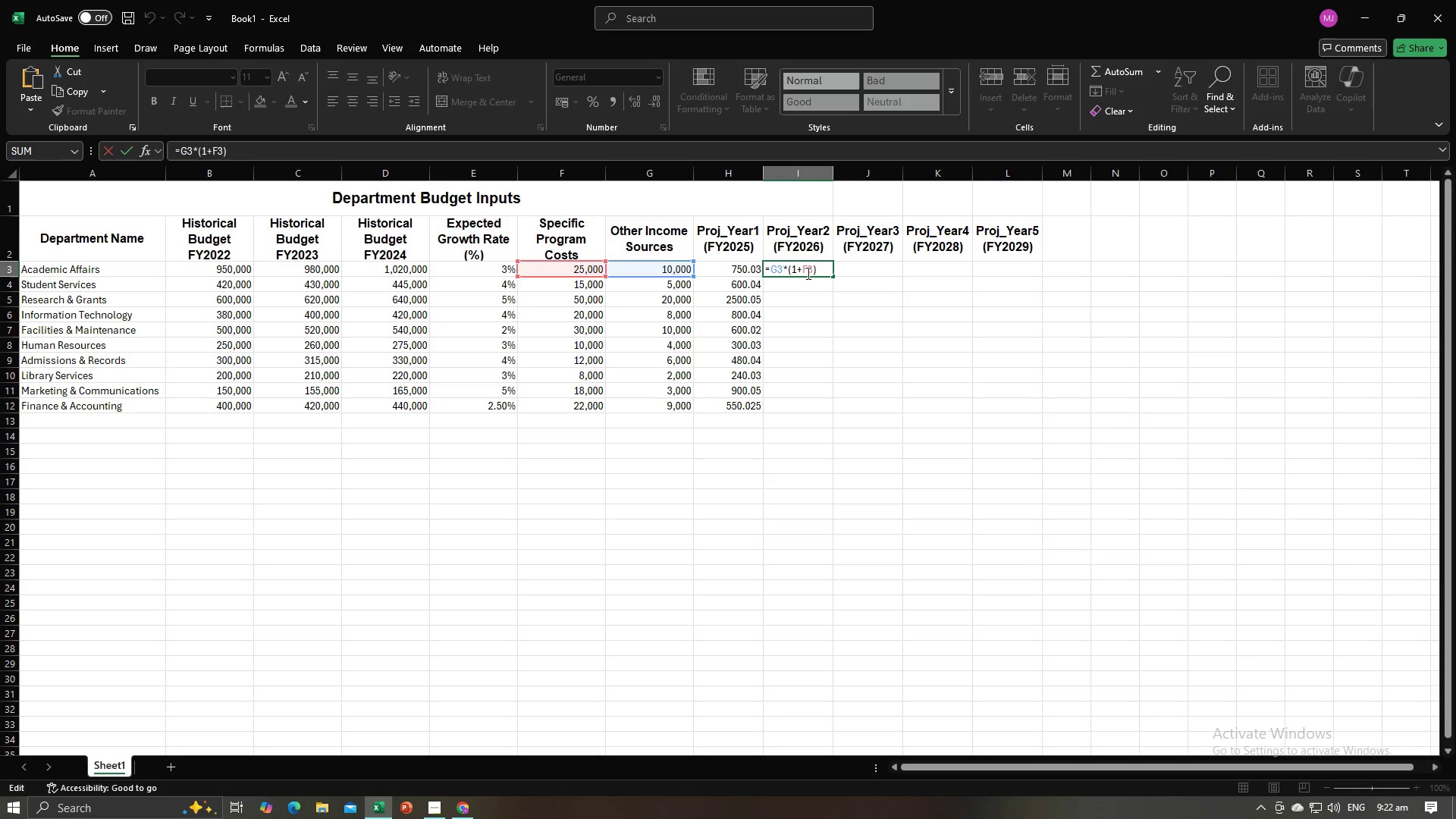 
left_click([808, 287])
 